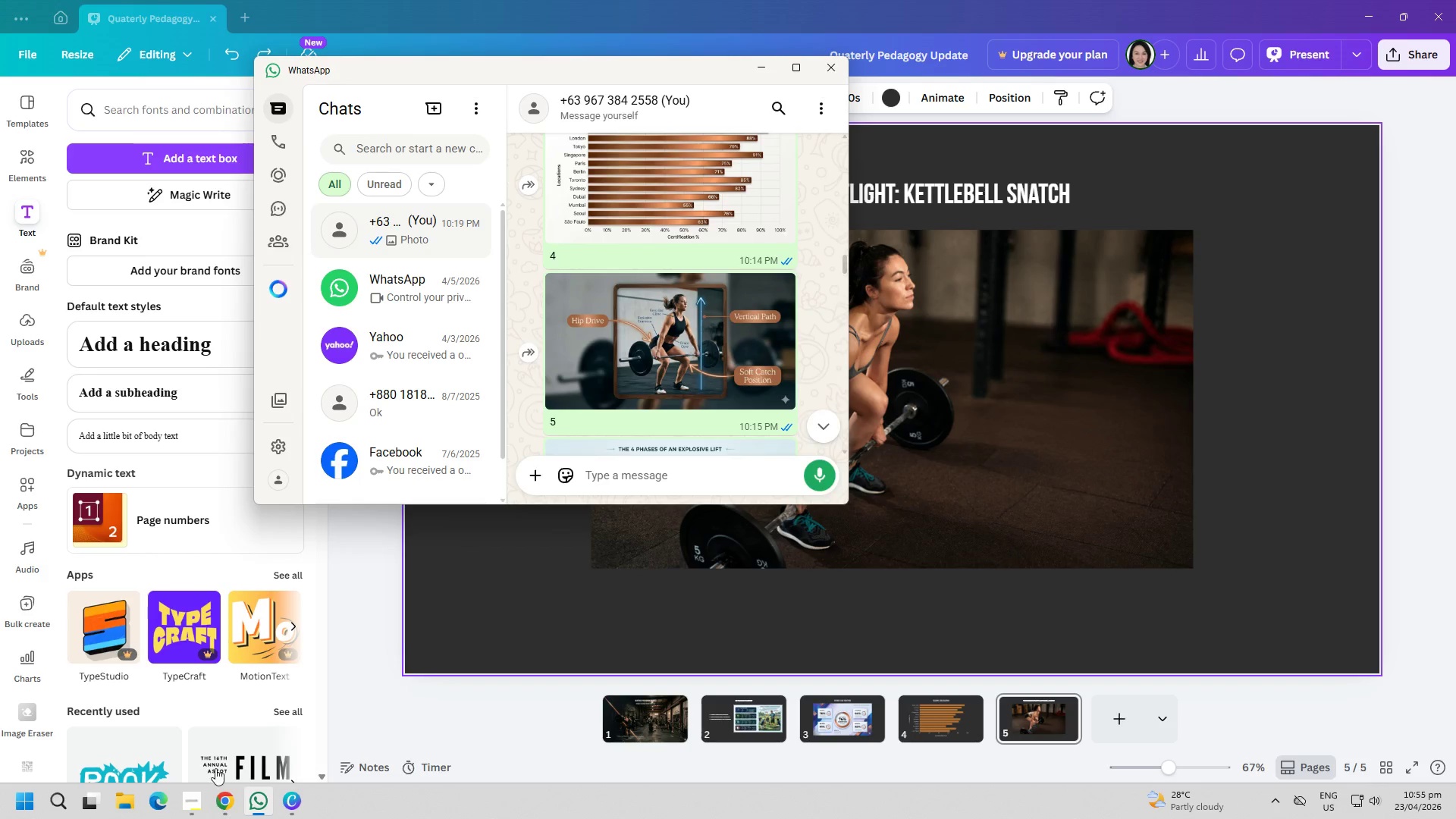 
left_click([642, 598])
 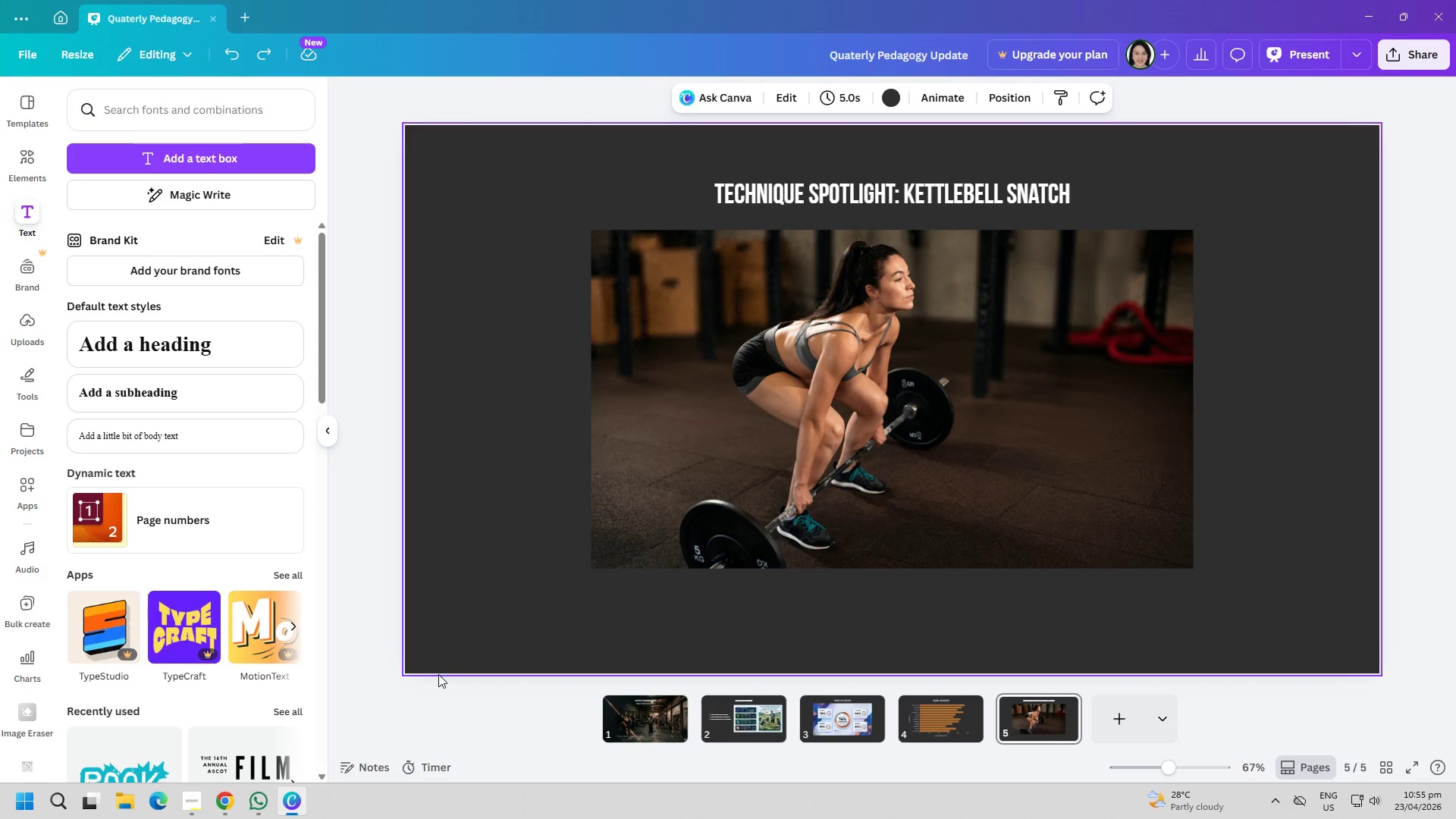 
key(Alt+AltLeft)
 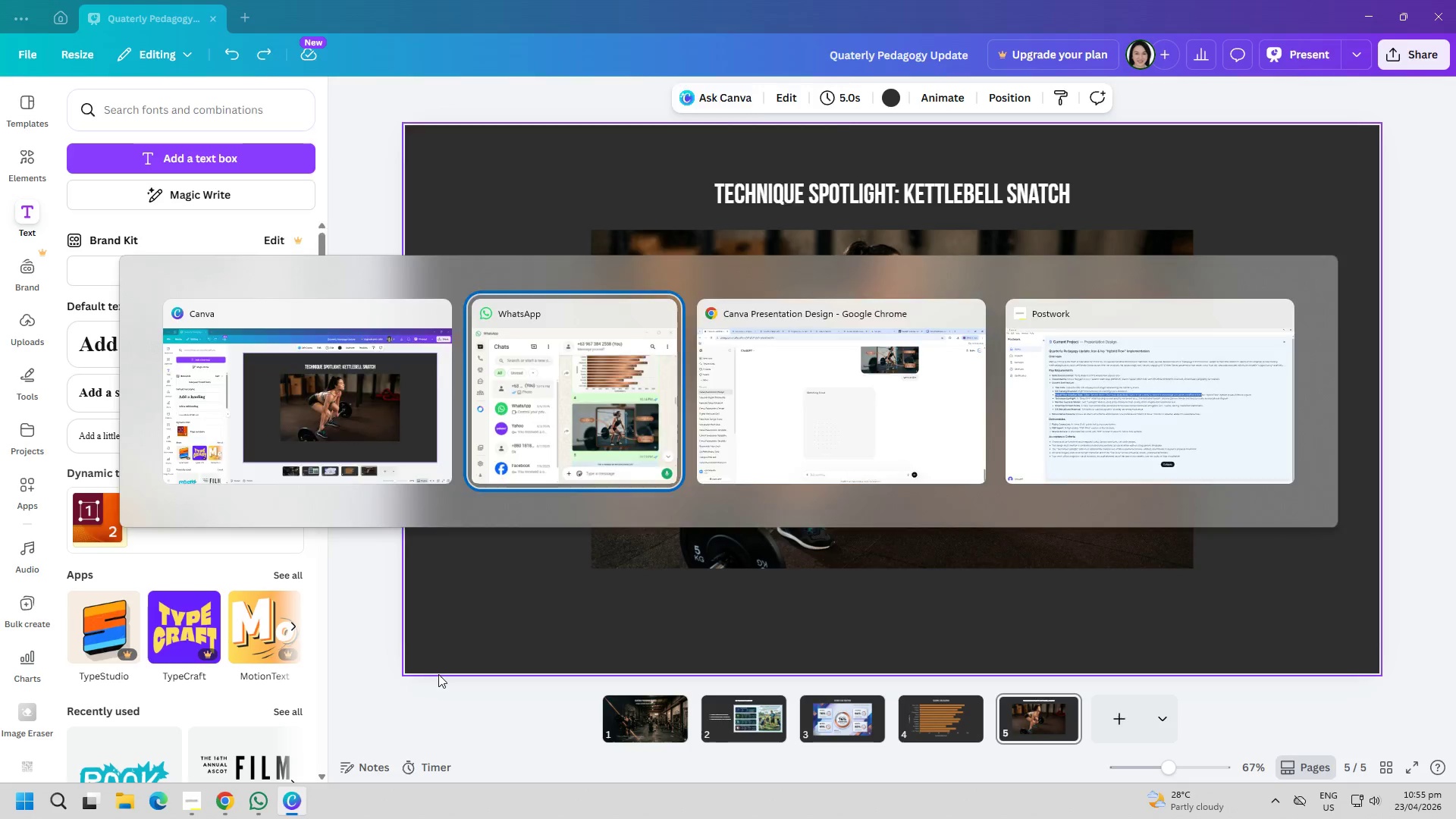 
key(Alt+Tab)
 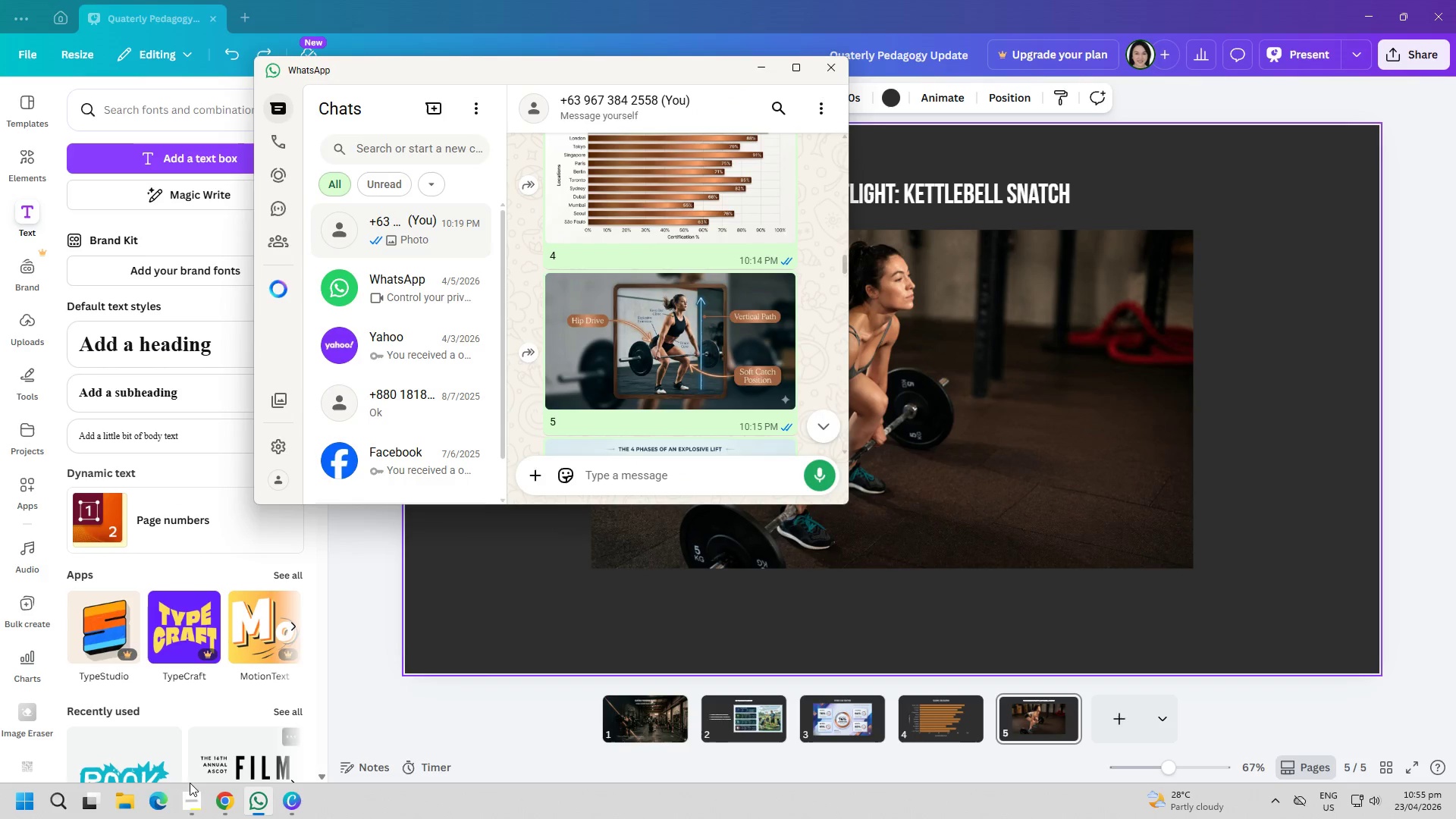 
left_click([227, 798])
 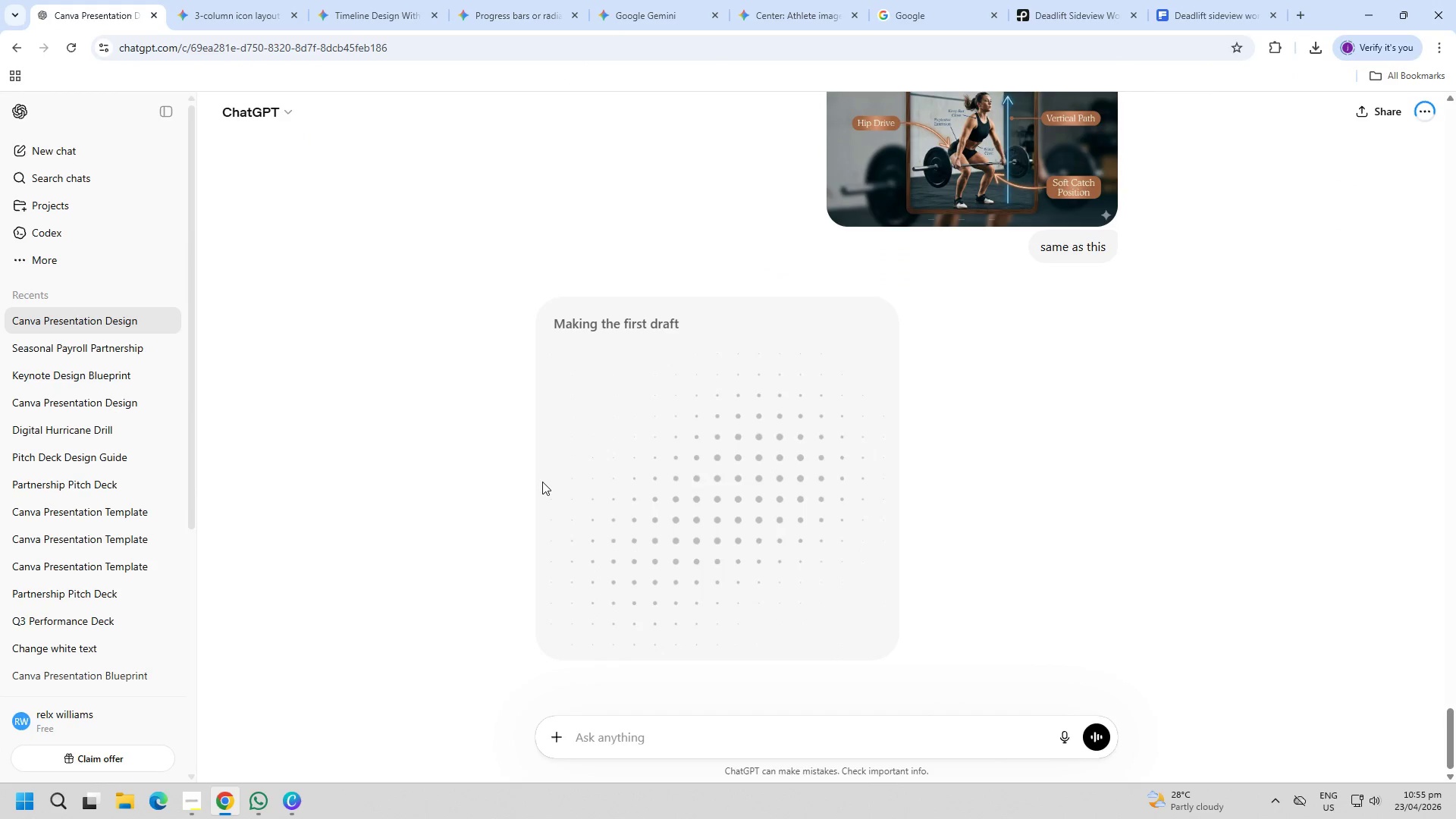 
key(Alt+AltLeft)
 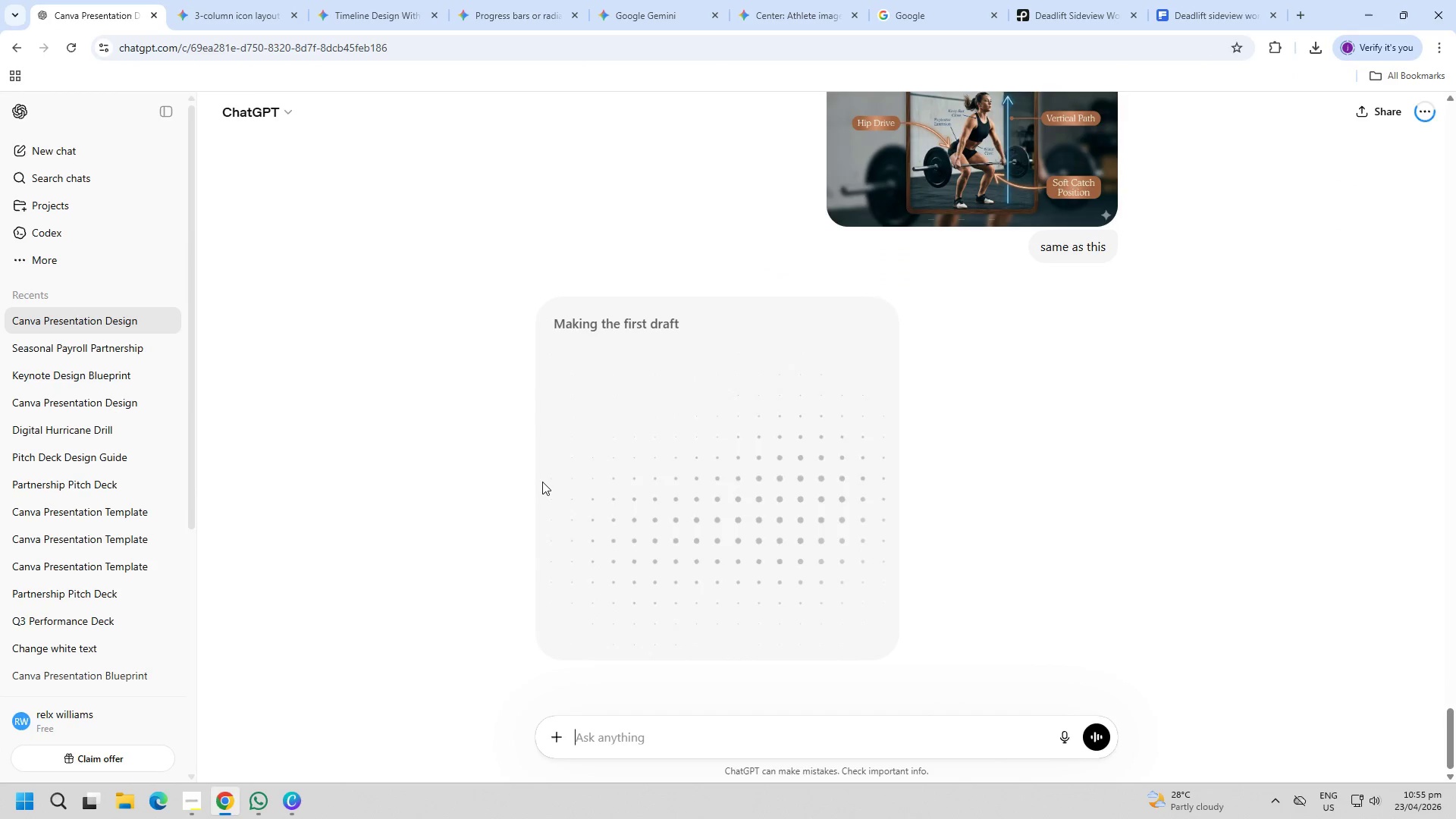 
key(Alt+Tab)
 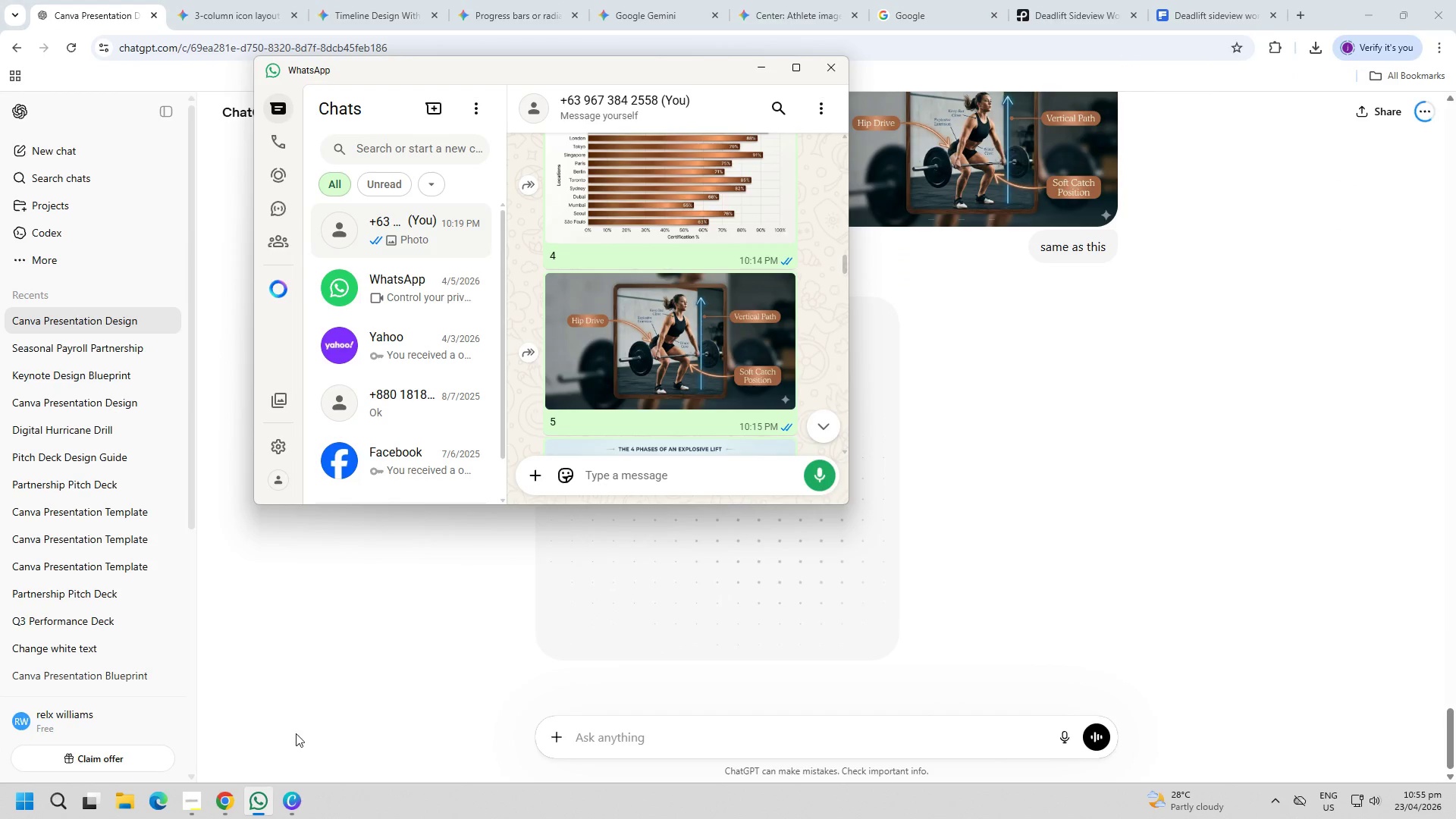 
left_click([236, 803])
 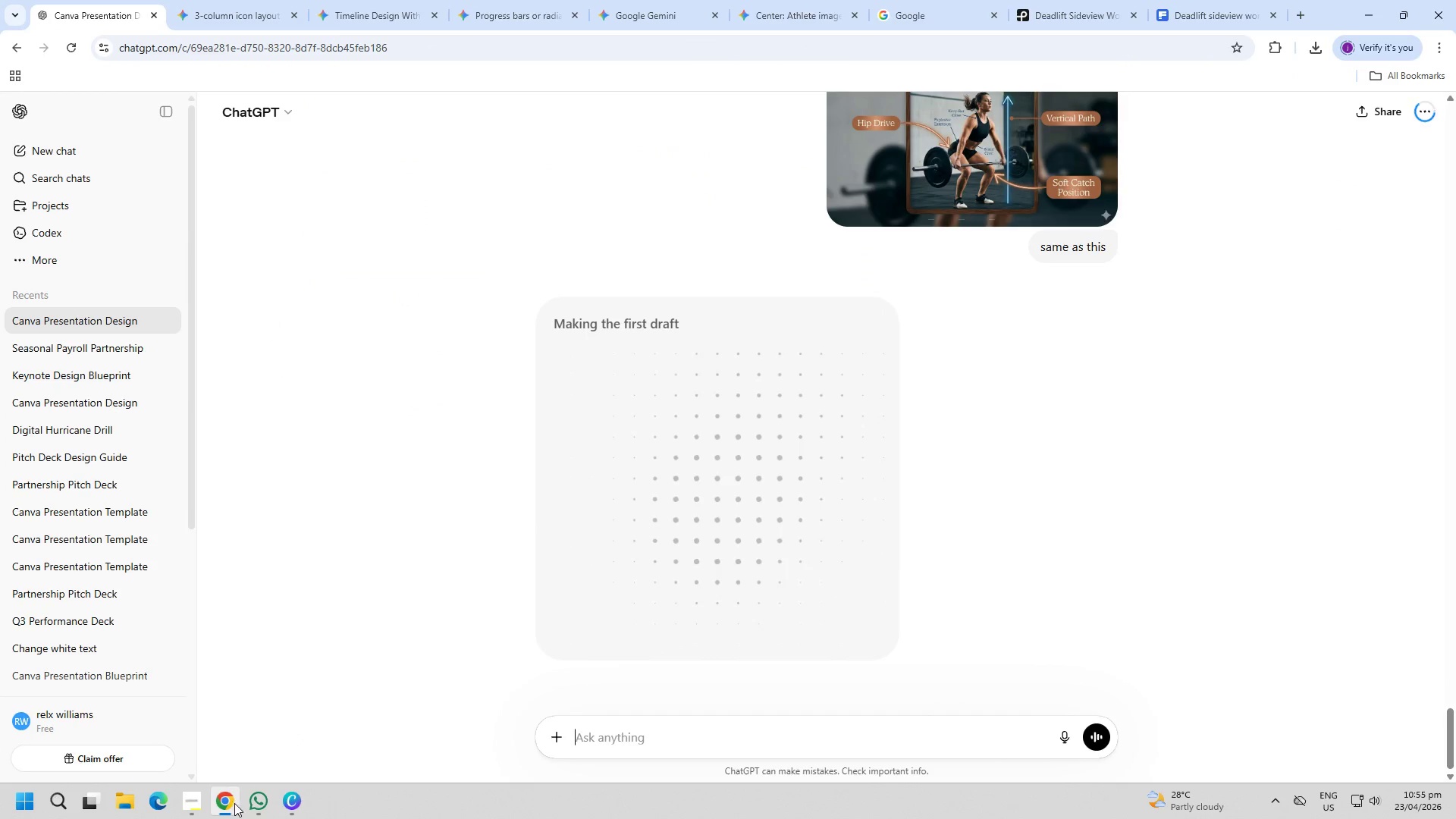 
left_click([231, 803])
 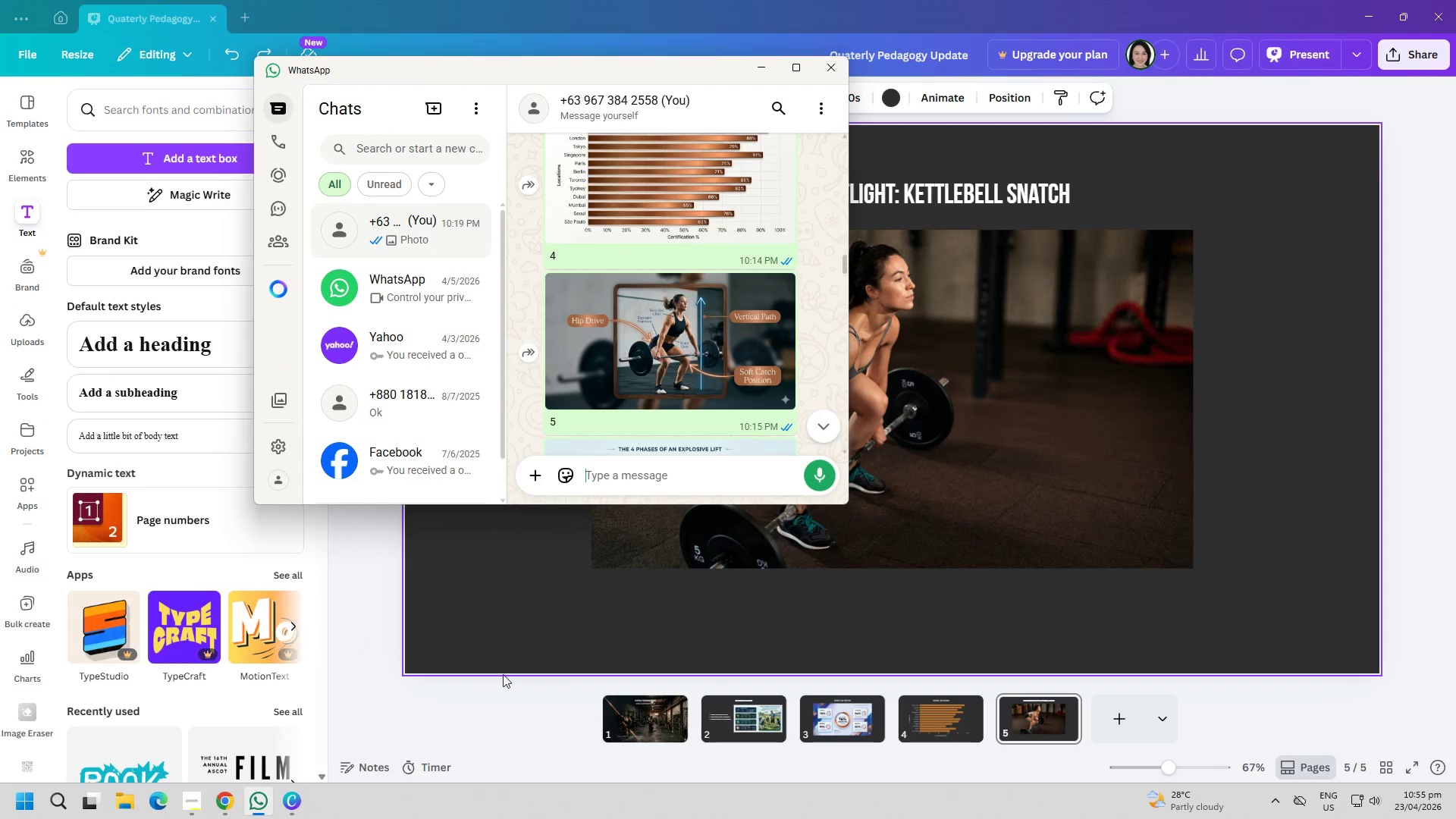 
left_click([546, 629])
 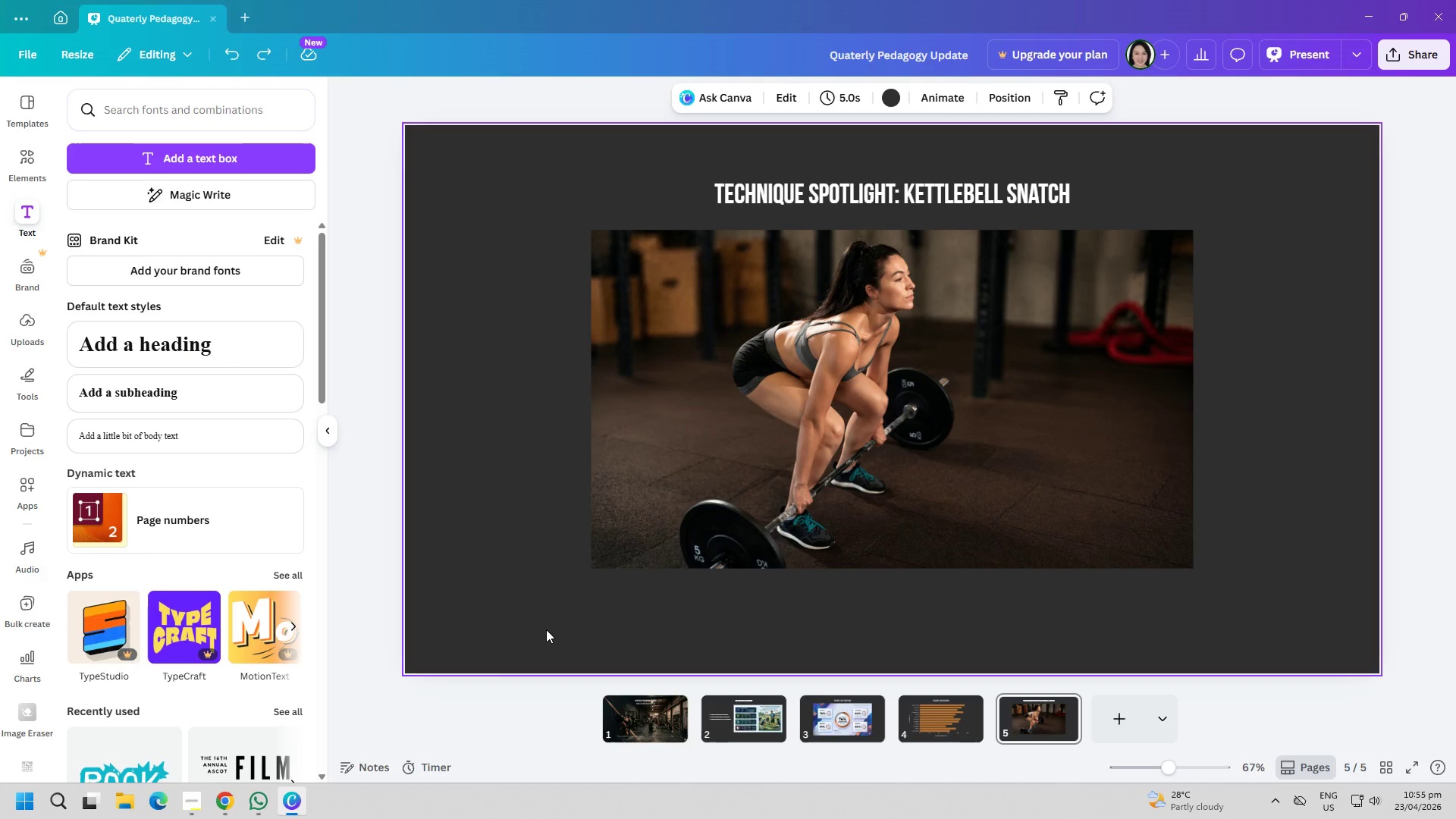 
key(Alt+AltLeft)
 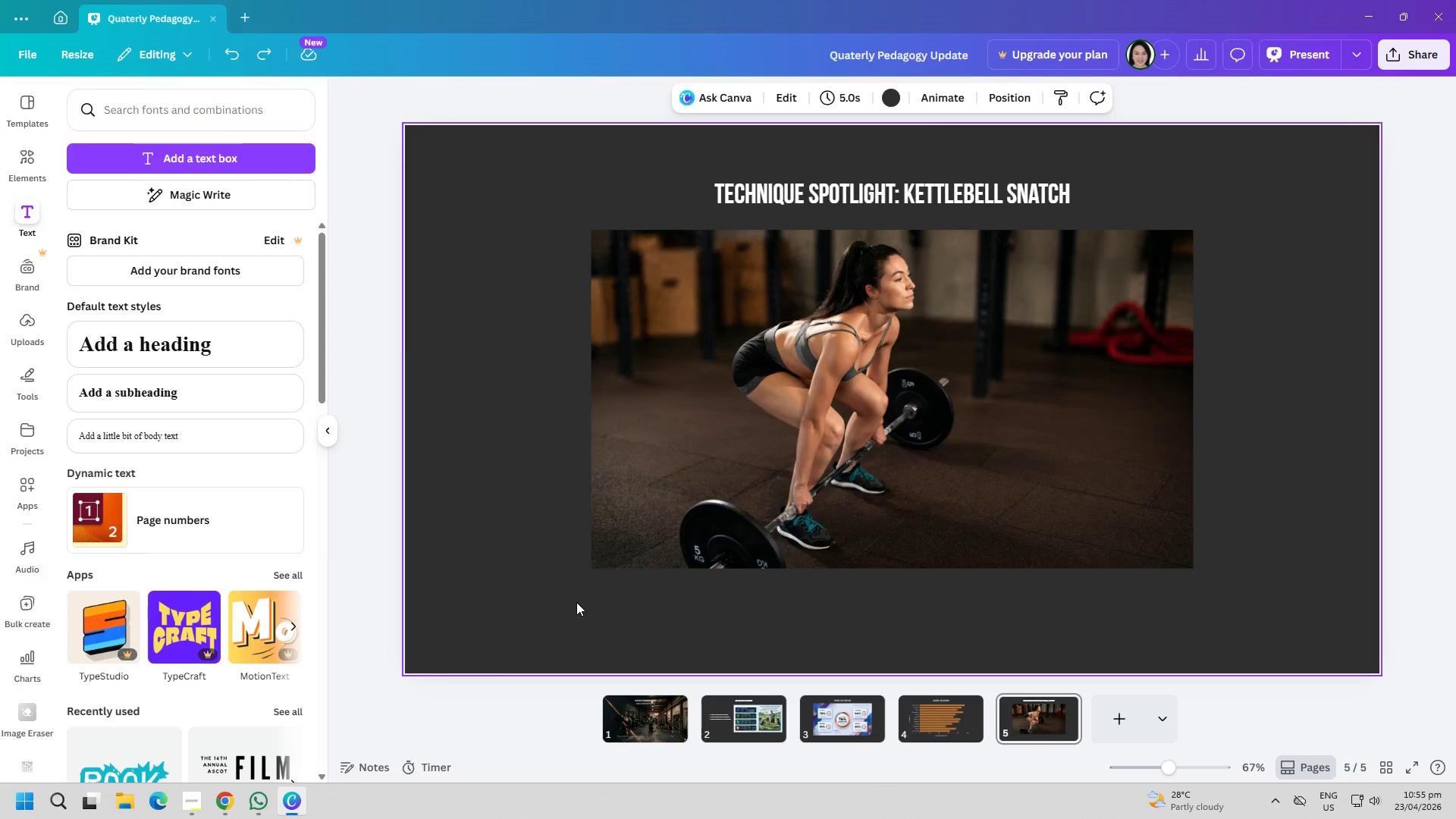 
key(Alt+Tab)
 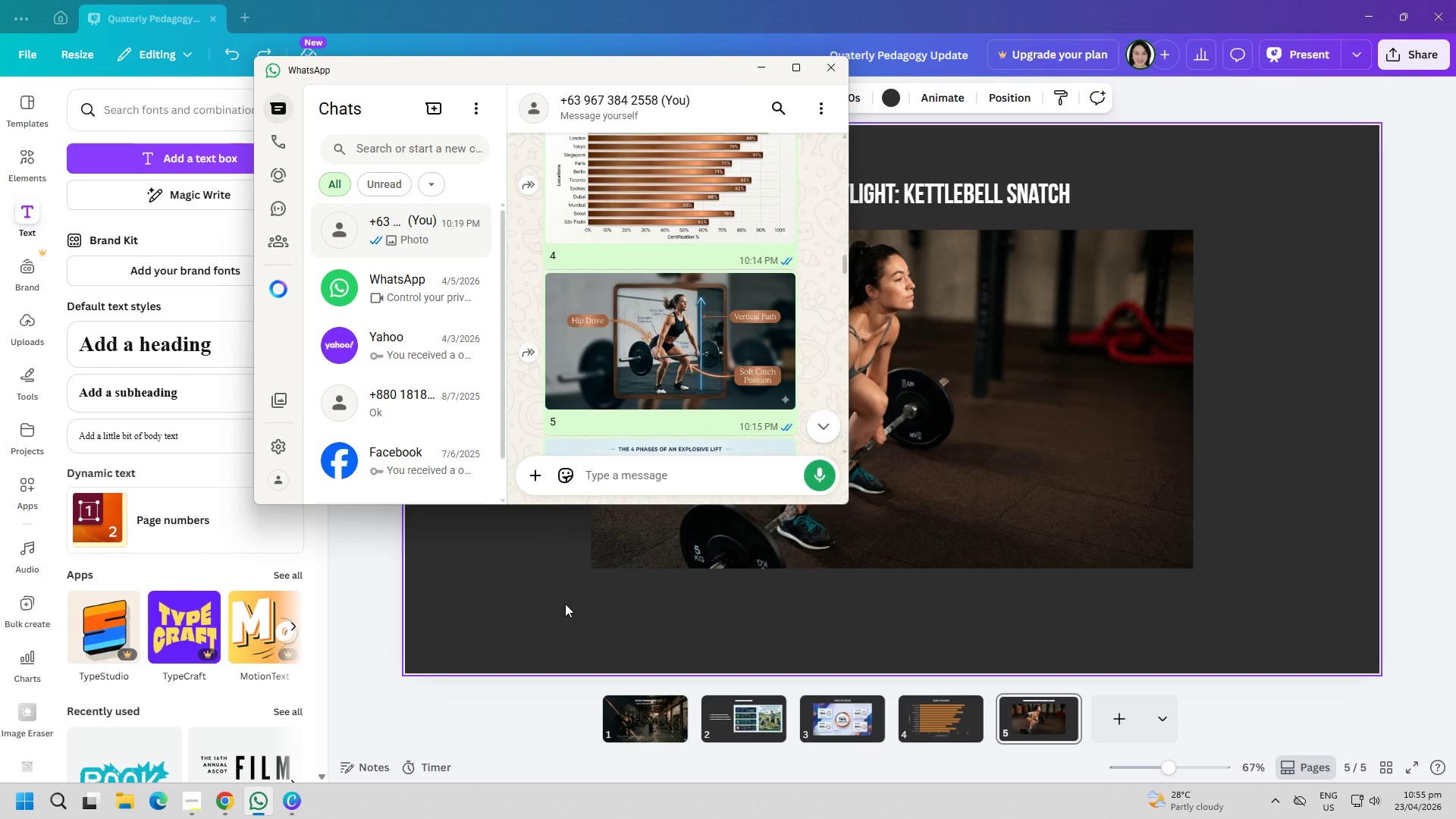 
left_click([565, 604])
 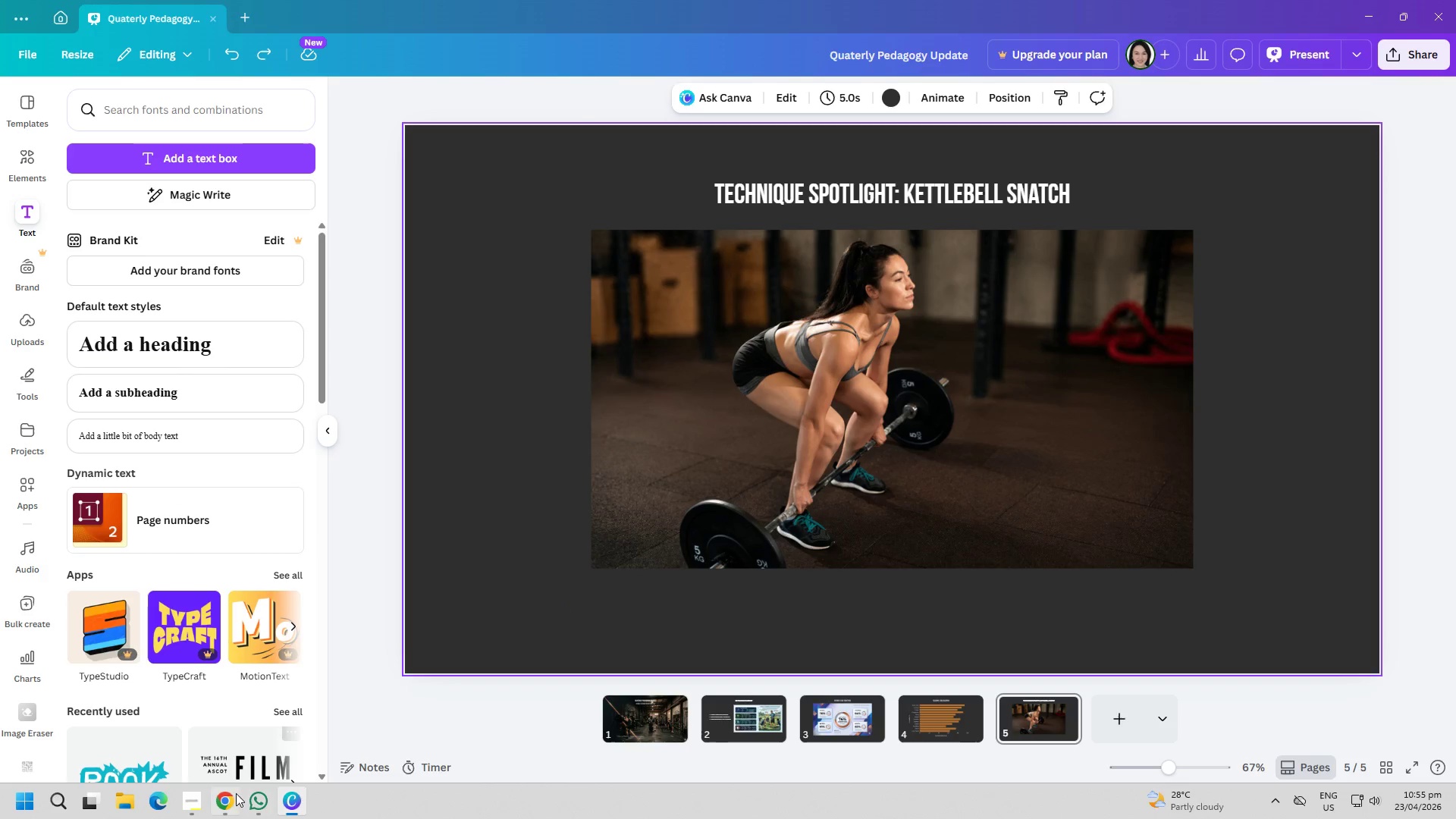 
left_click([232, 805])
 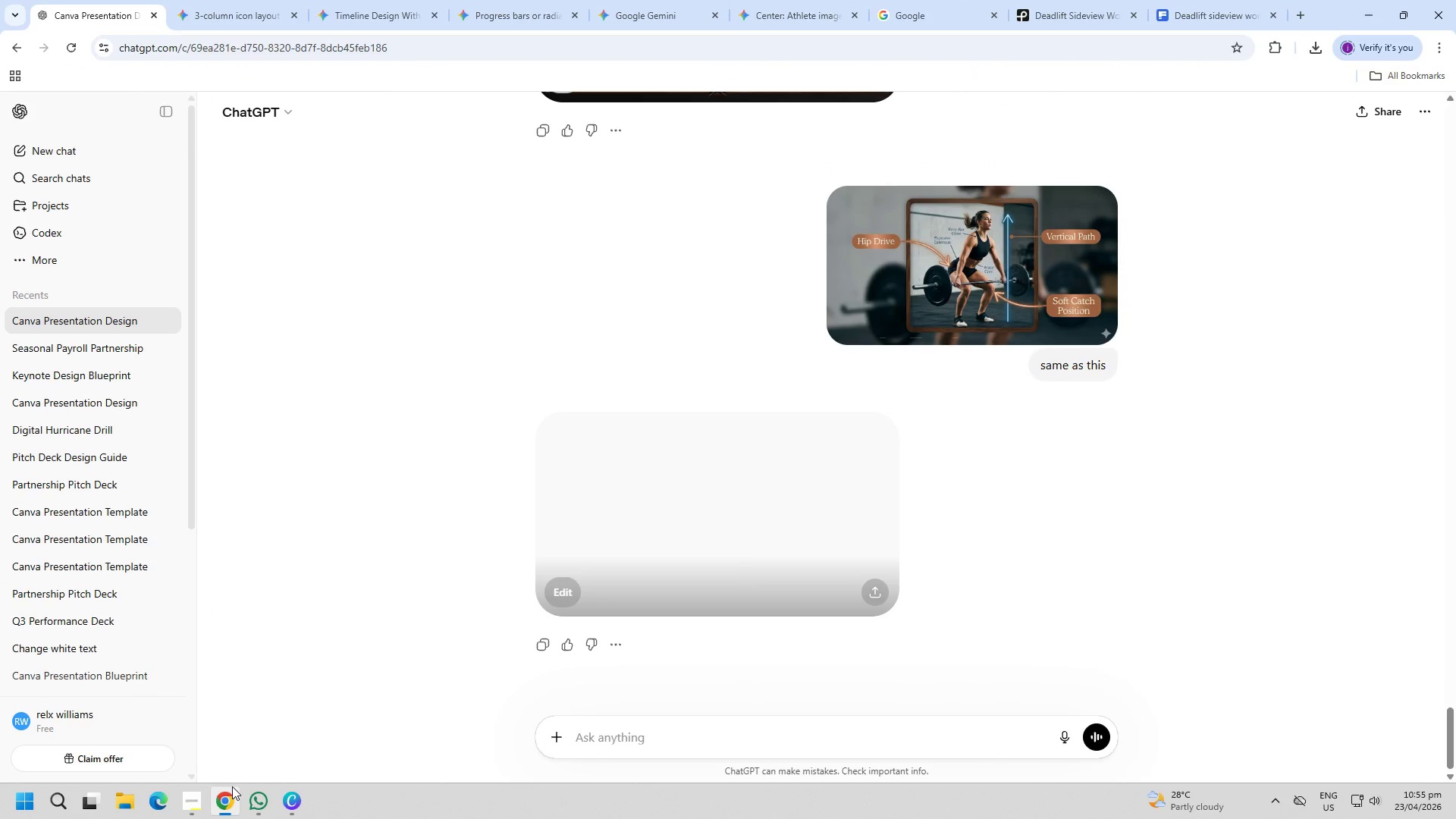 
wait(9.3)
 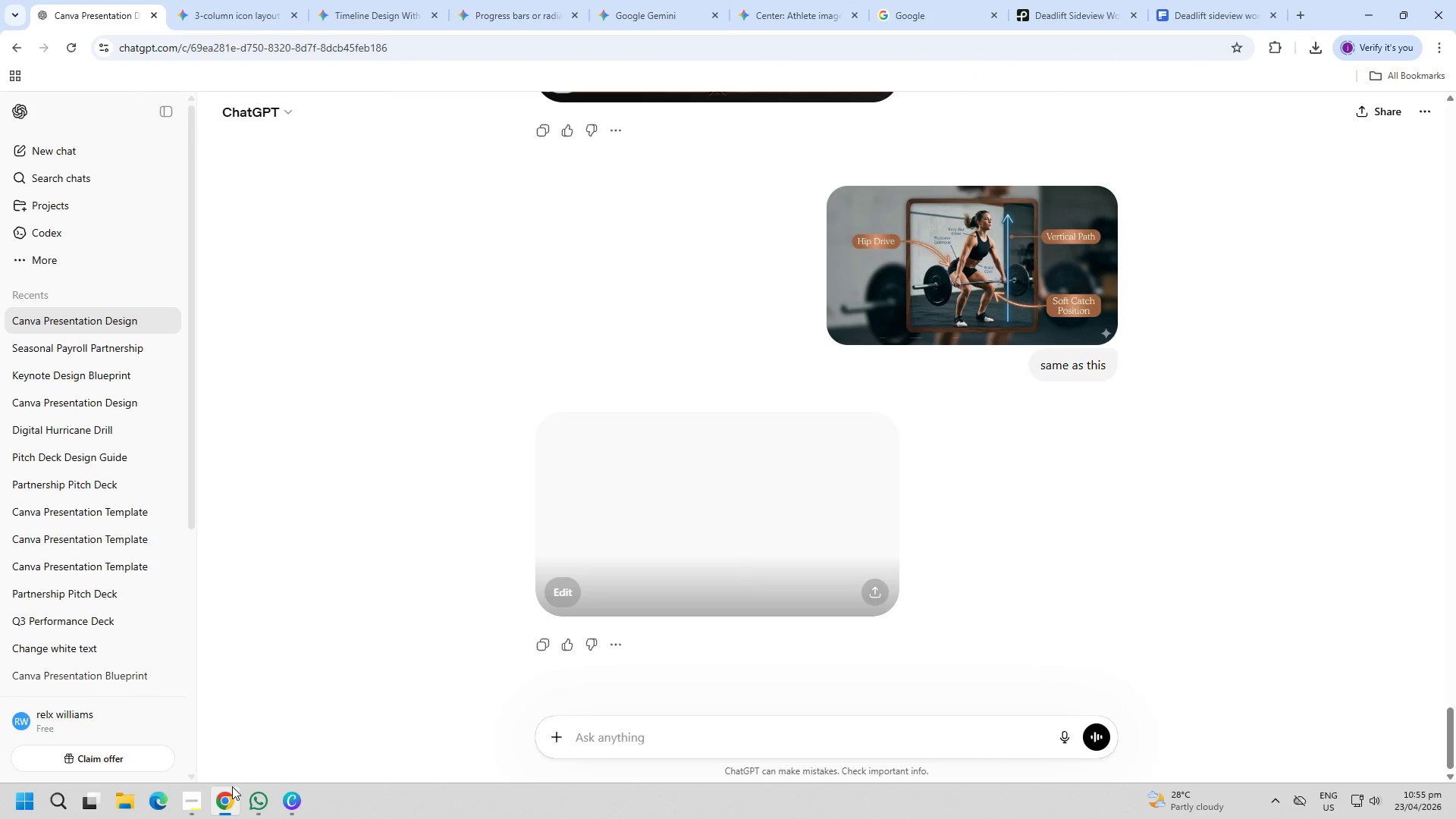 
right_click([673, 441])
 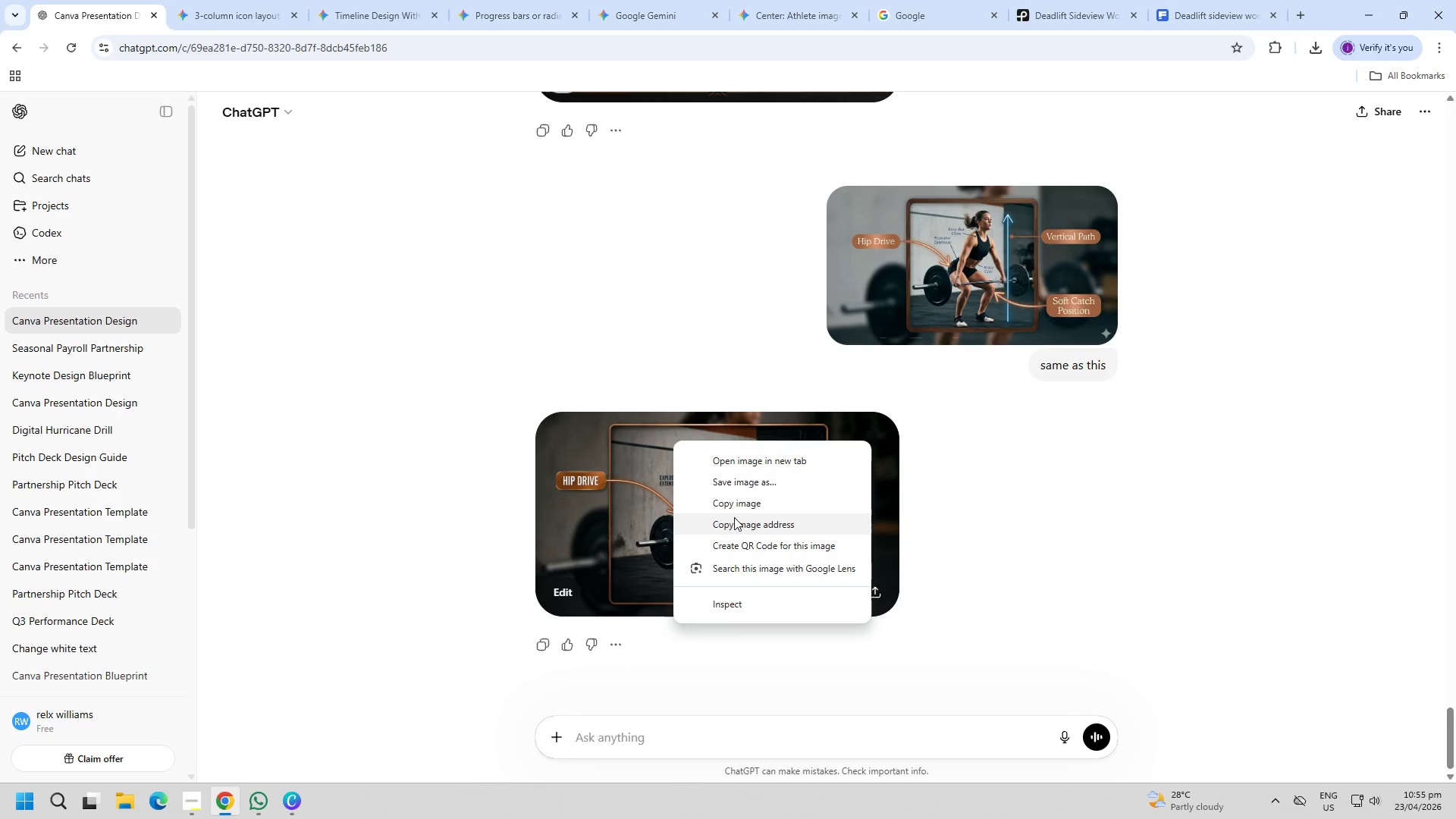 
left_click([735, 505])
 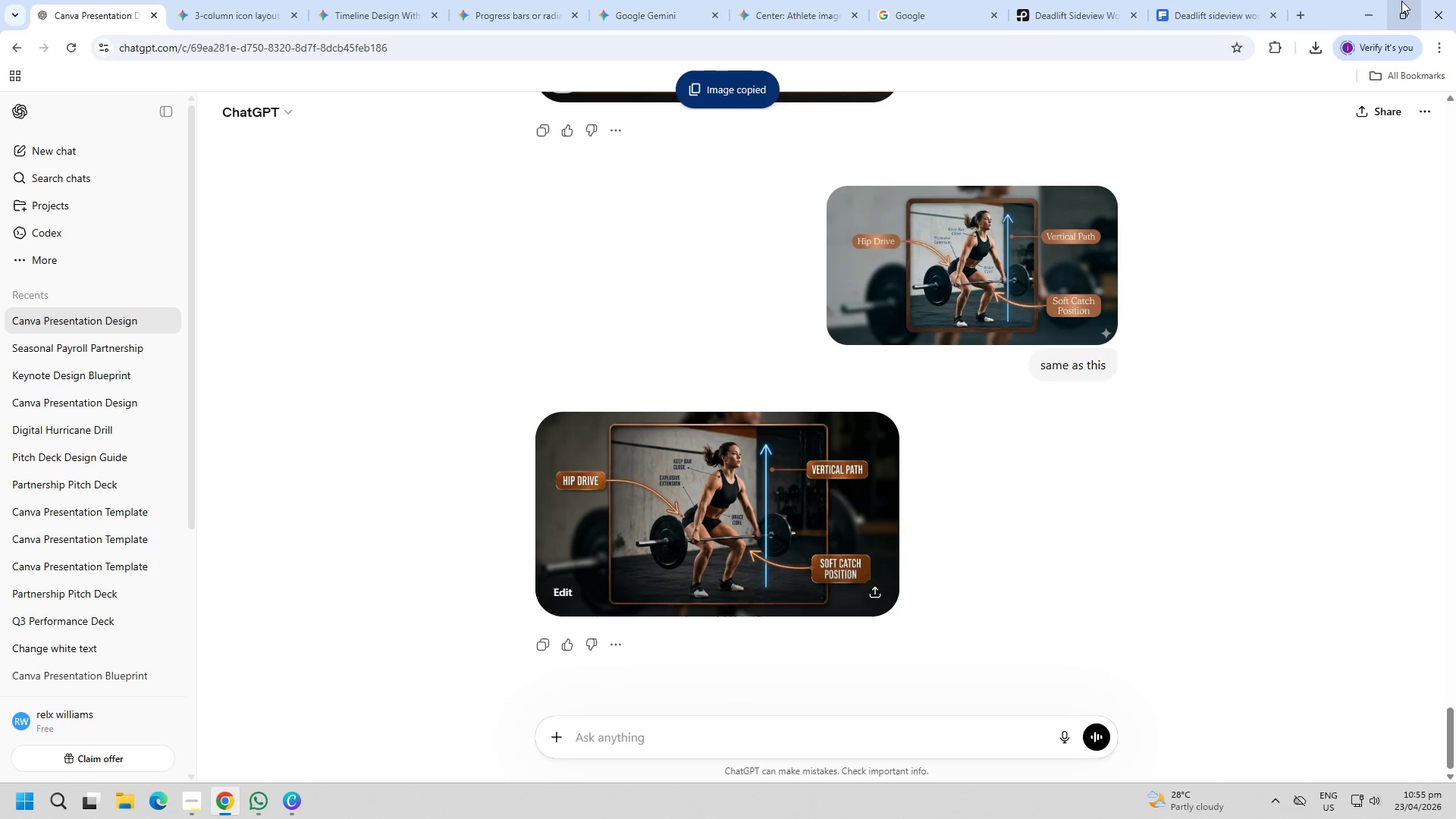 
left_click([1370, 1])
 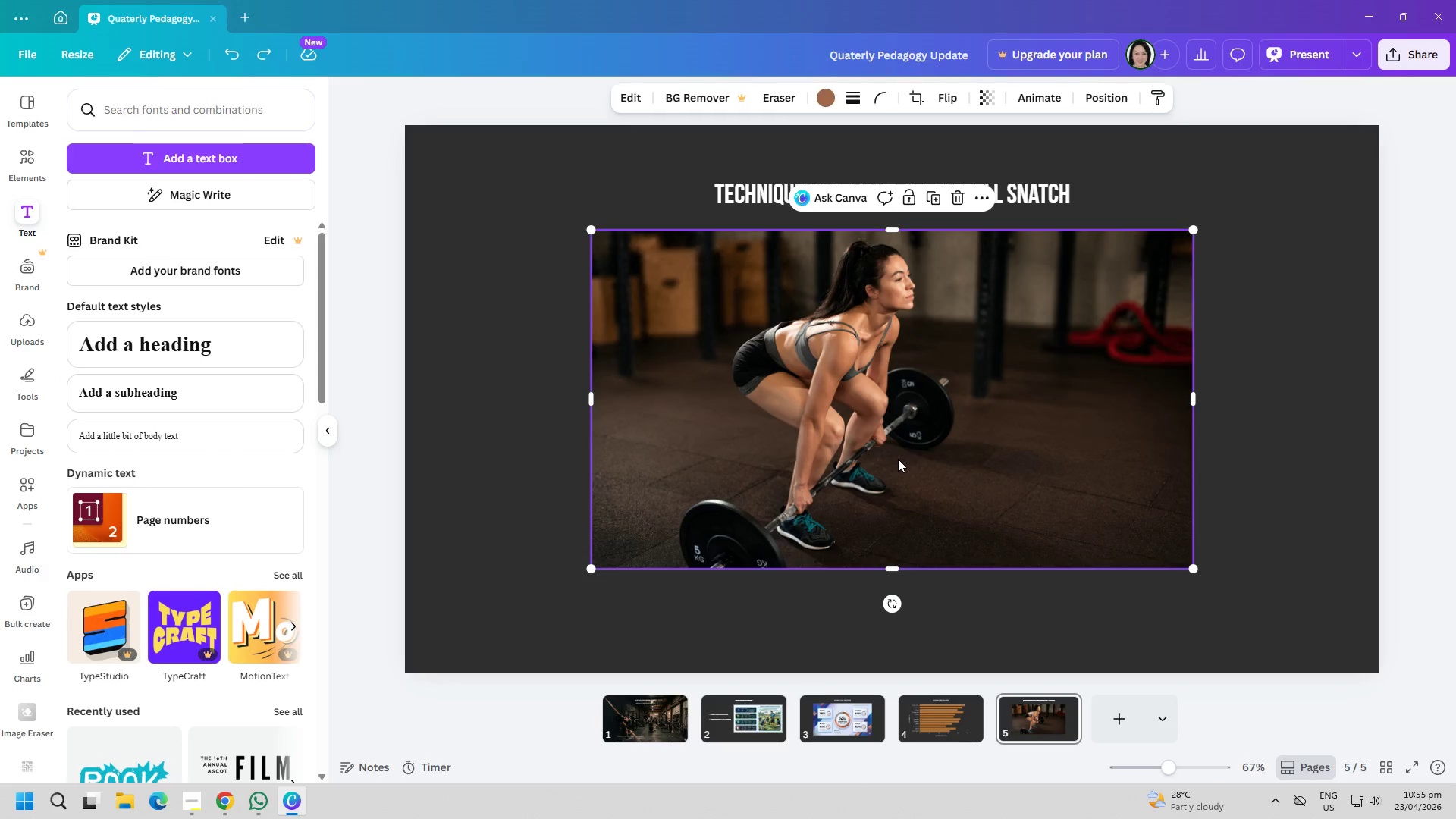 
key(Delete)
 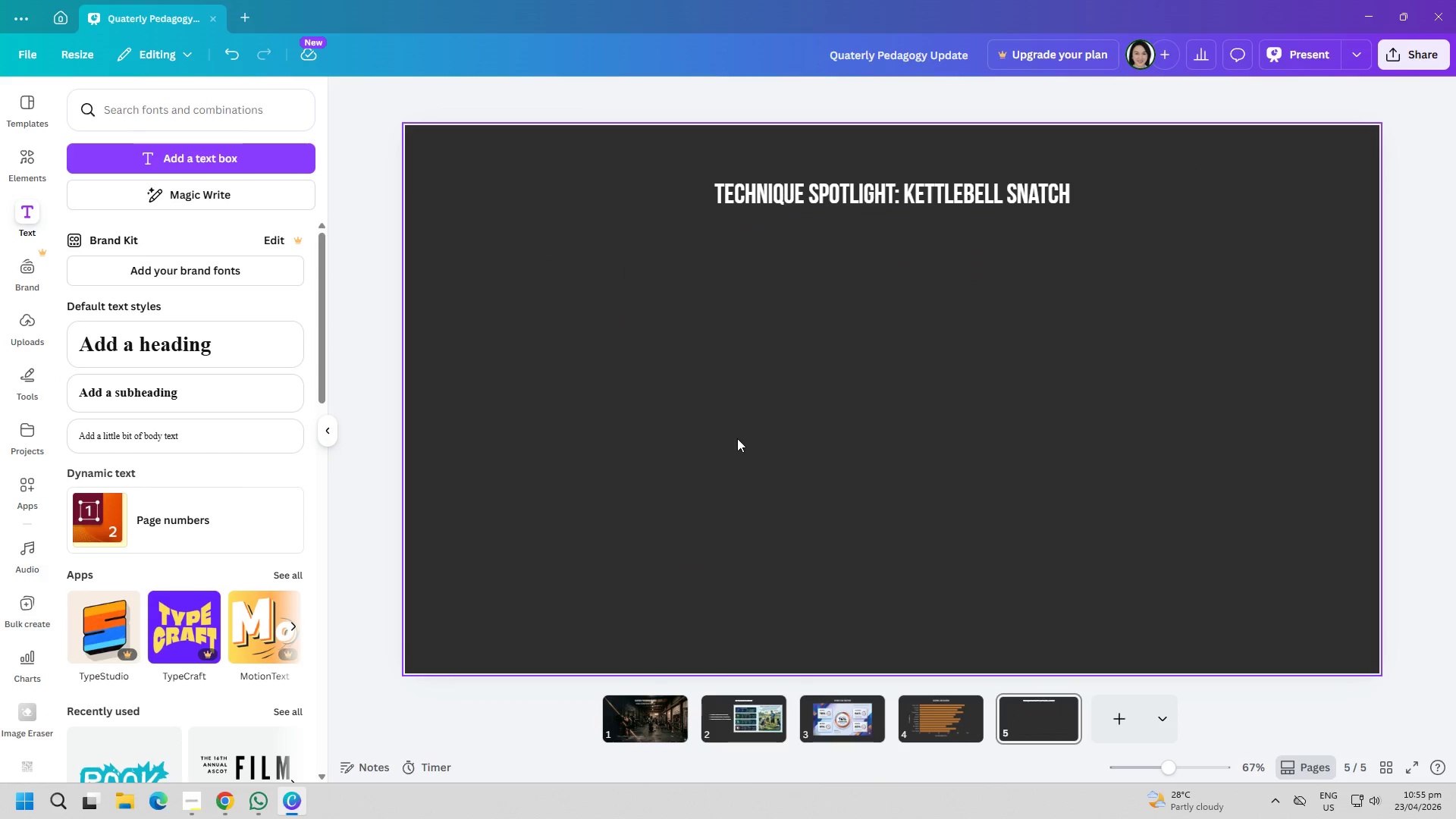 
left_click([737, 438])
 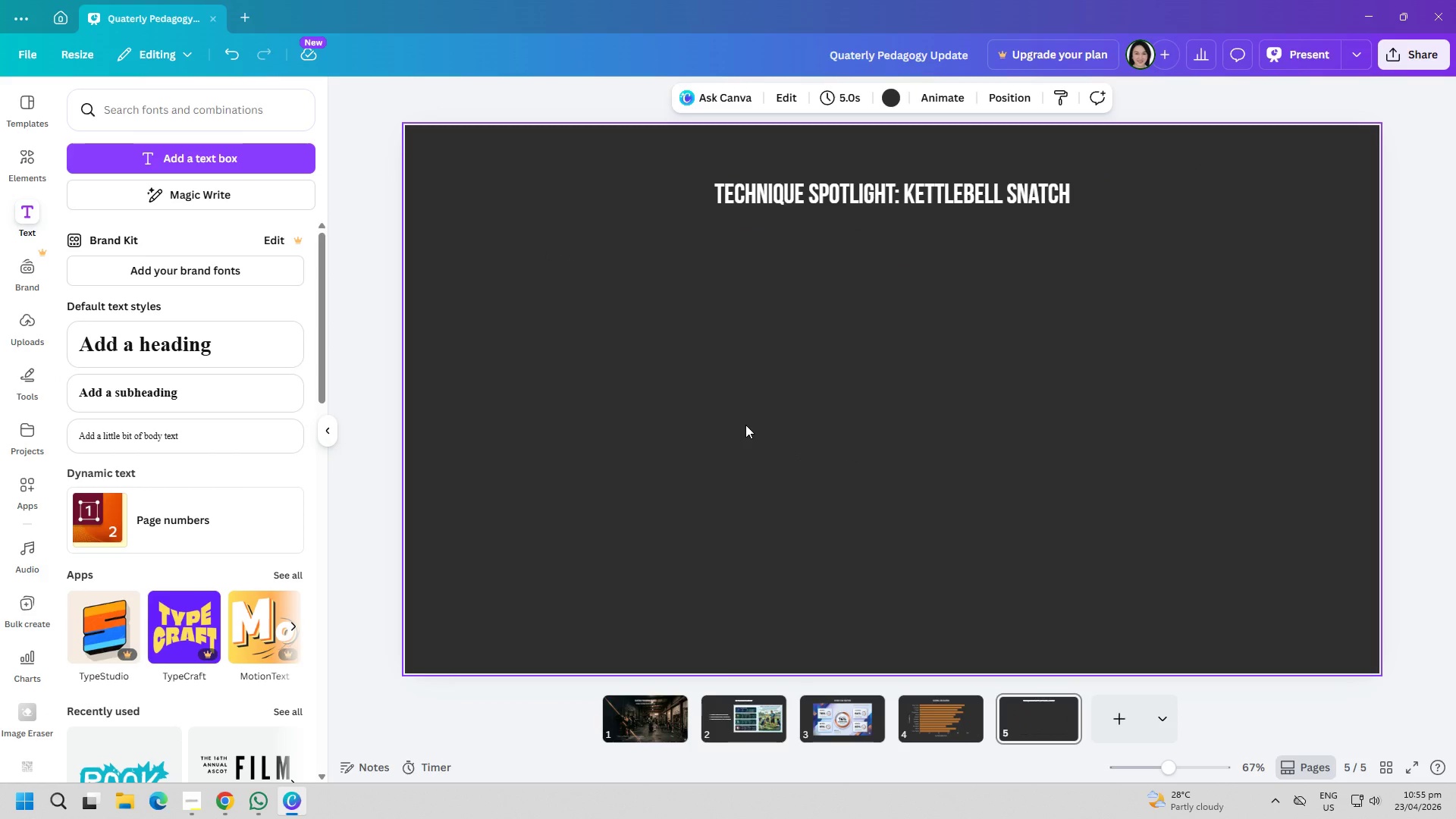 
key(Control+ControlLeft)
 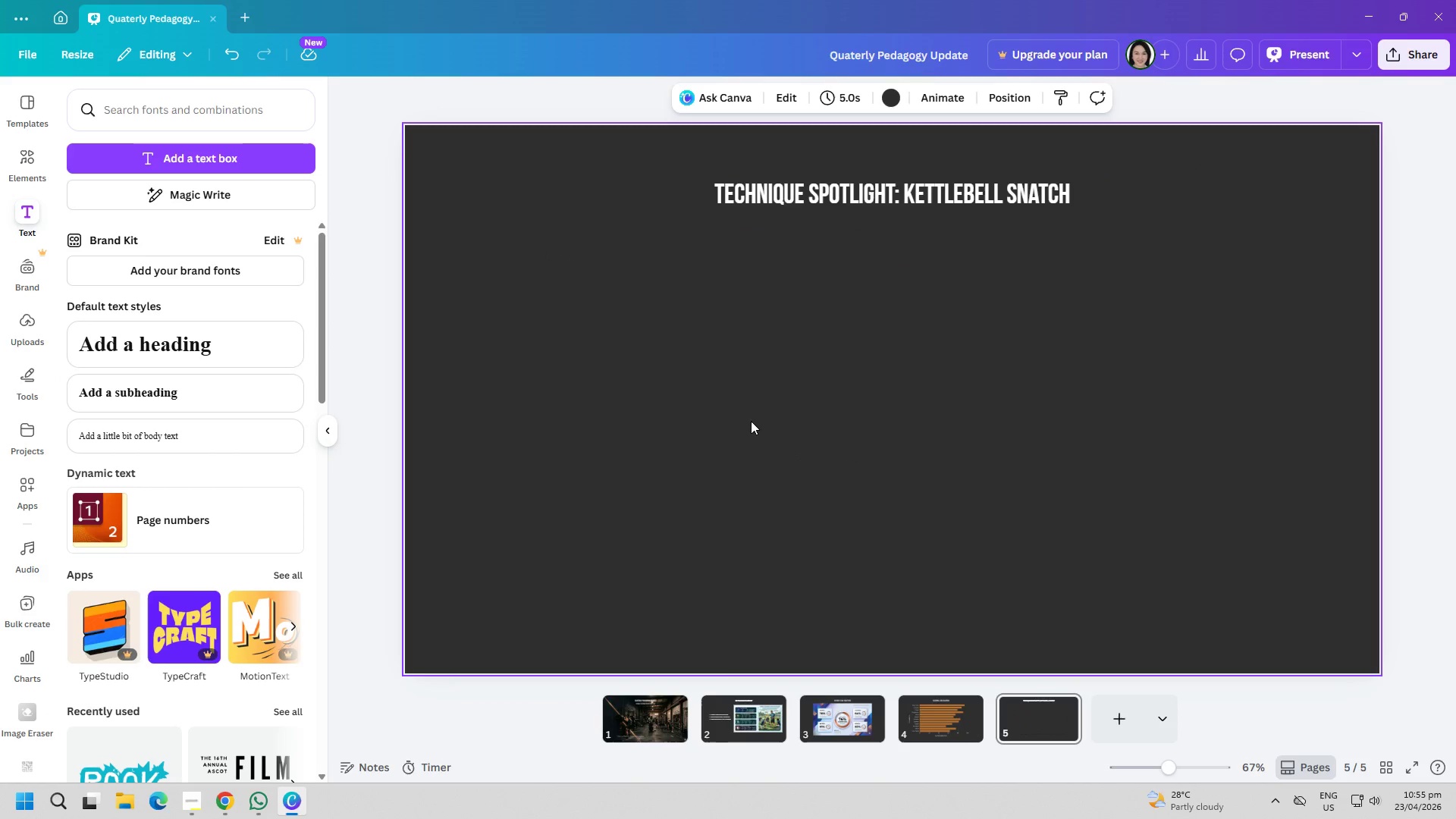 
key(Control+V)
 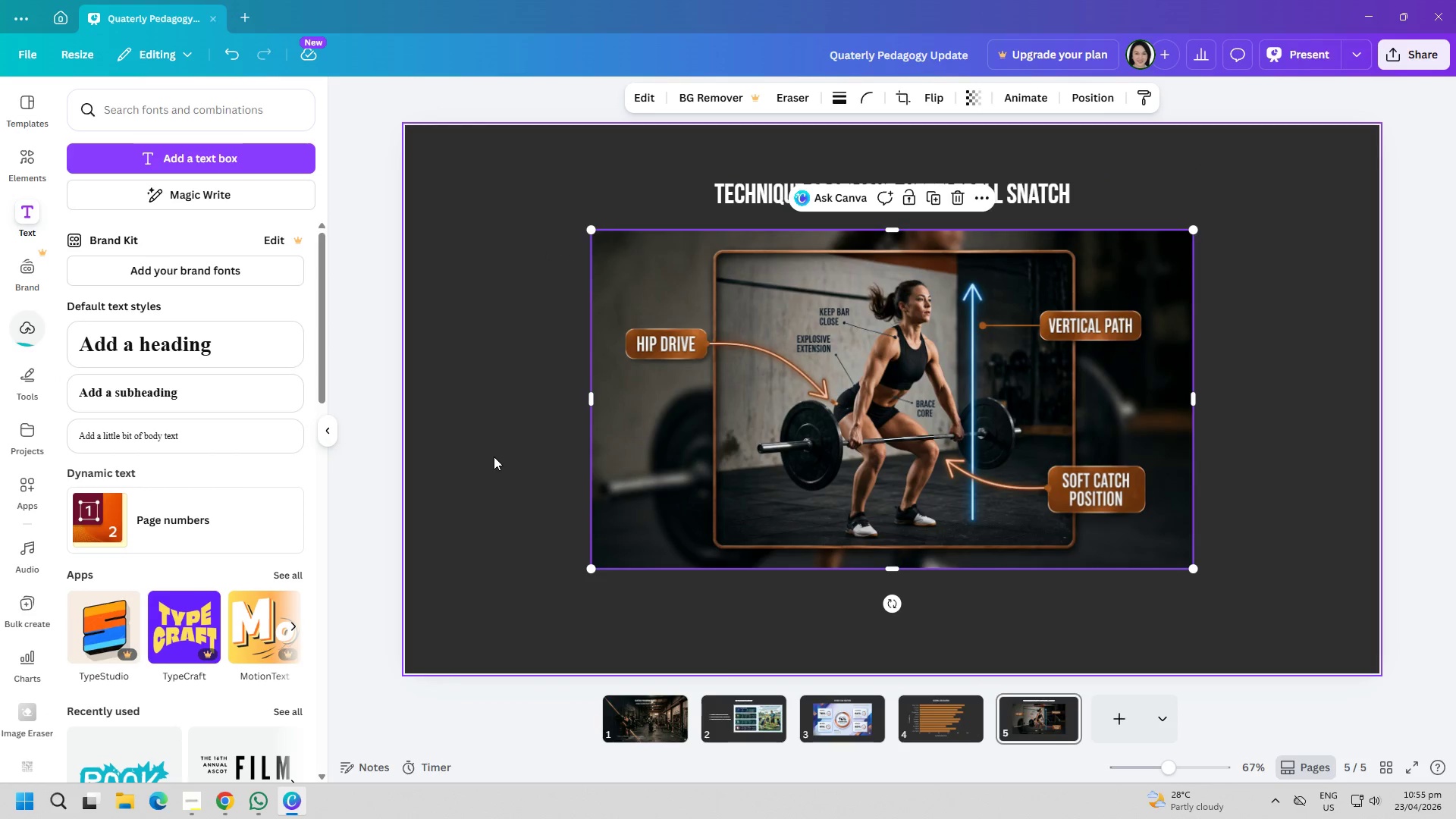 
left_click([494, 457])
 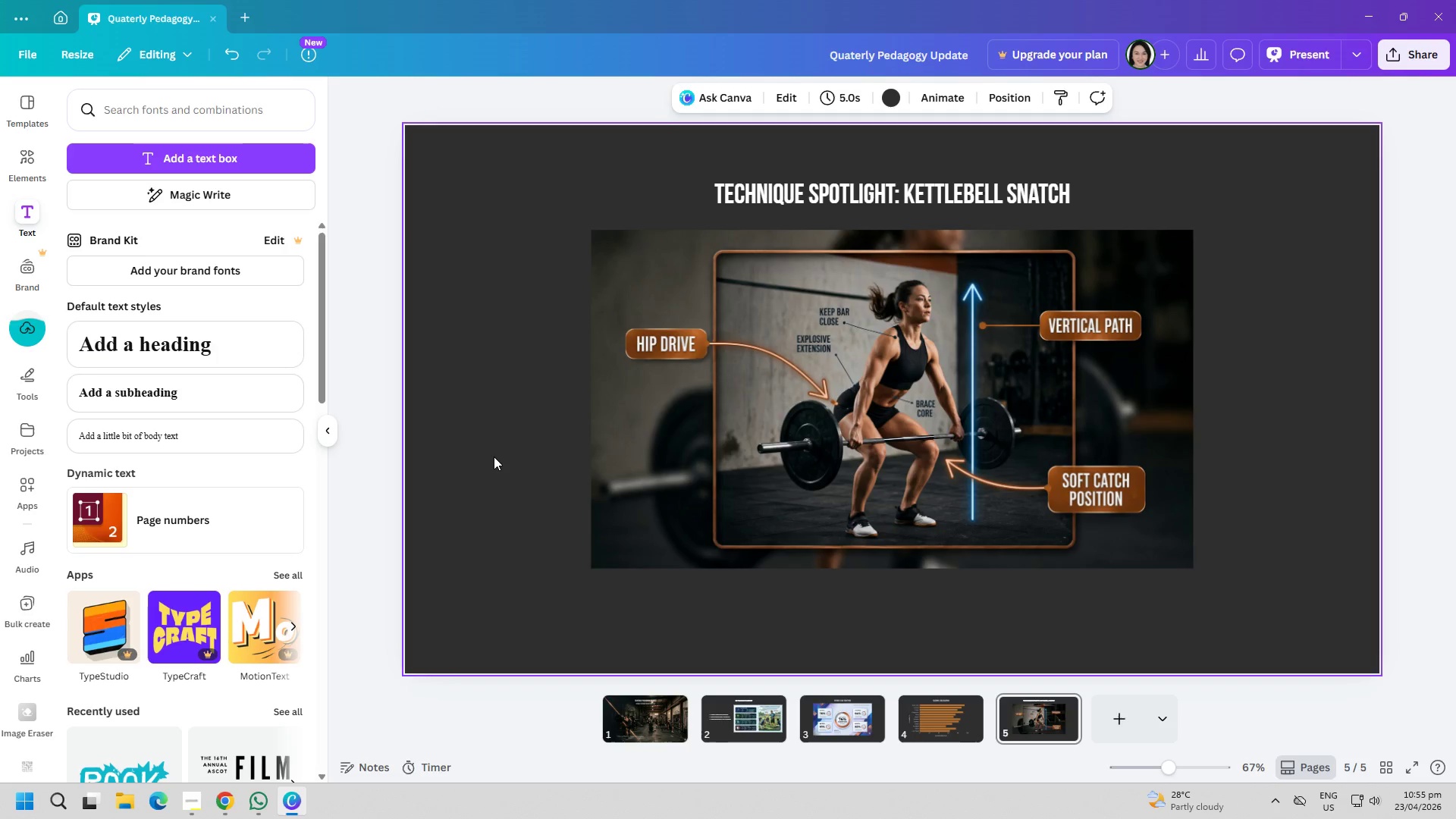 
left_click_drag(start_coordinate=[819, 440], to_coordinate=[808, 460])
 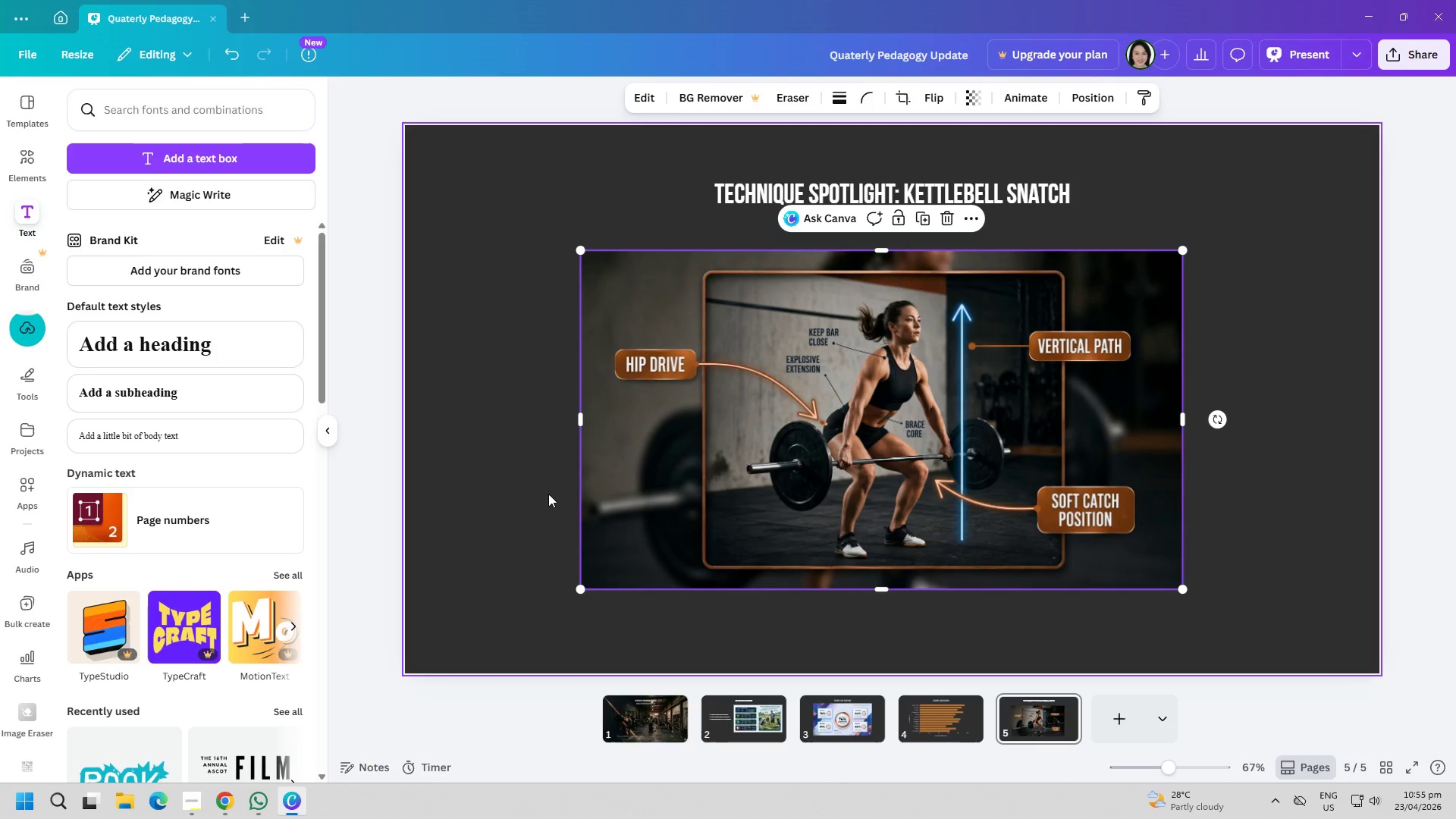 
left_click([548, 494])
 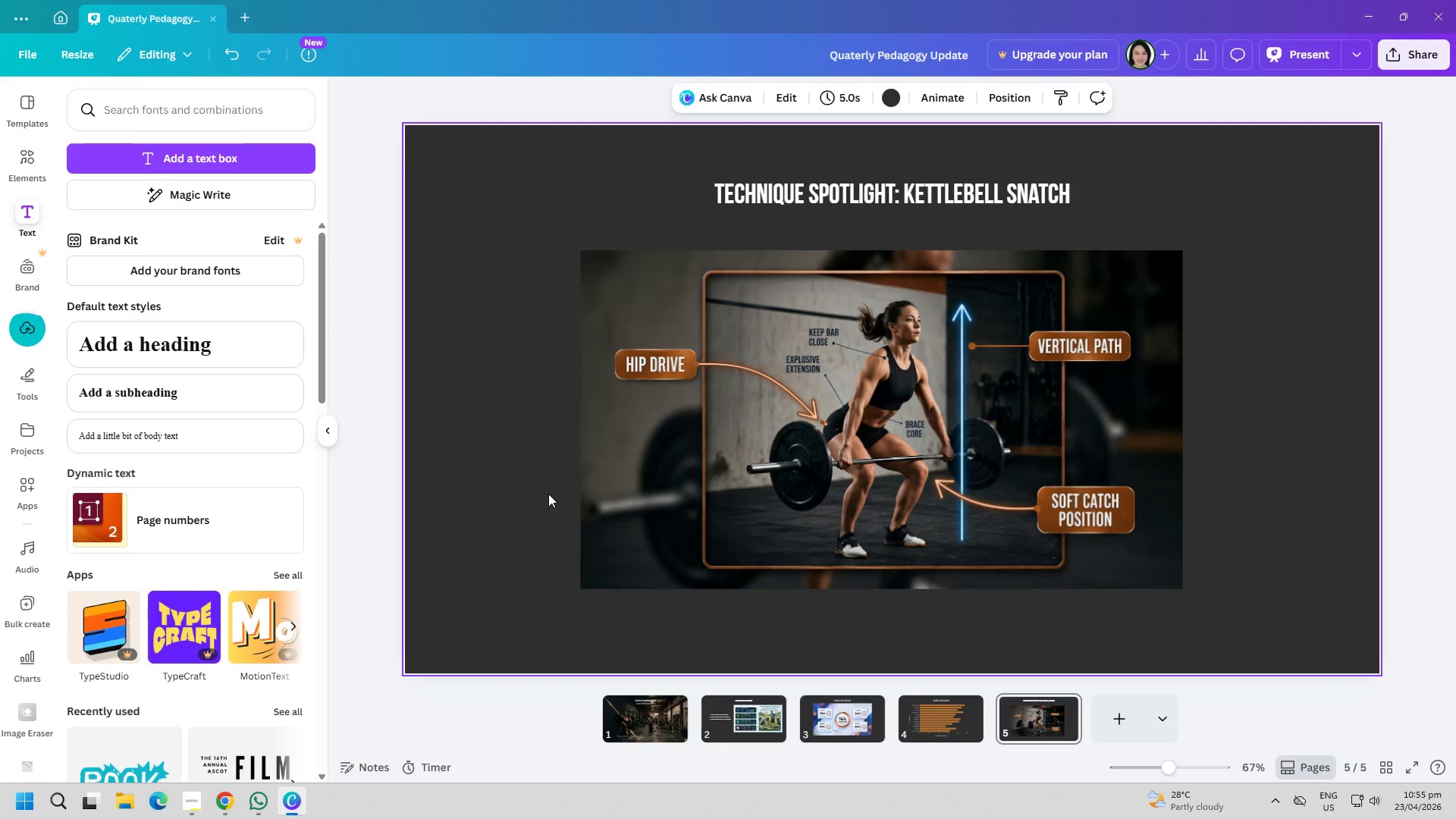 
key(Alt+AltLeft)
 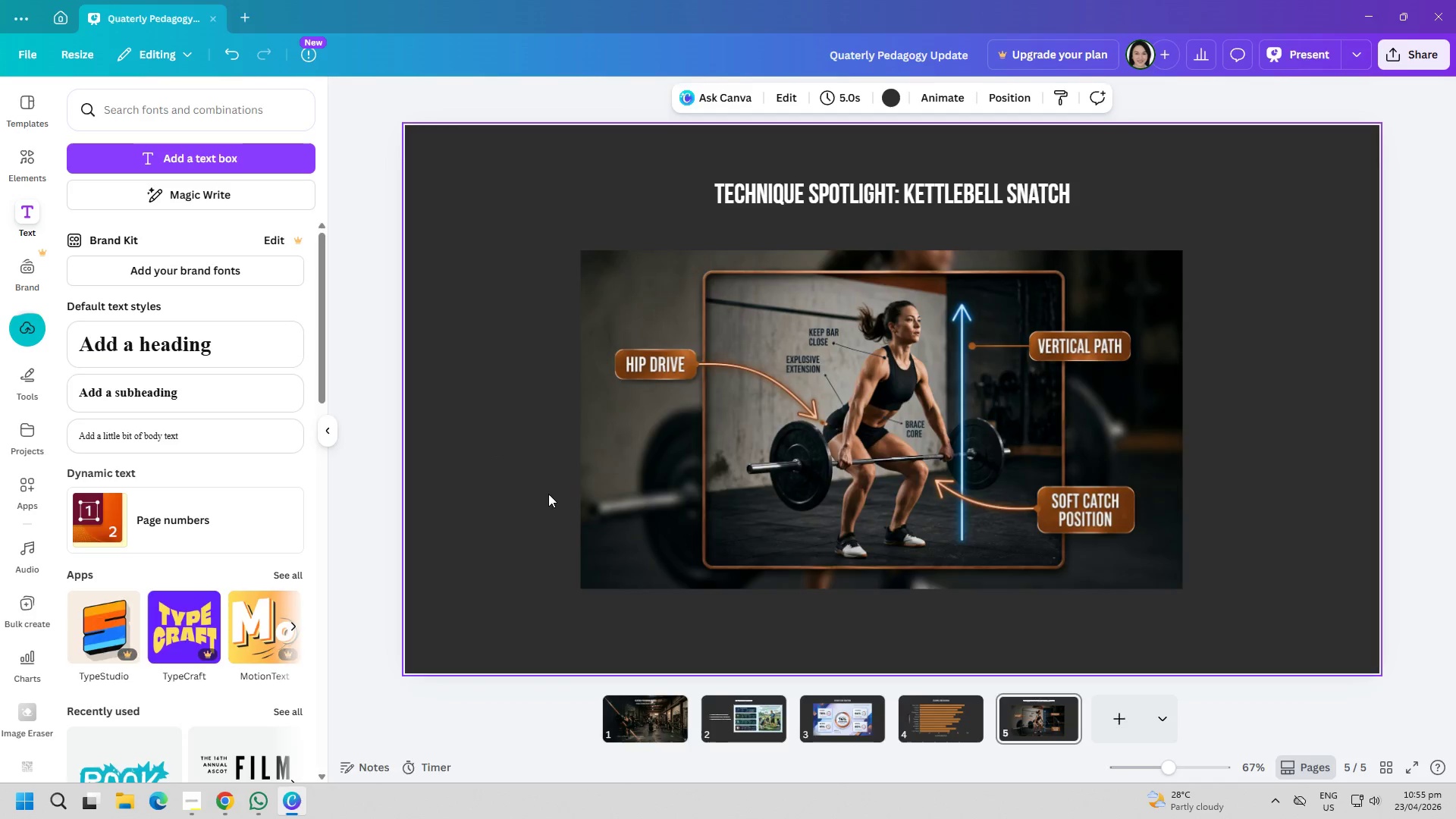 
key(Alt+Tab)
 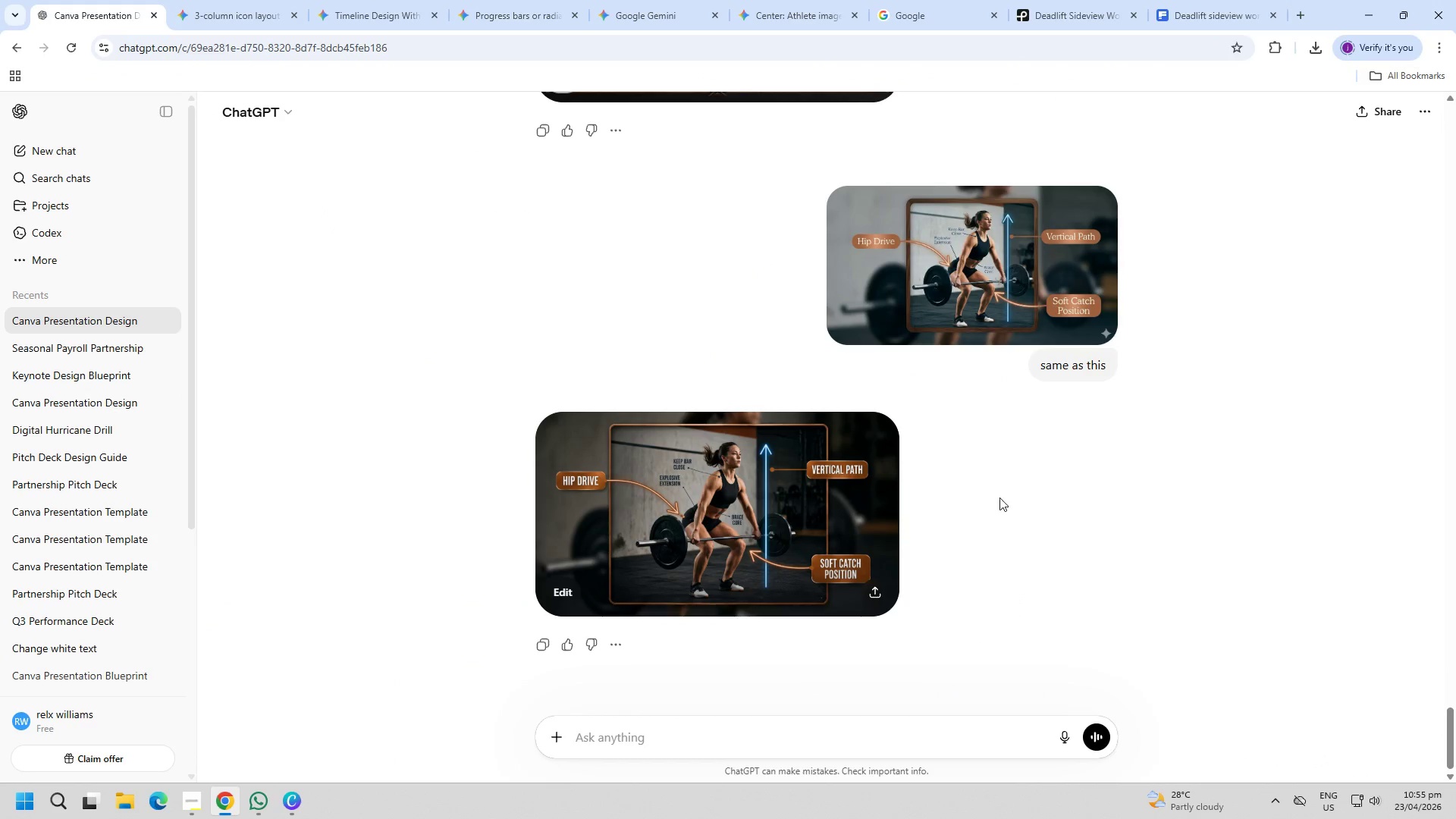 
scroll: coordinate [1040, 511], scroll_direction: up, amount: 4.0
 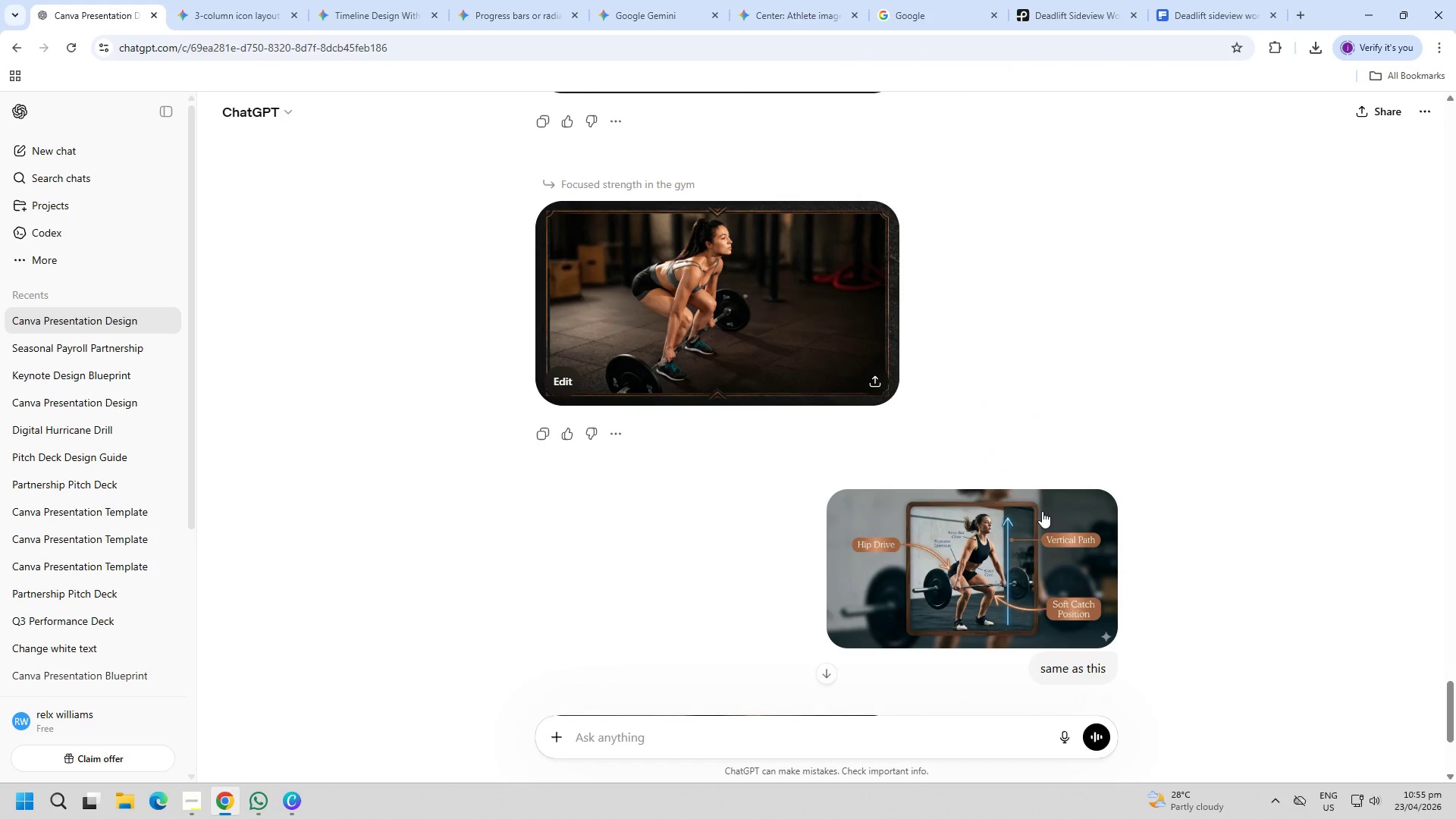 
scroll: coordinate [1042, 511], scroll_direction: down, amount: 5.0
 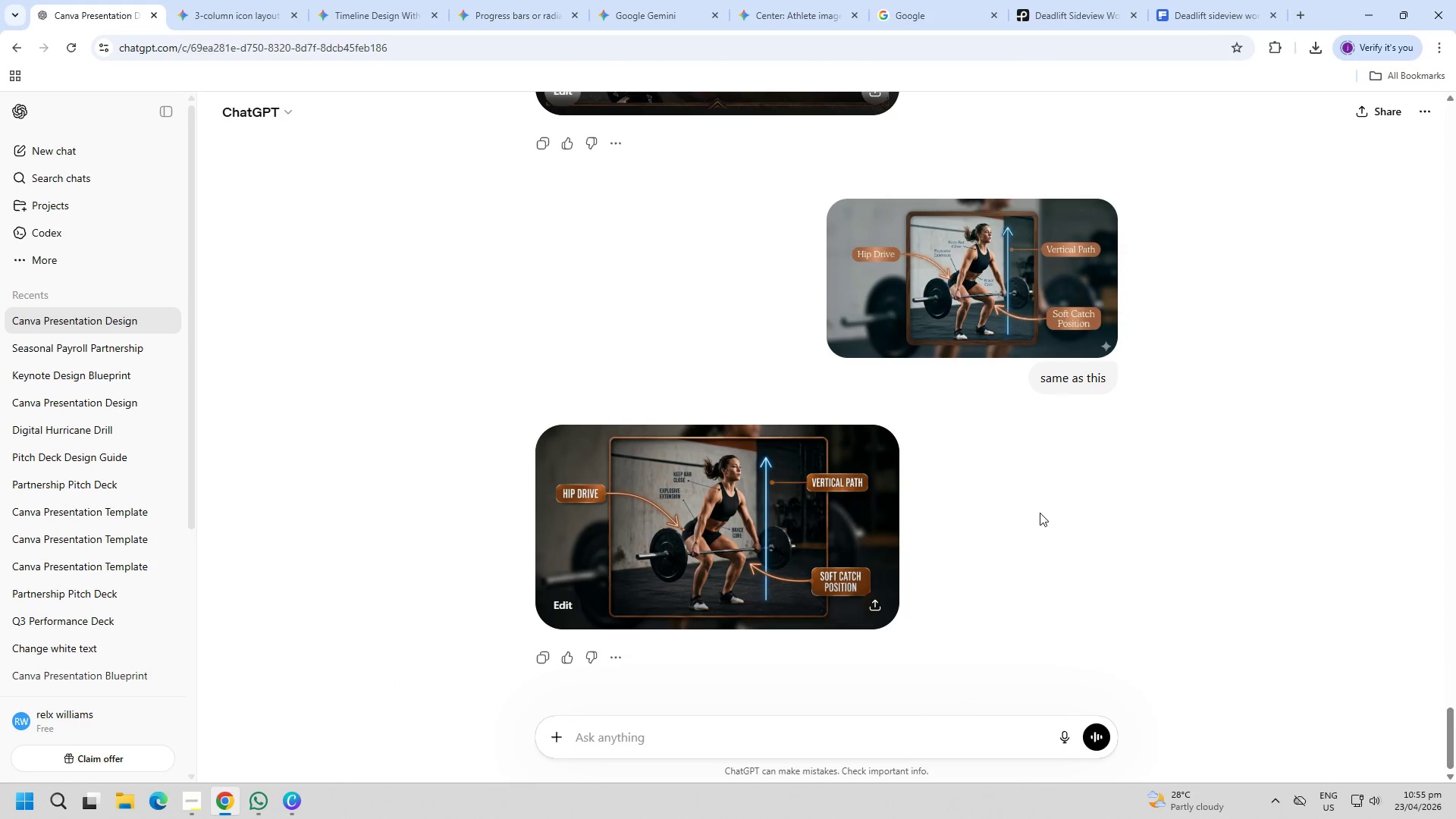 
scroll: coordinate [1031, 515], scroll_direction: up, amount: 5.0
 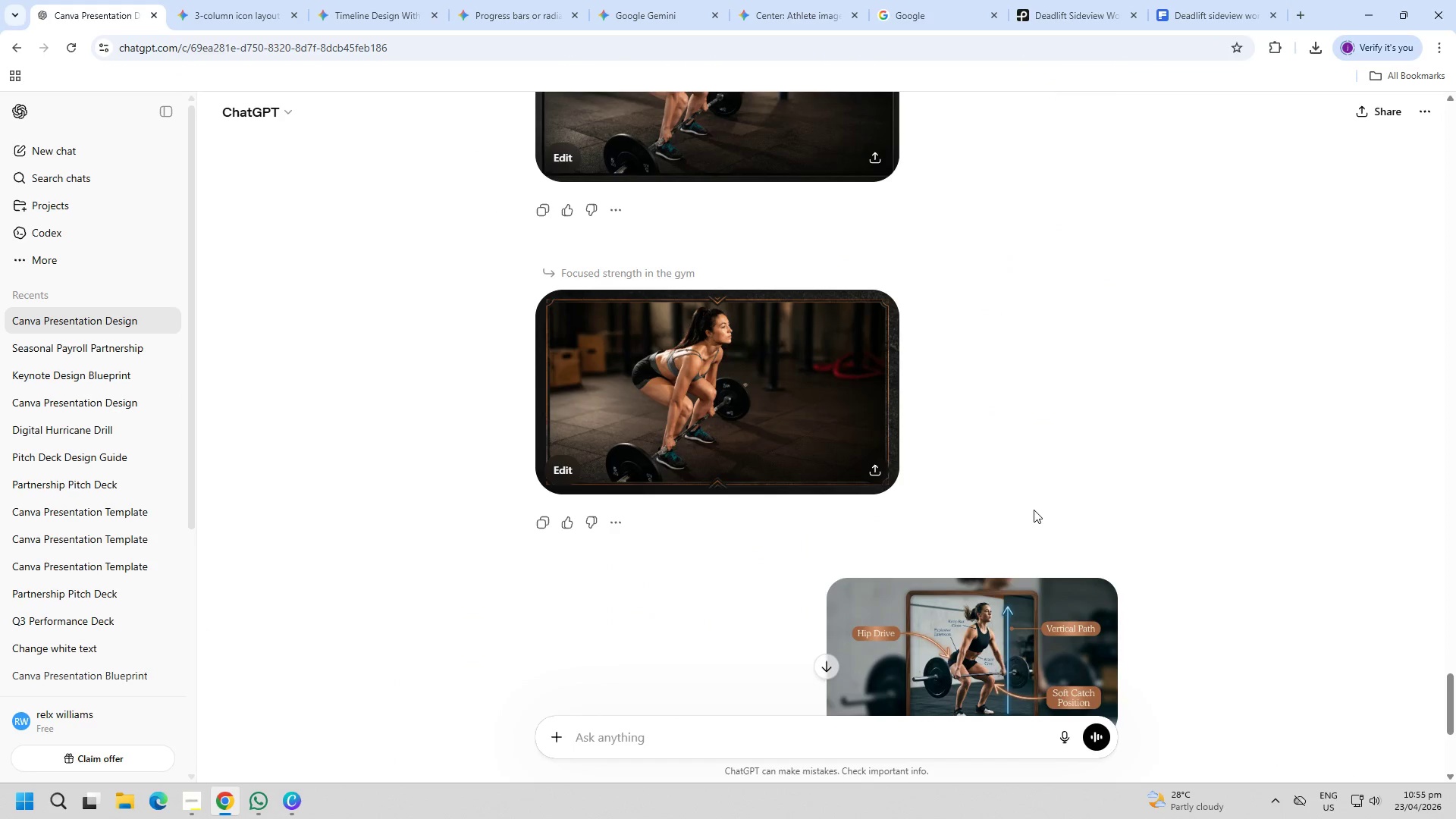 
scroll: coordinate [1039, 503], scroll_direction: down, amount: 9.0
 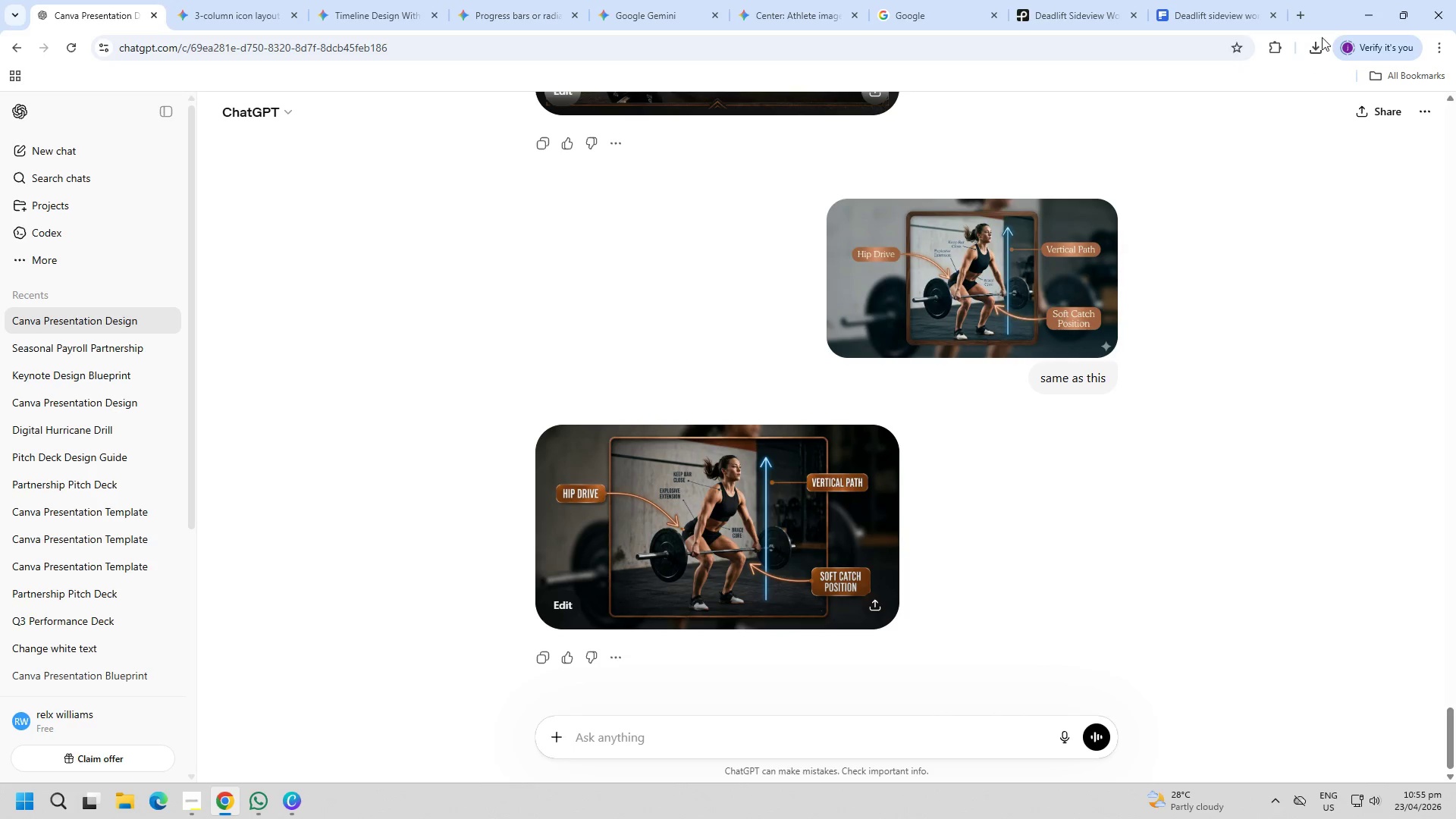 
left_click([1361, 17])
 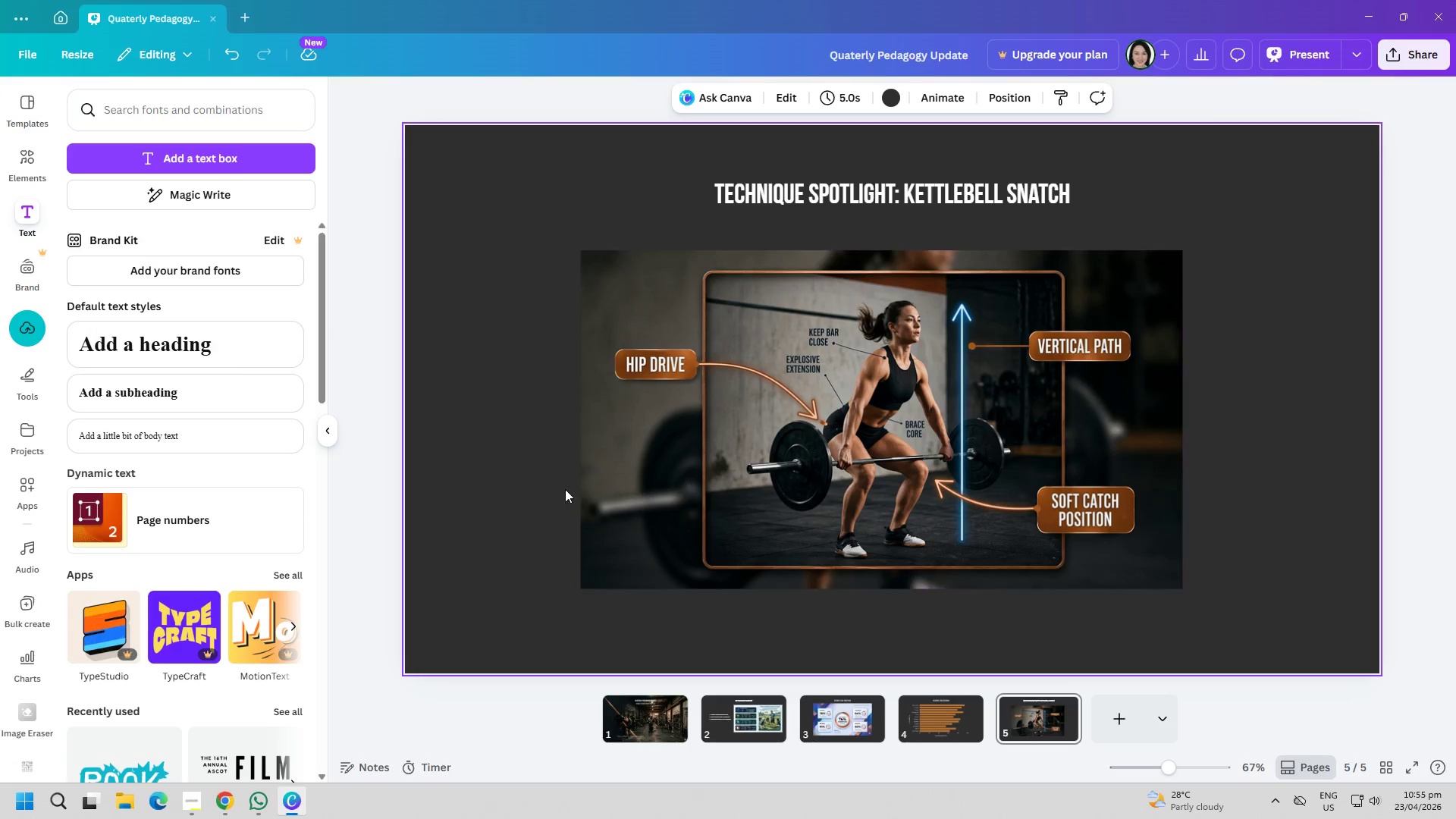 
left_click([543, 488])
 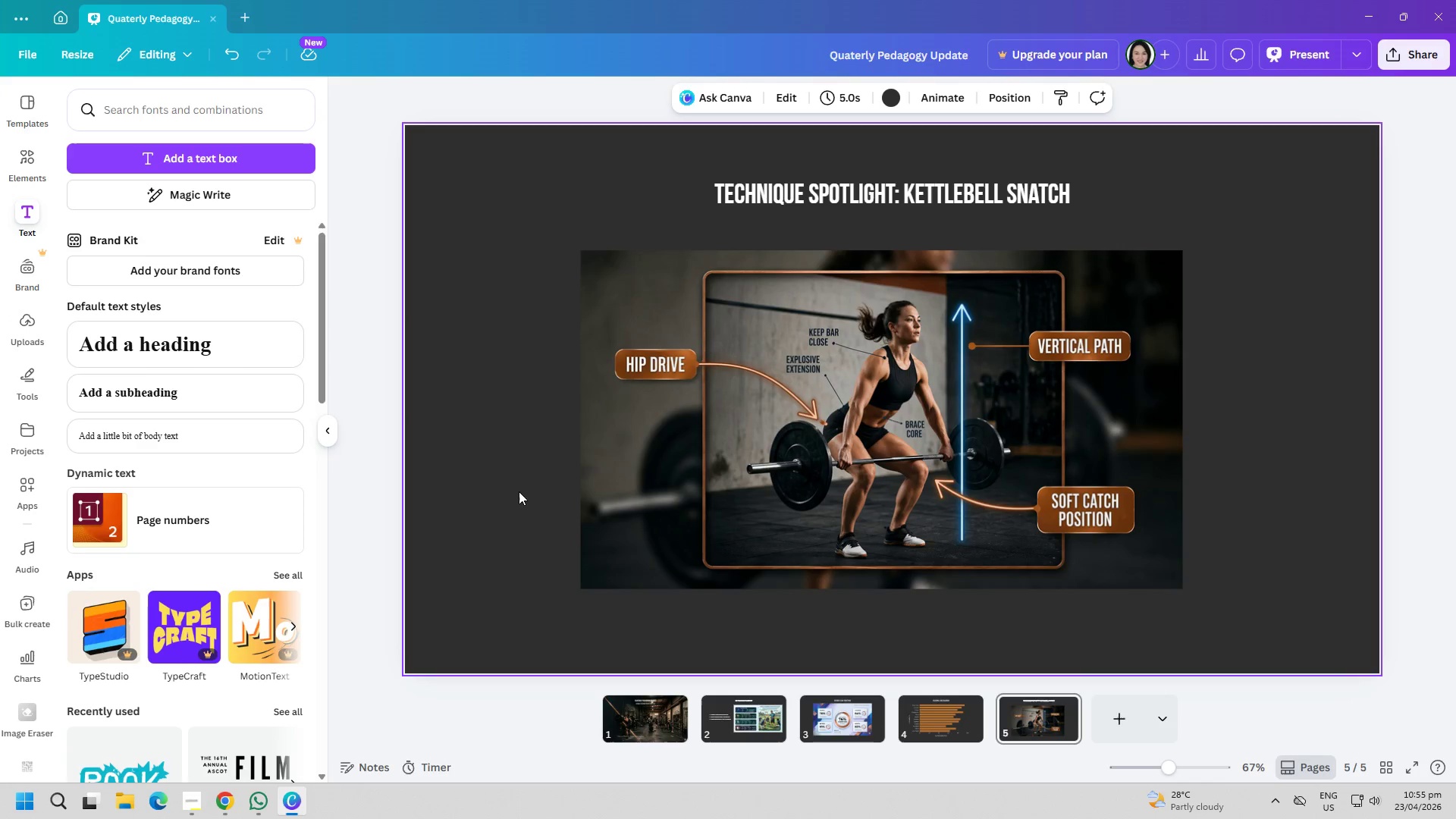 
left_click([519, 489])
 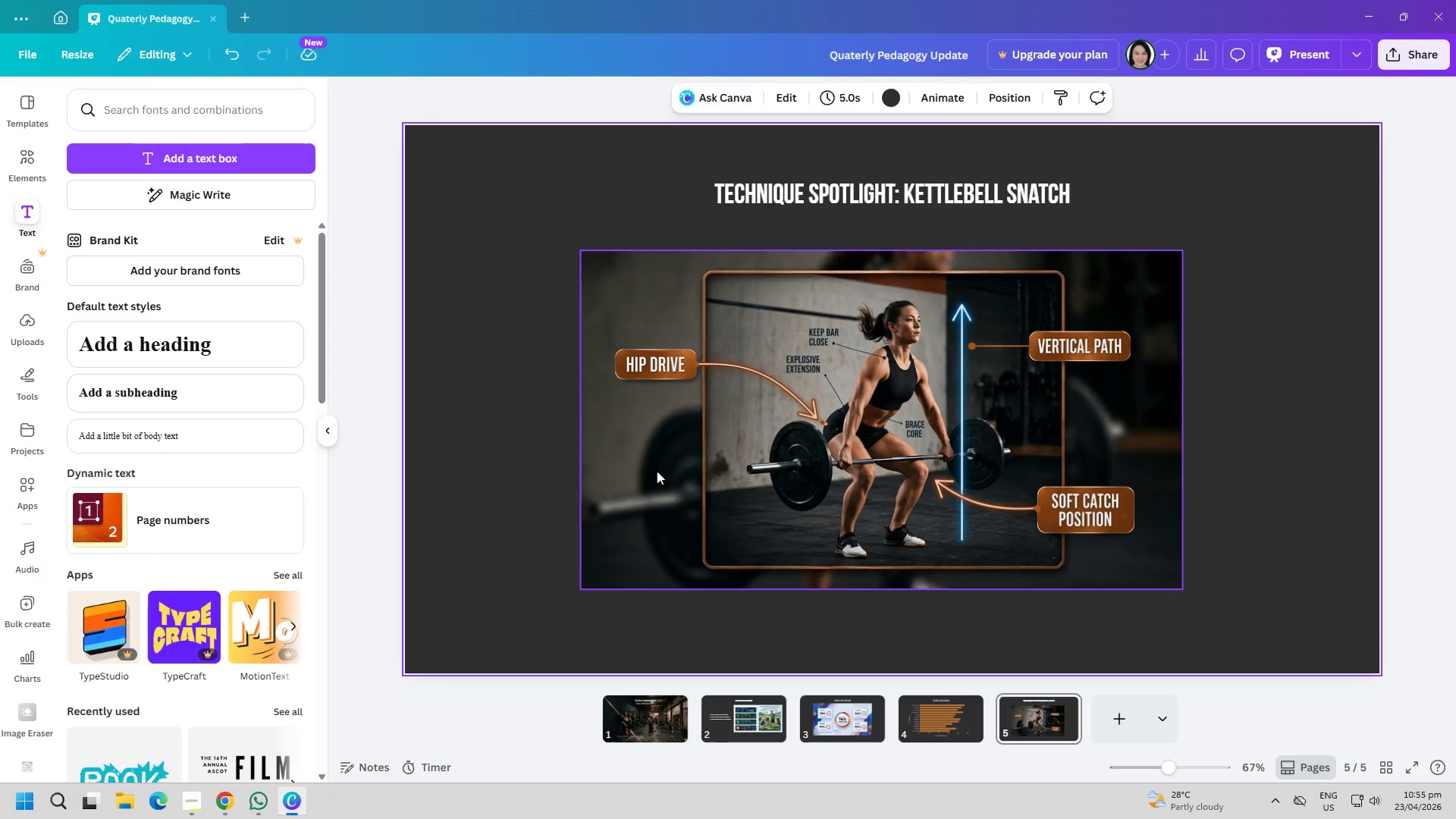 
right_click([721, 459])
 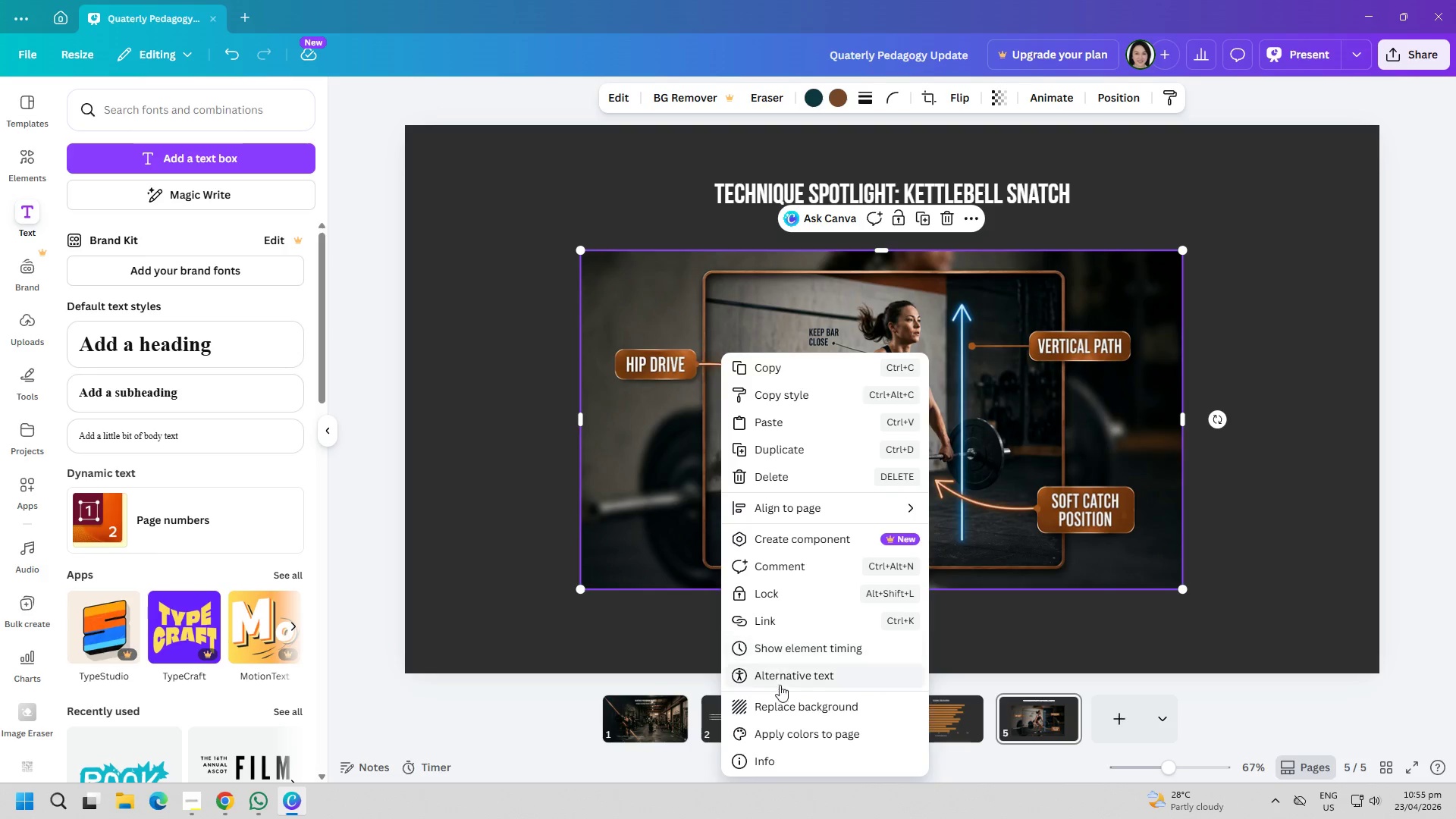 
left_click([781, 702])
 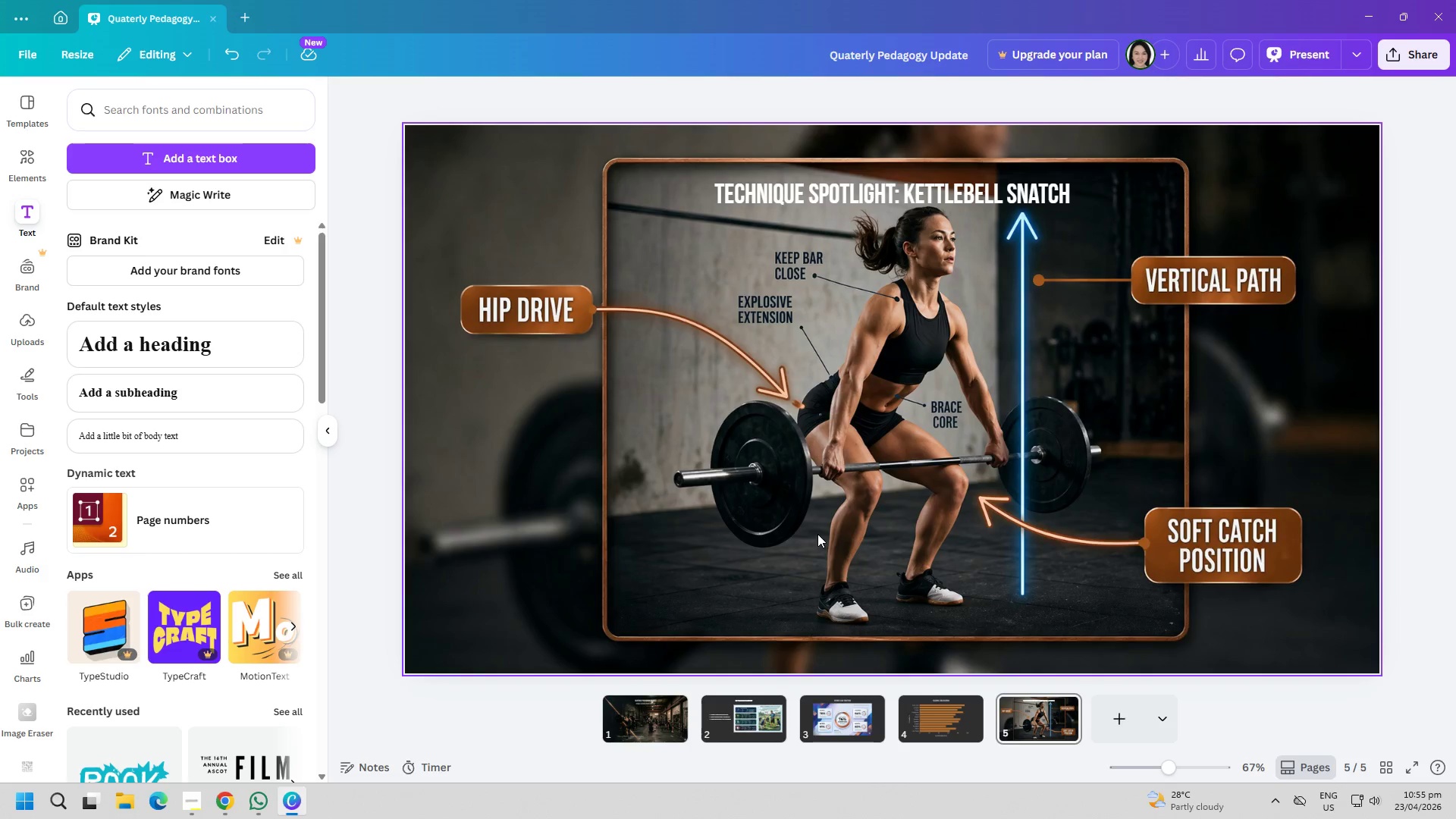 
left_click([819, 500])
 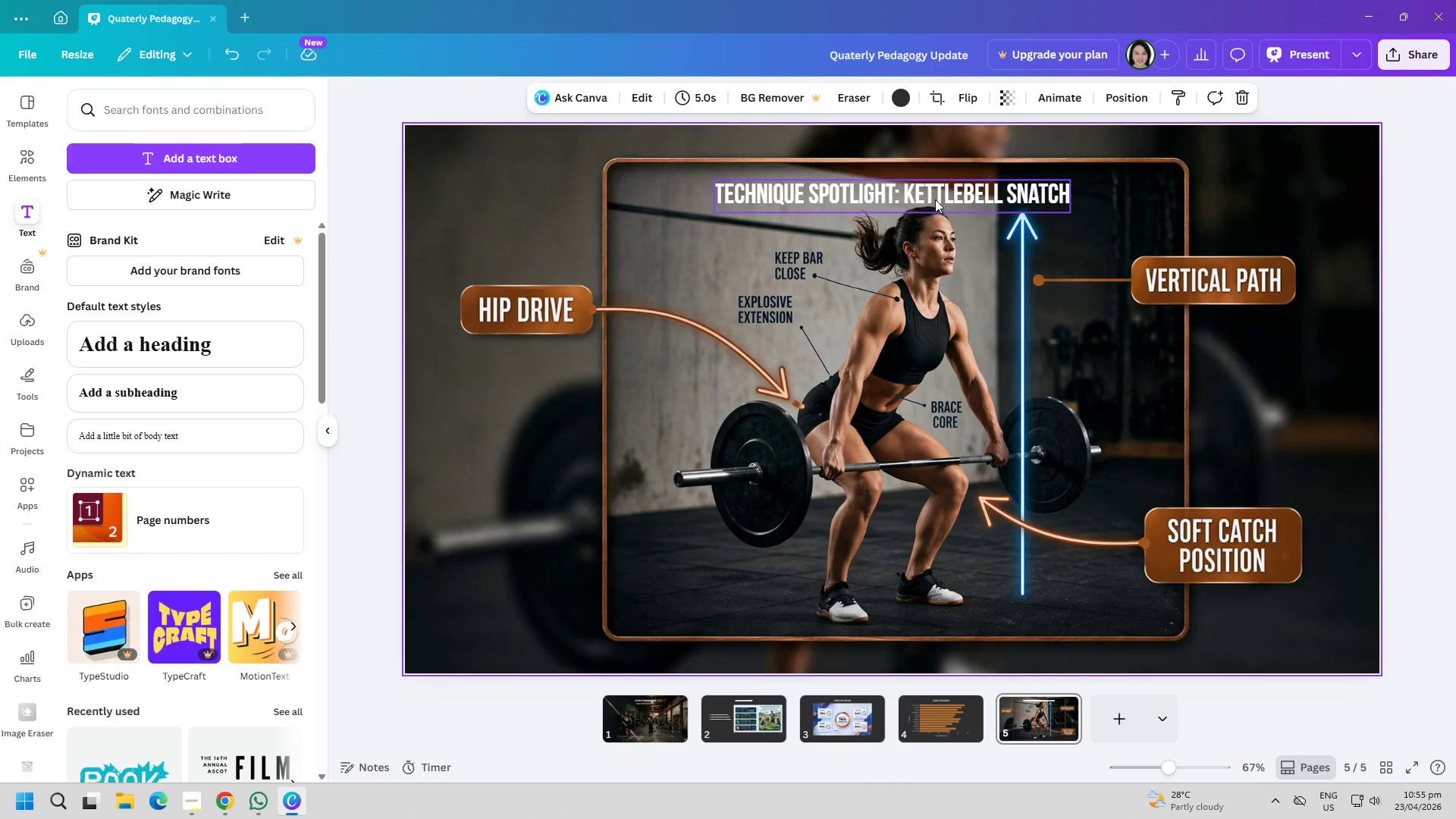 
left_click_drag(start_coordinate=[937, 198], to_coordinate=[944, 198])
 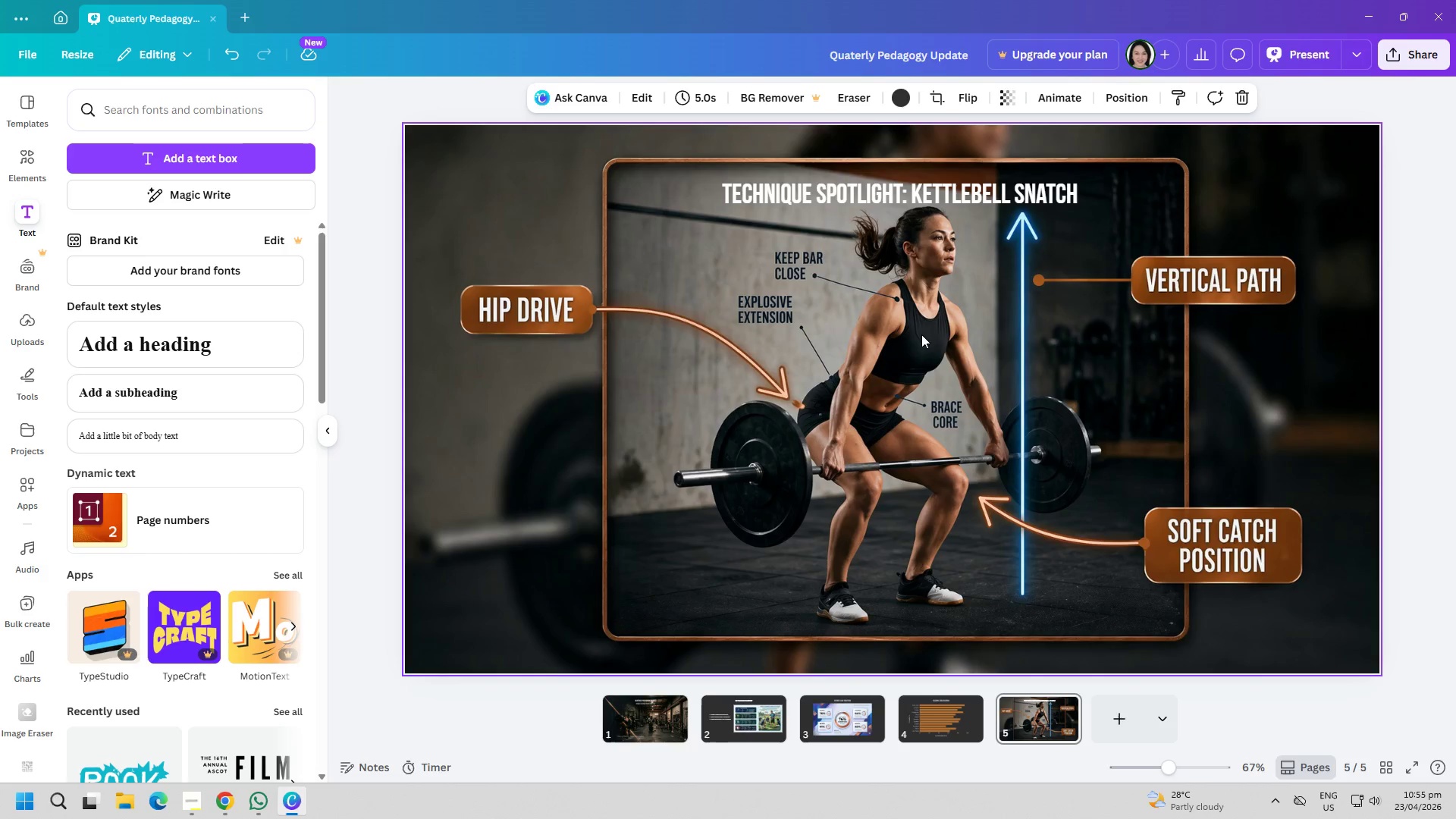 
double_click([905, 191])
 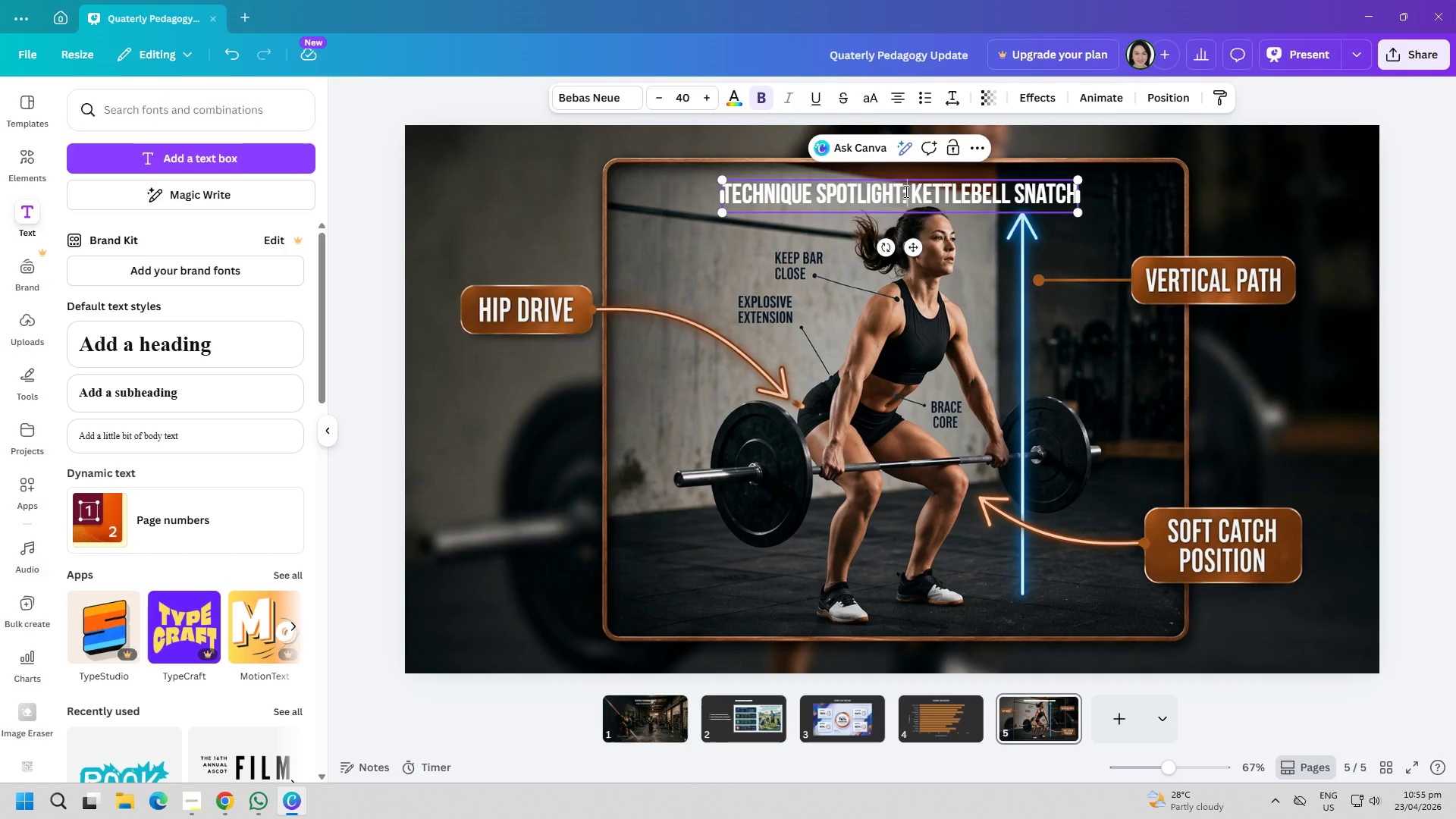 
triple_click([905, 191])
 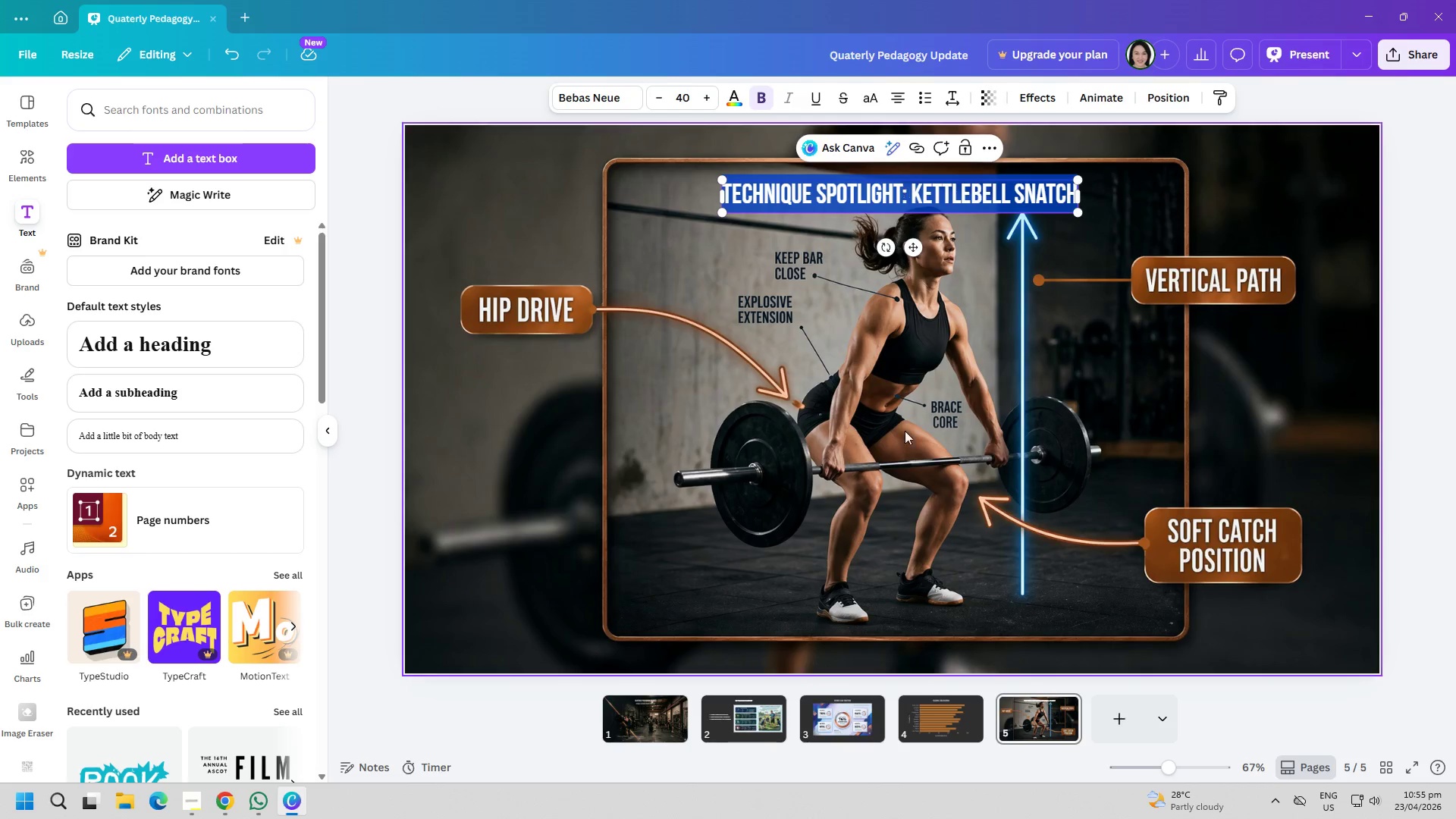 
triple_click([905, 453])
 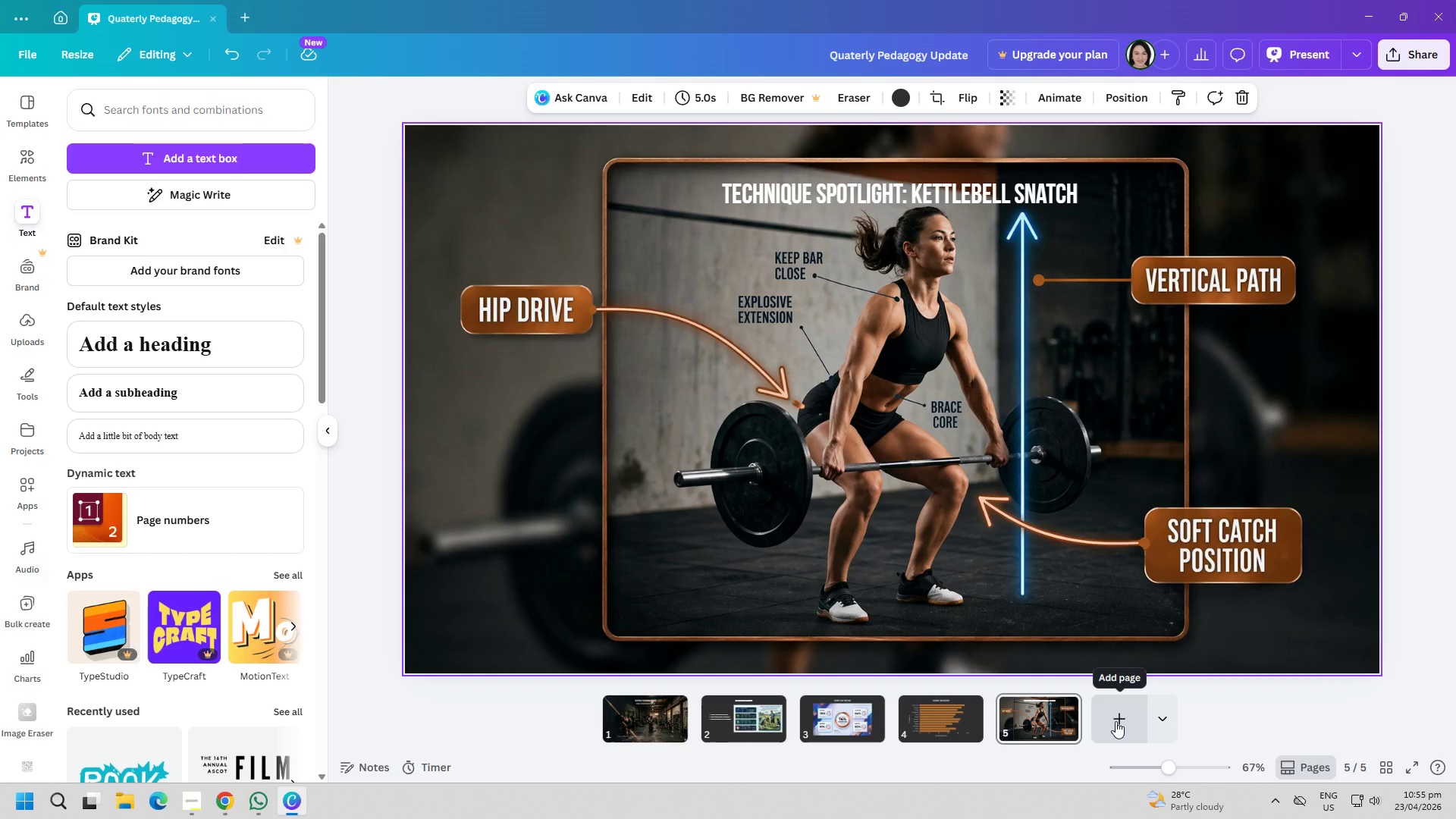 
left_click([1116, 721])
 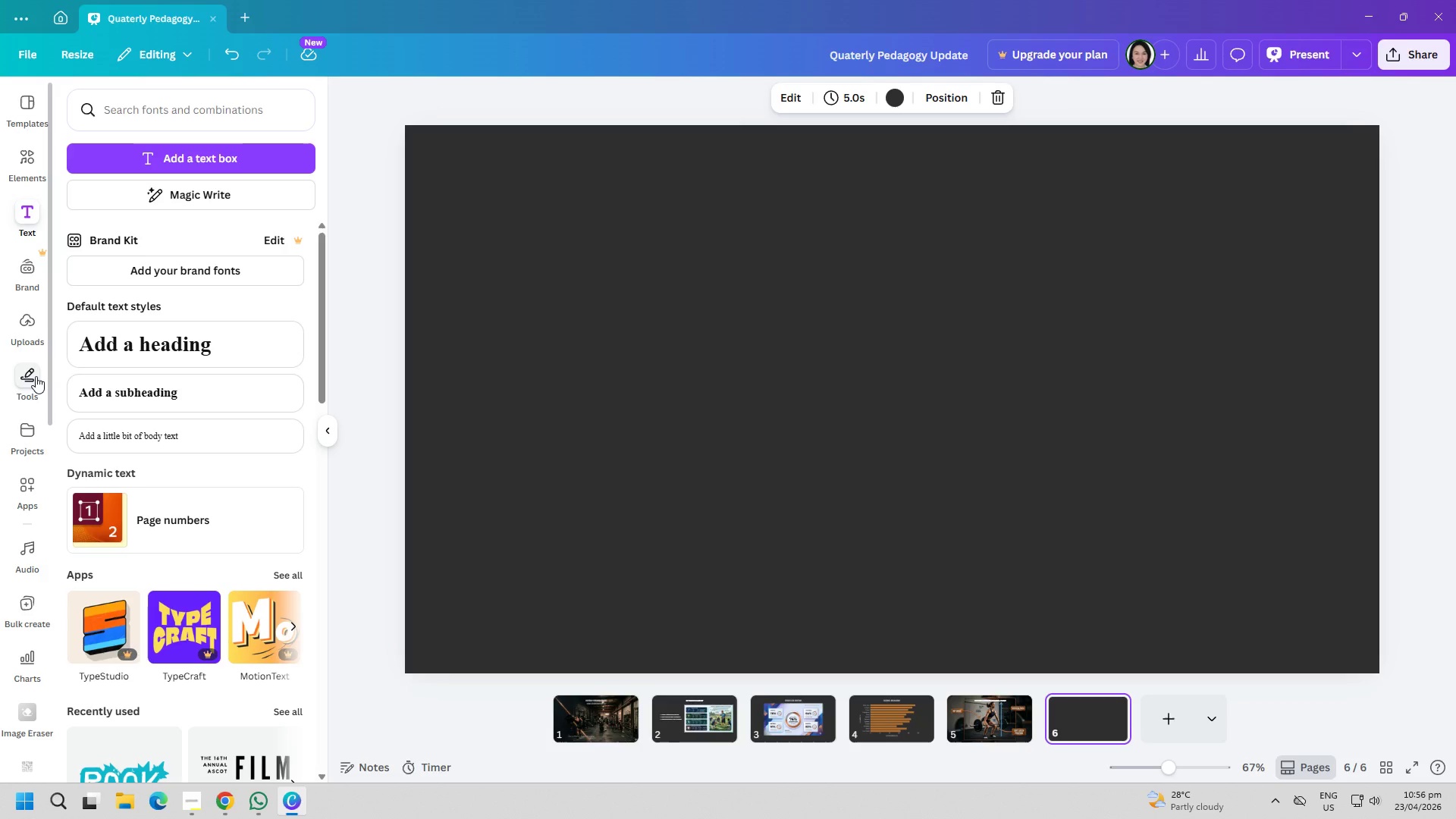 
wait(19.69)
 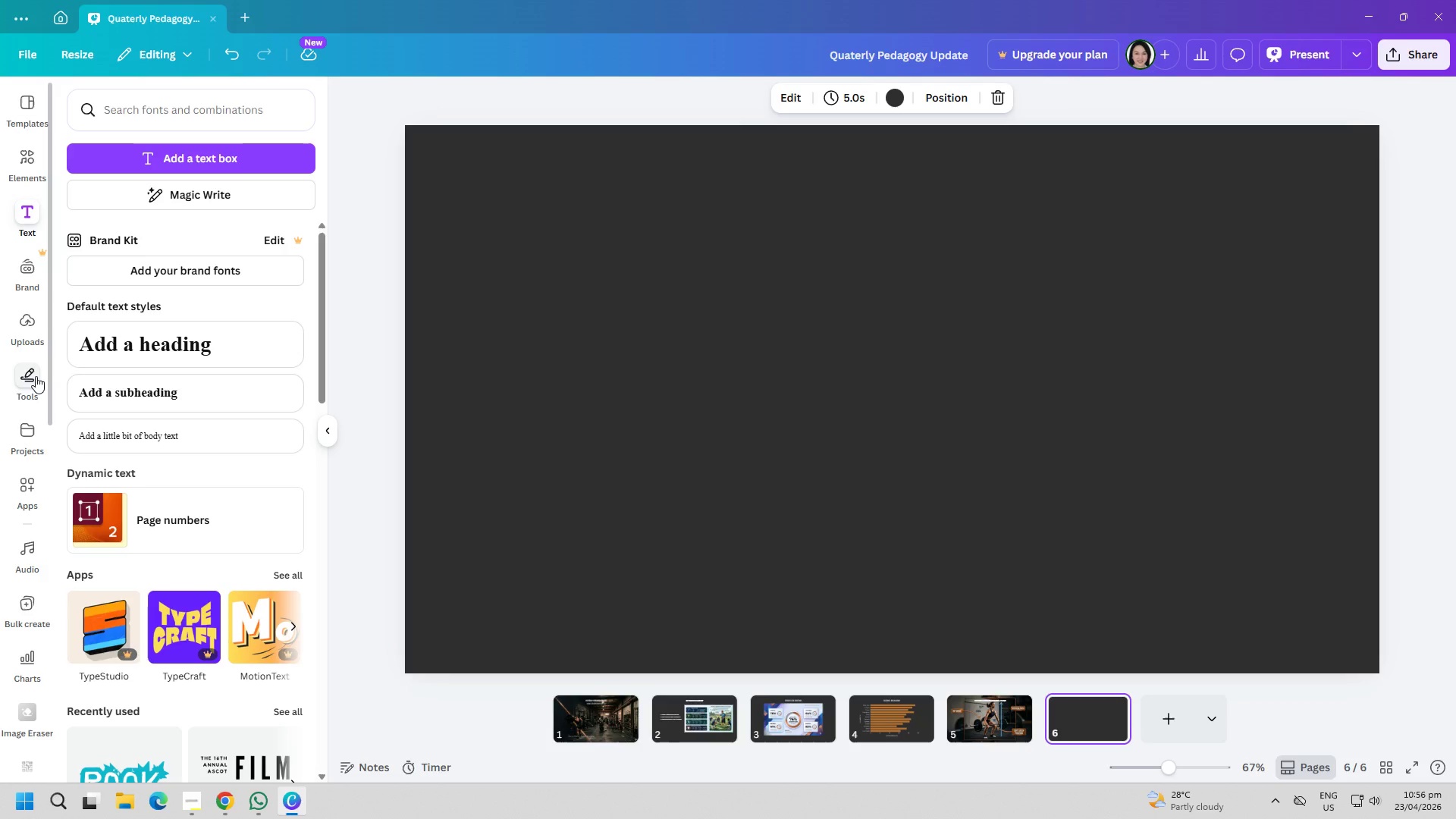 
left_click([221, 808])
 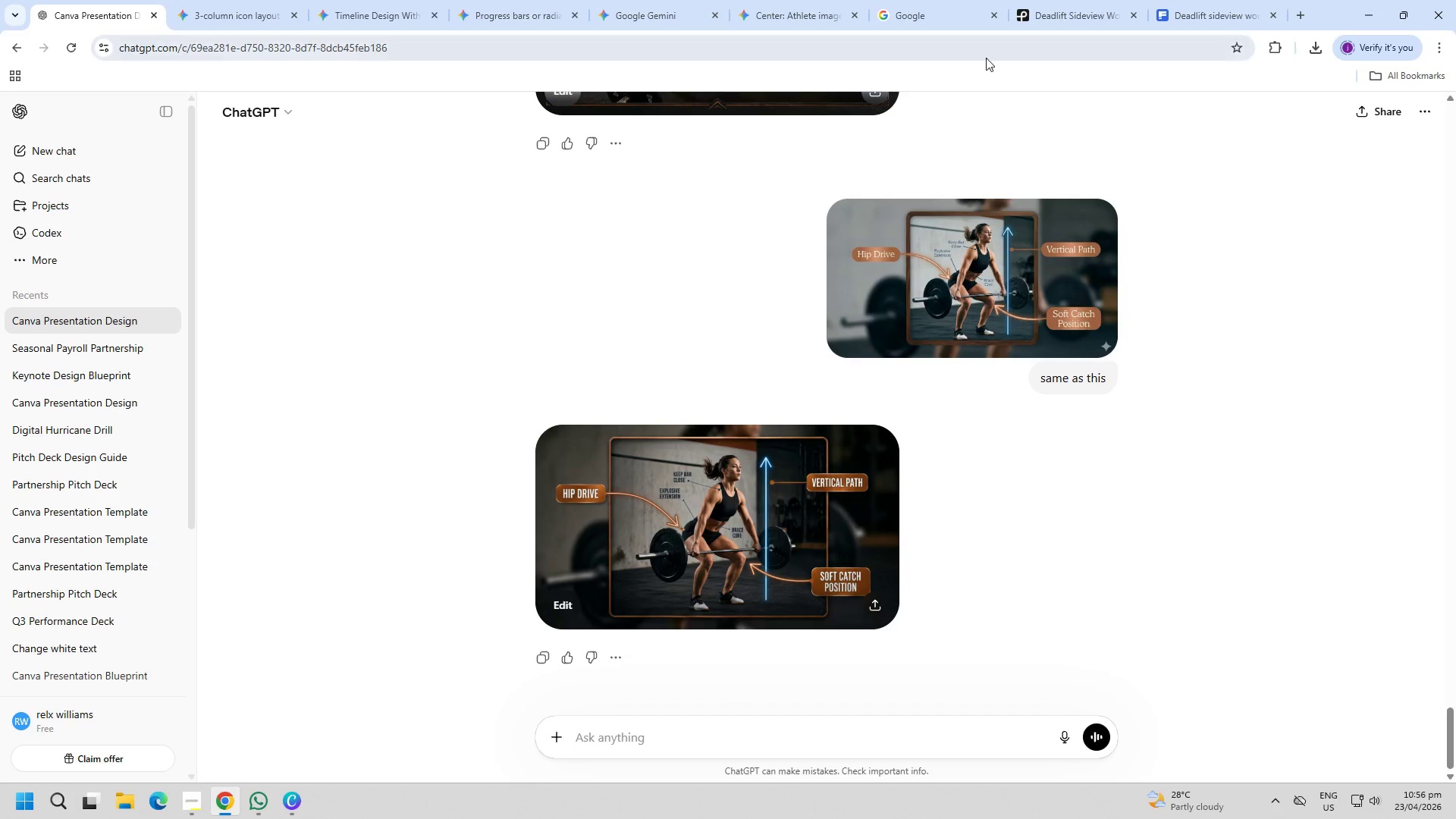 
left_click([1184, 5])
 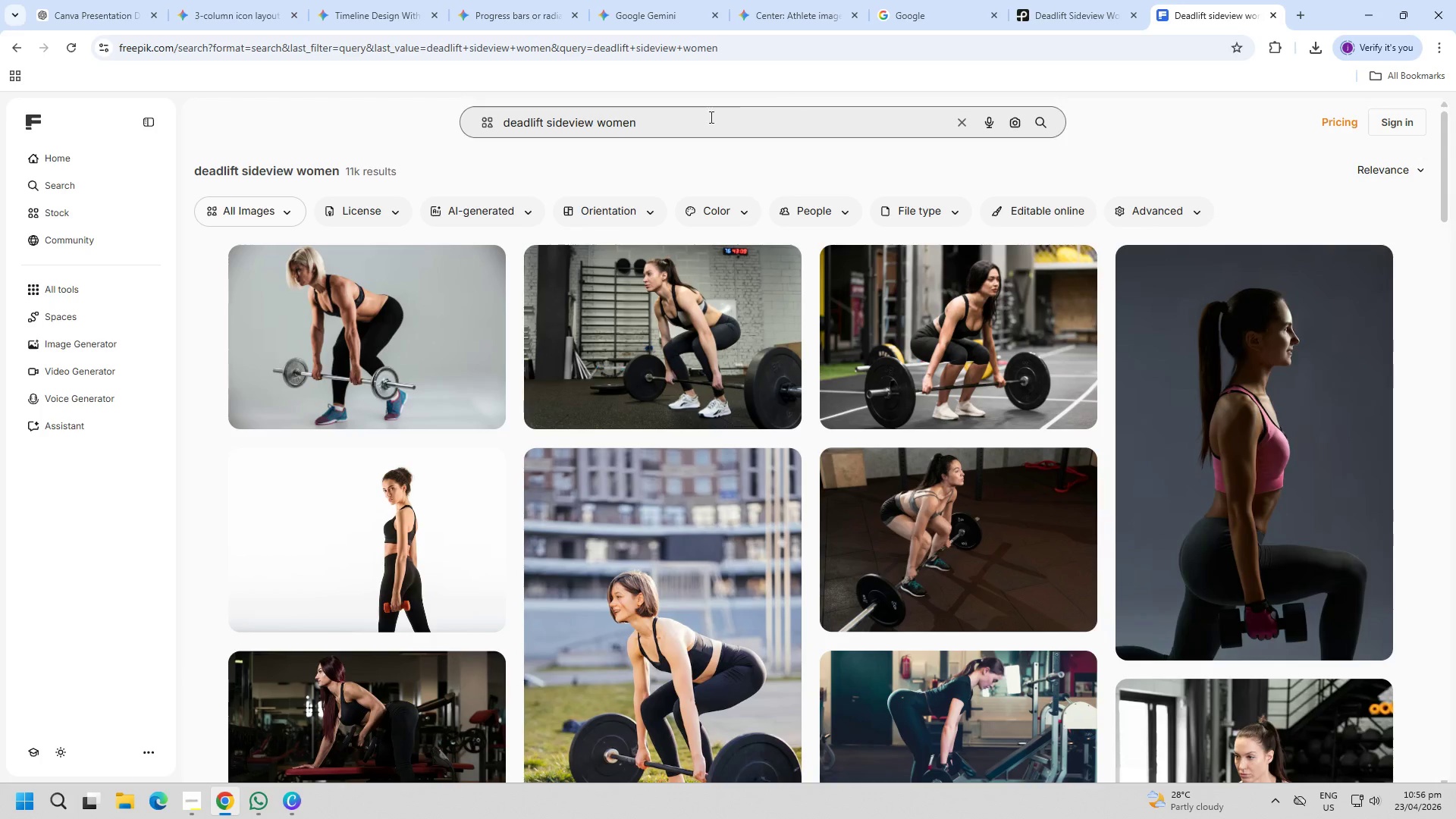 
double_click([698, 117])
 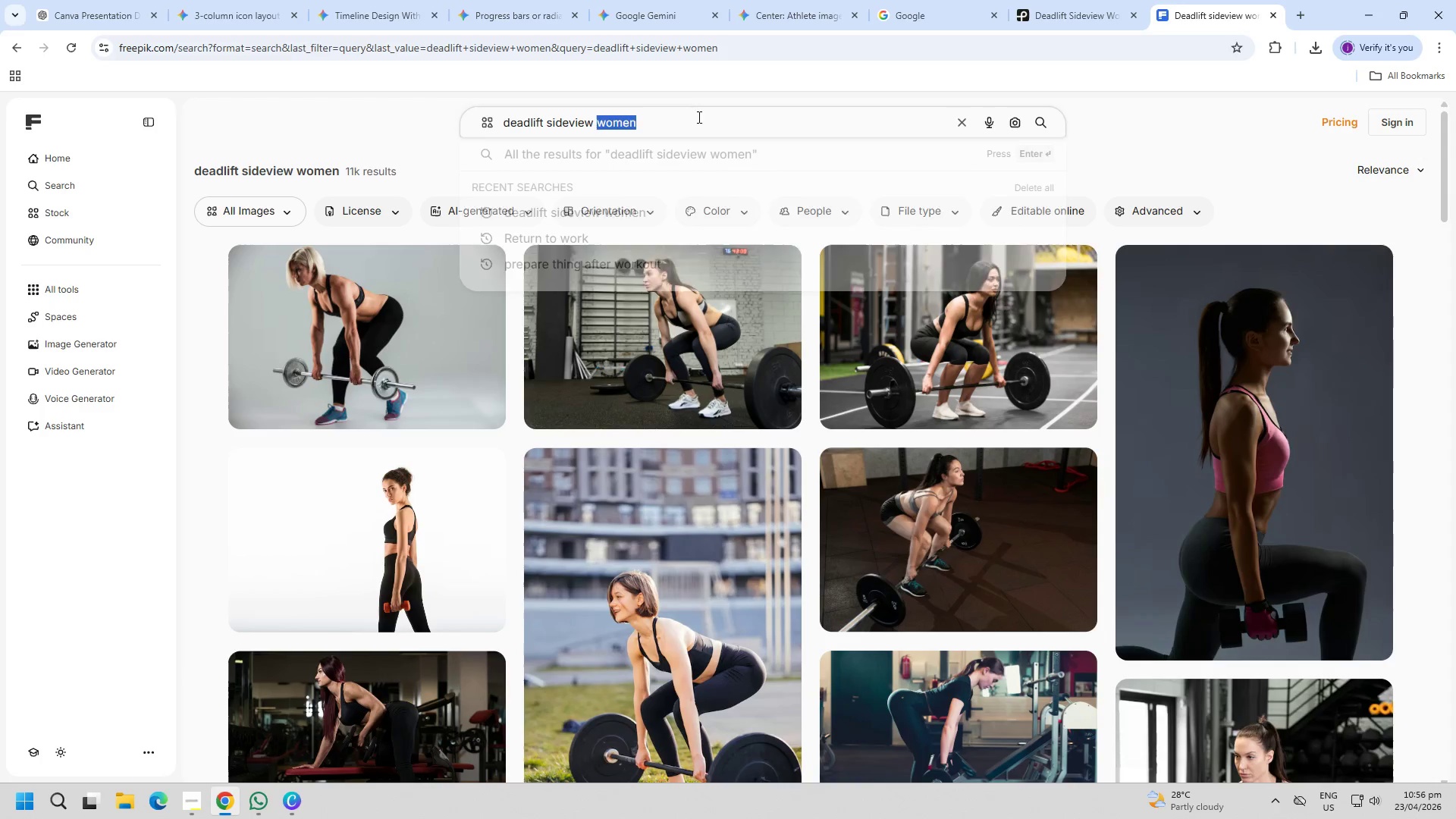 
triple_click([698, 112])
 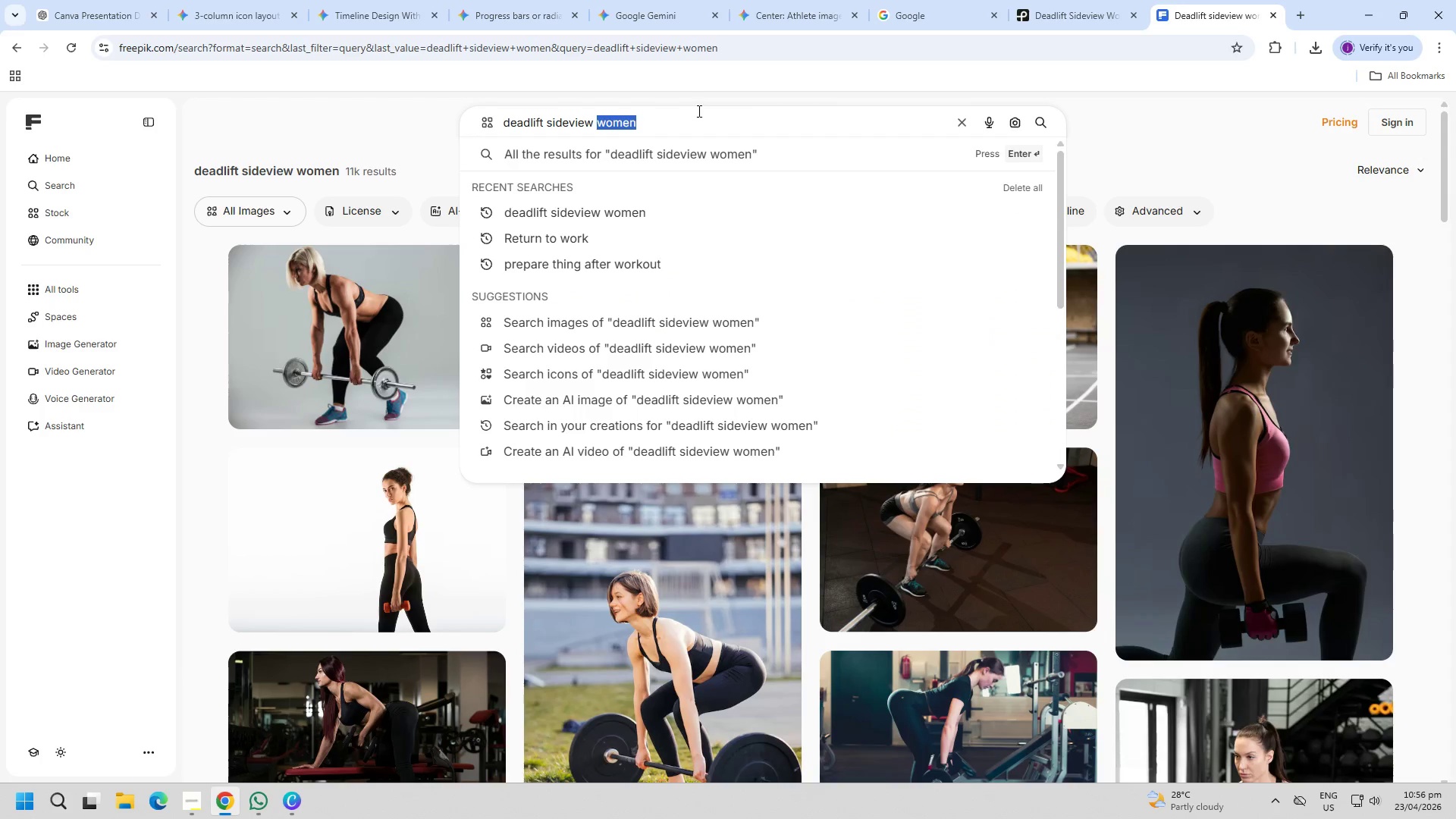 
triple_click([672, 121])
 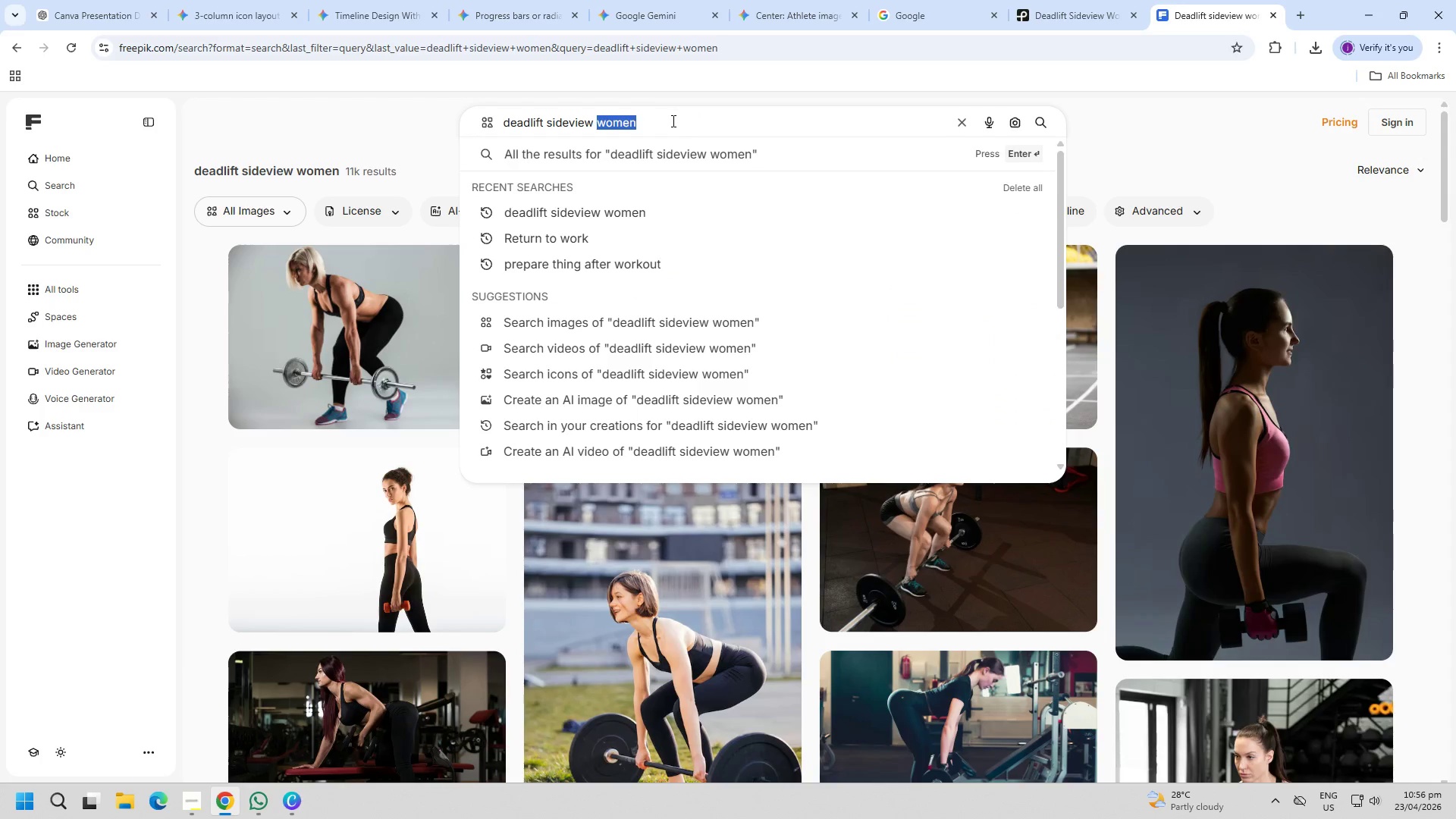 
triple_click([672, 121])
 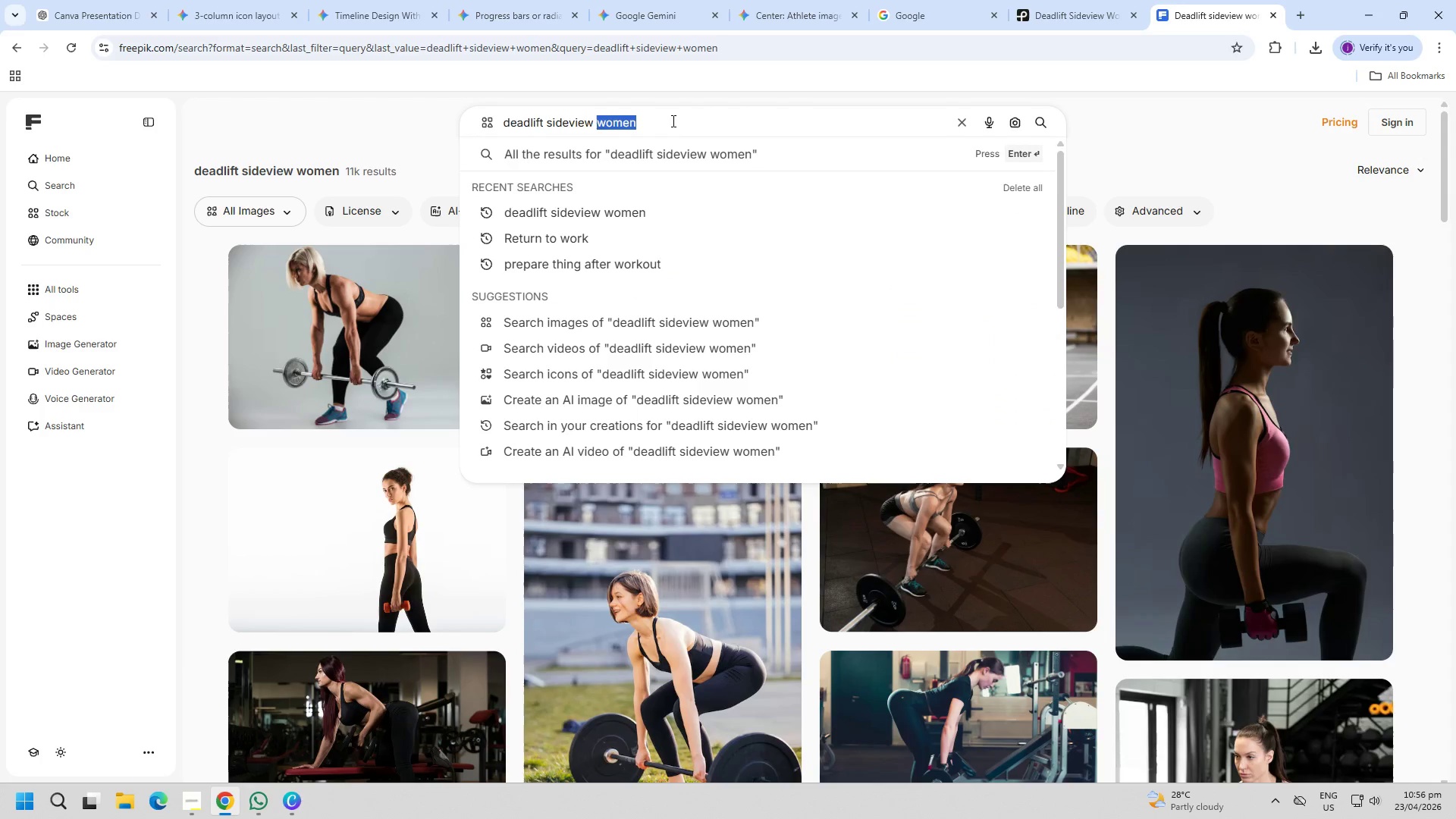 
triple_click([672, 121])
 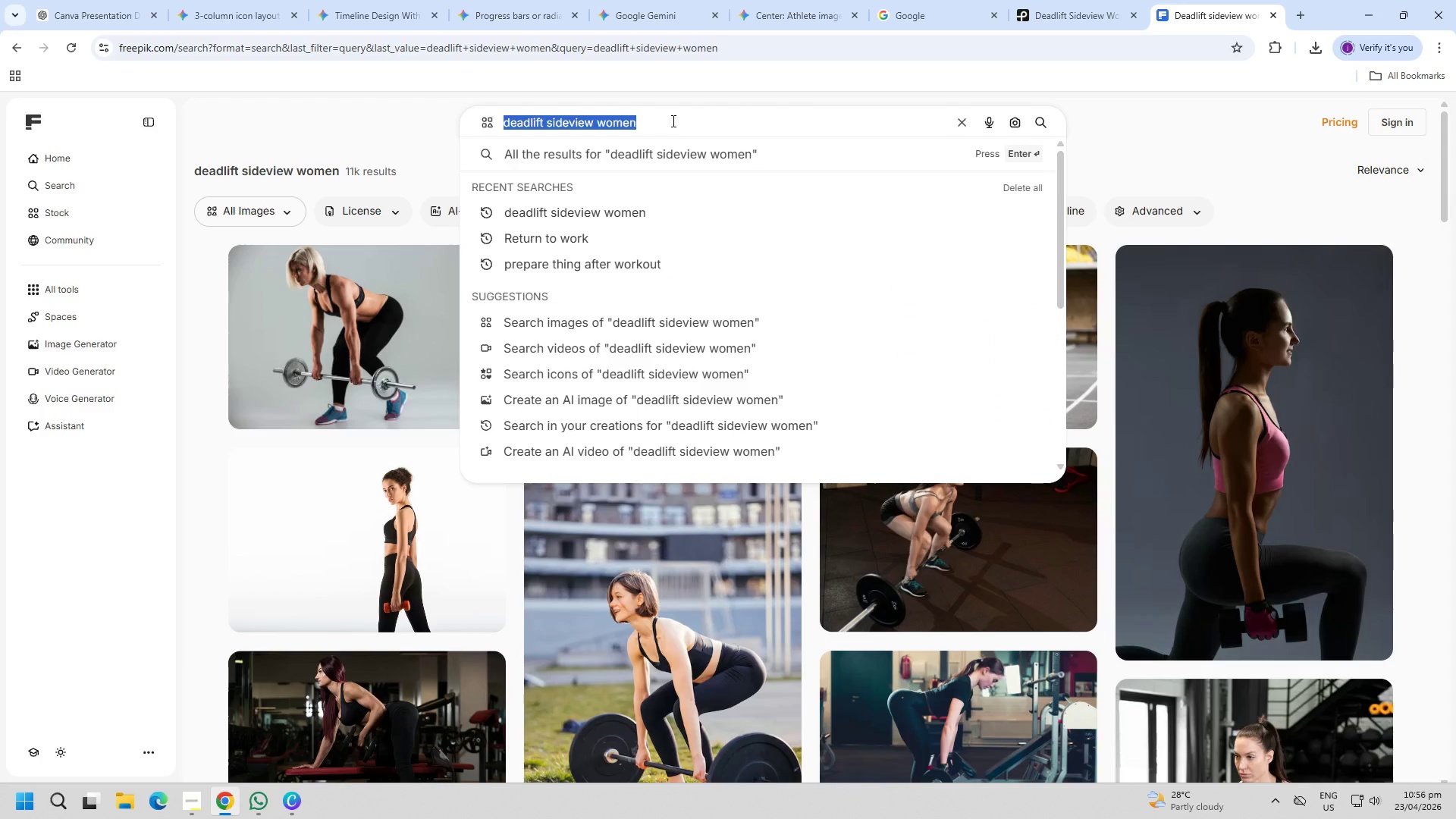 
type(4 phases of an explosive LIFT)
 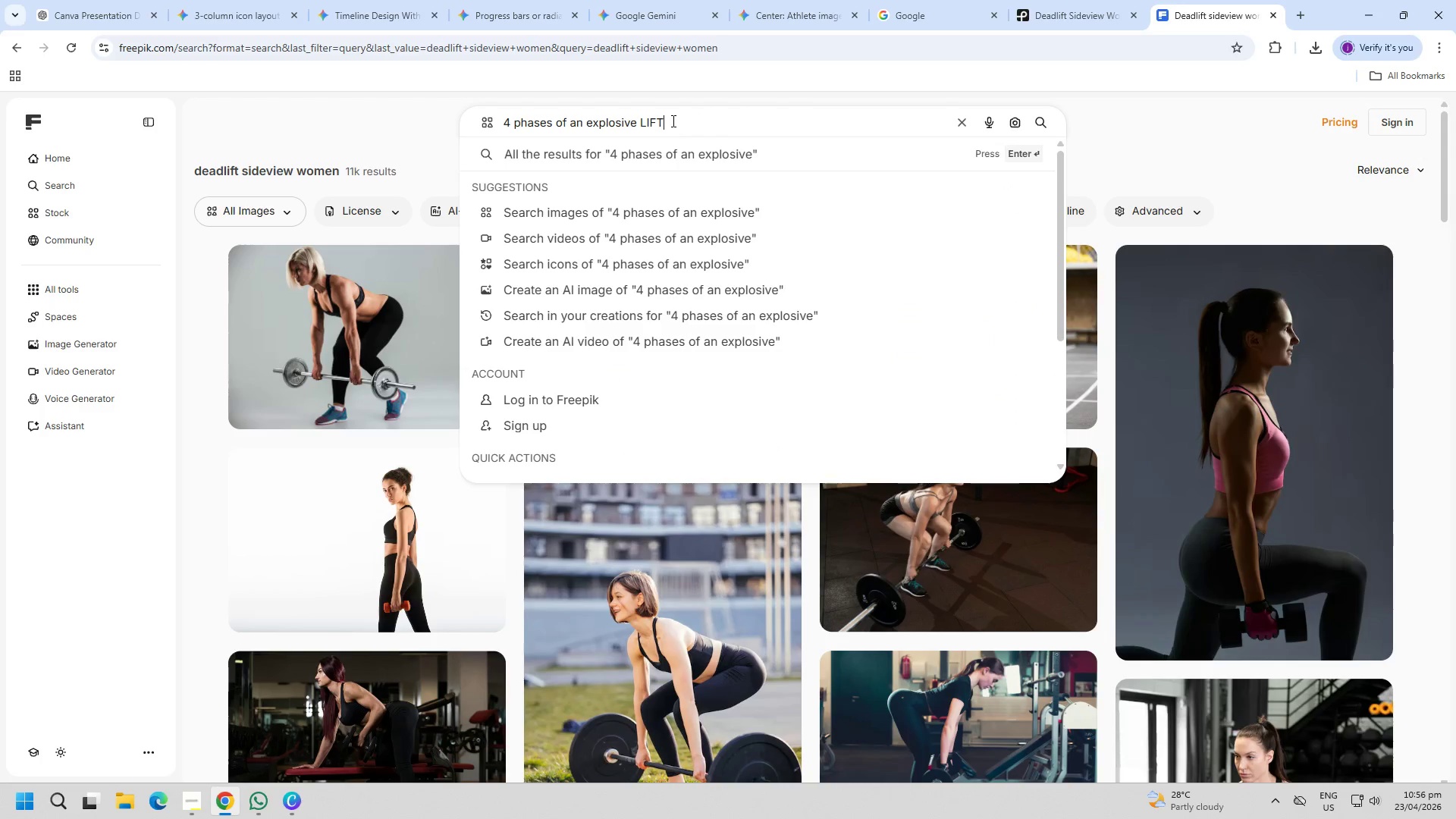 
key(Enter)
 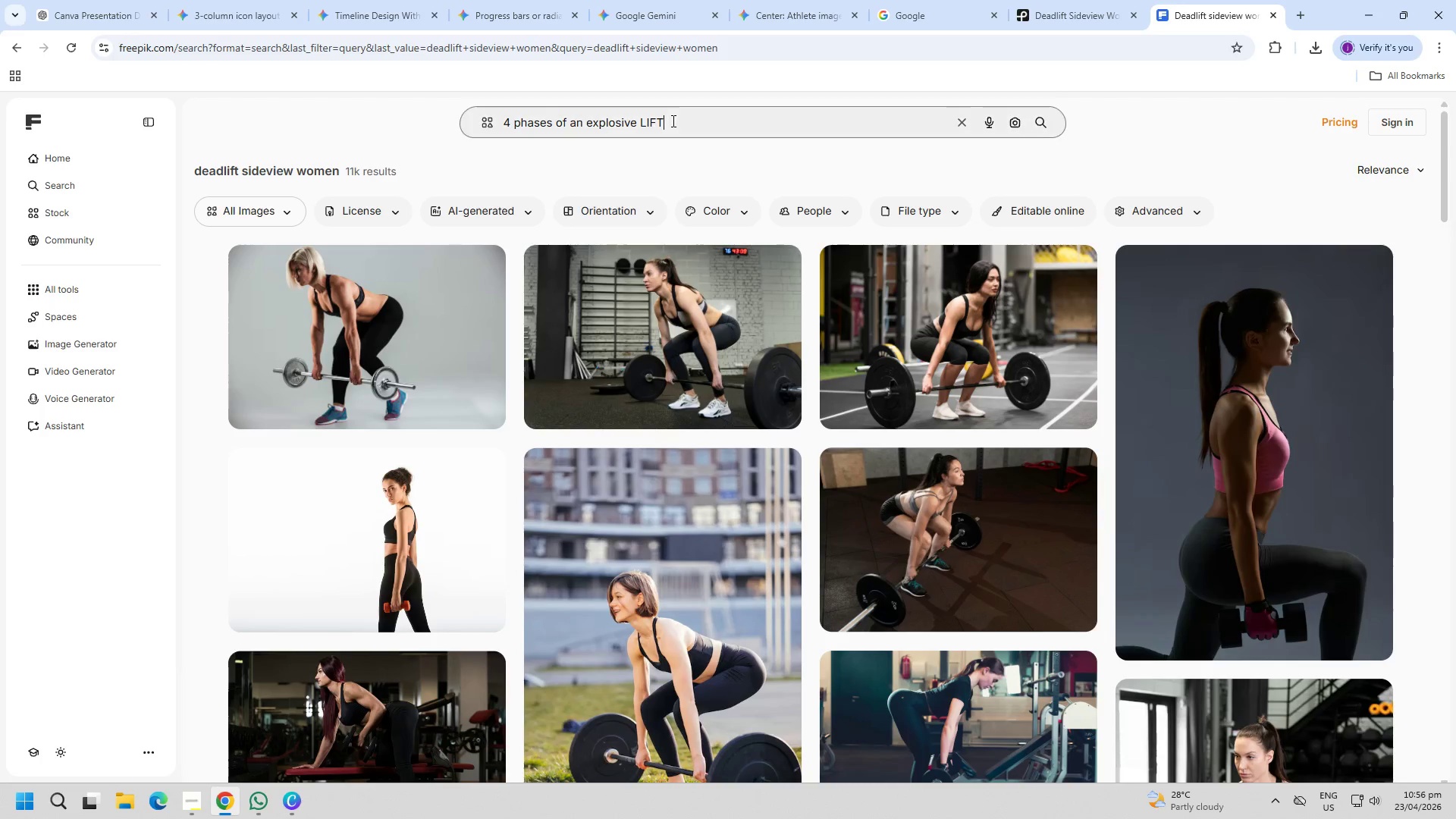 
key(CapsLock)
 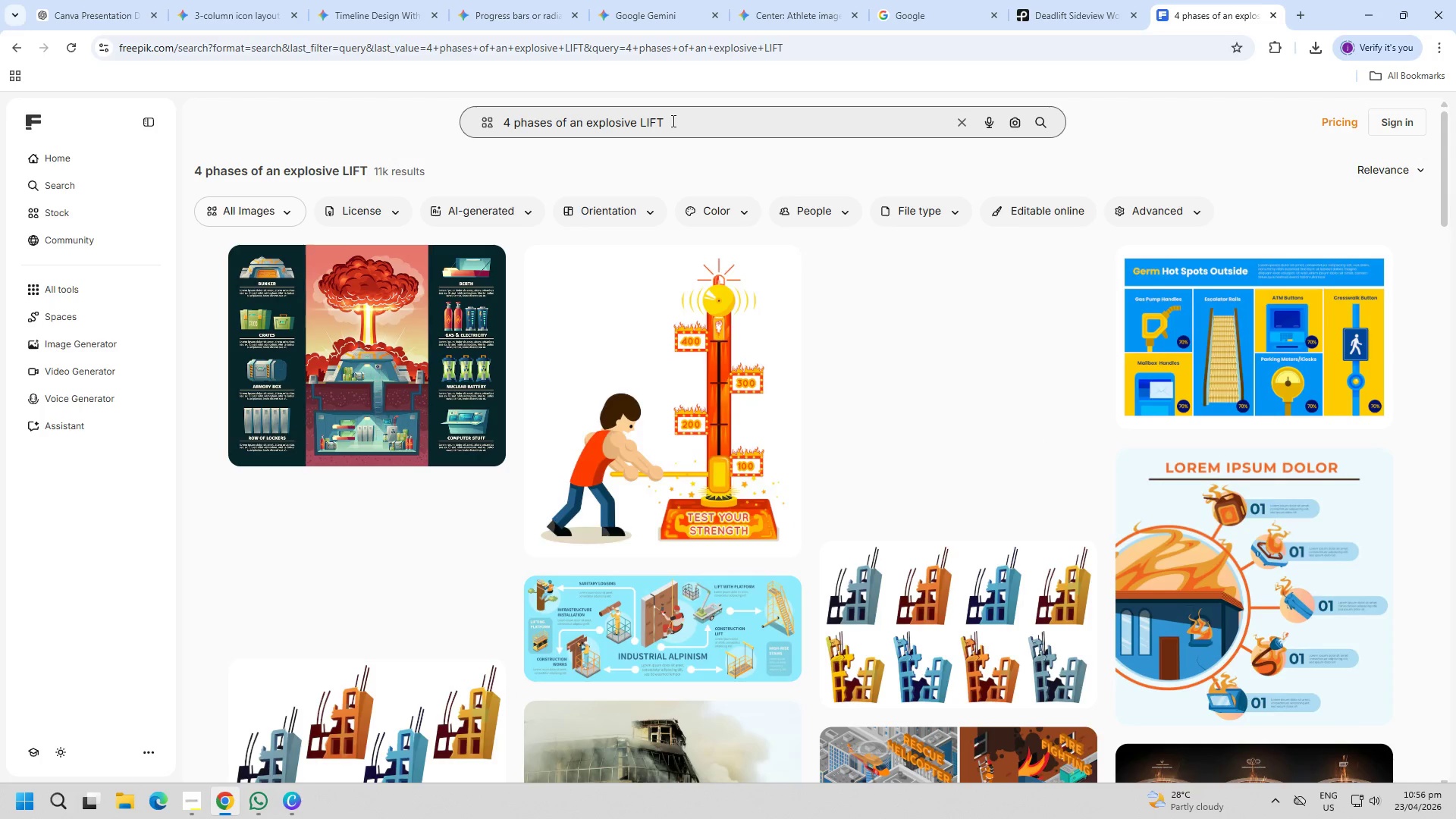 
scroll: coordinate [824, 639], scroll_direction: down, amount: 14.0
 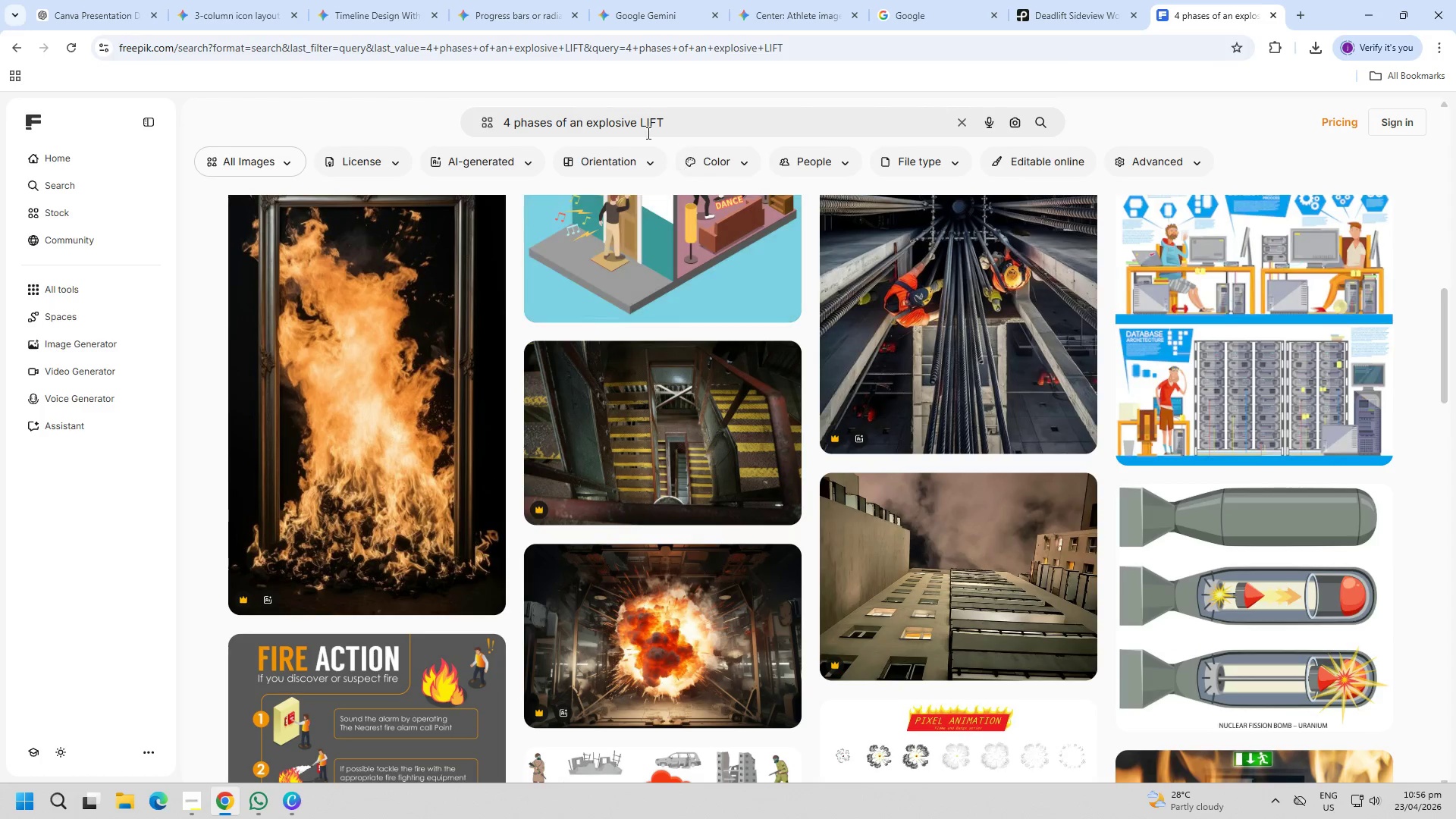 
left_click([639, 119])
 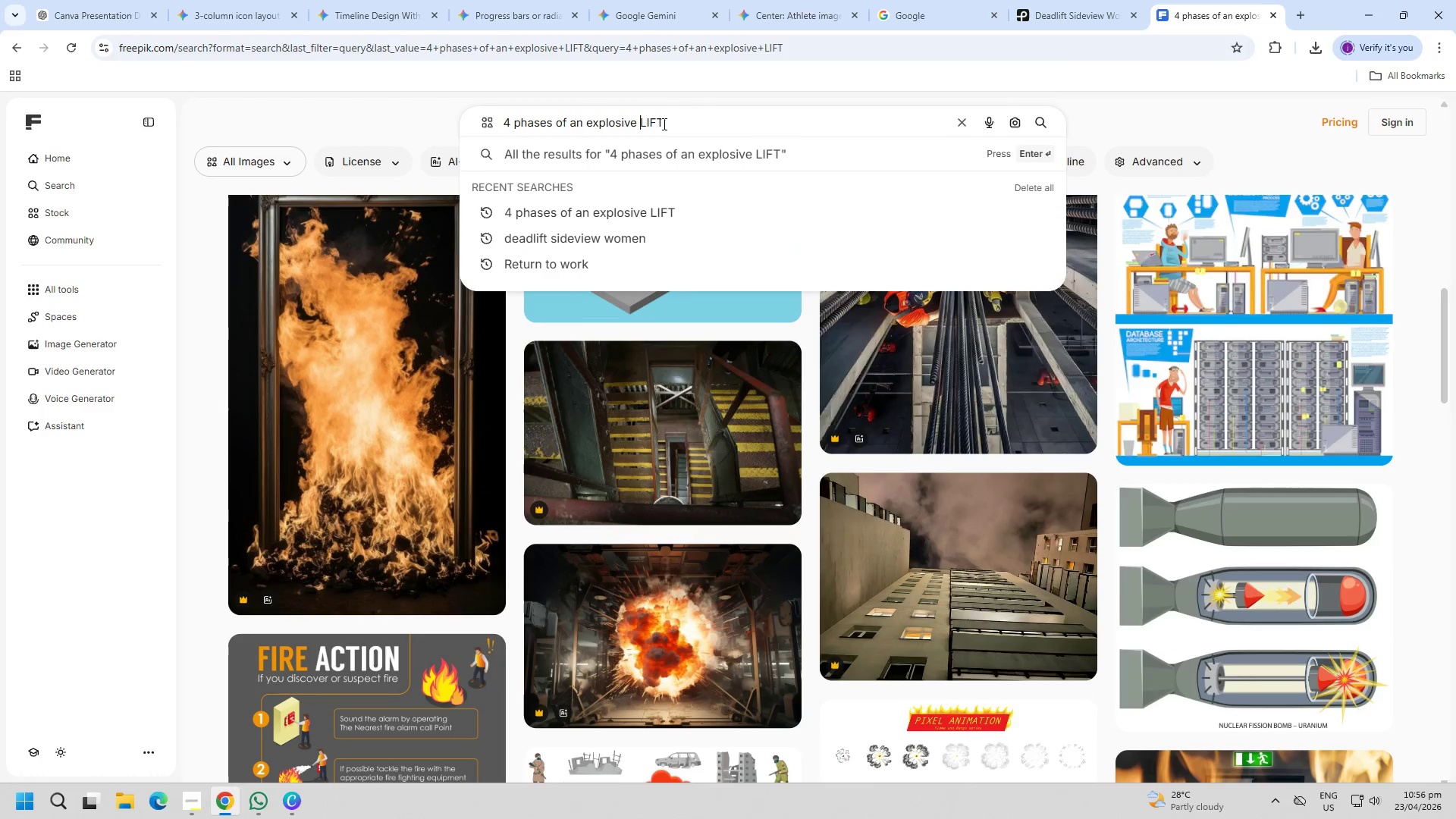 
type( dead )
 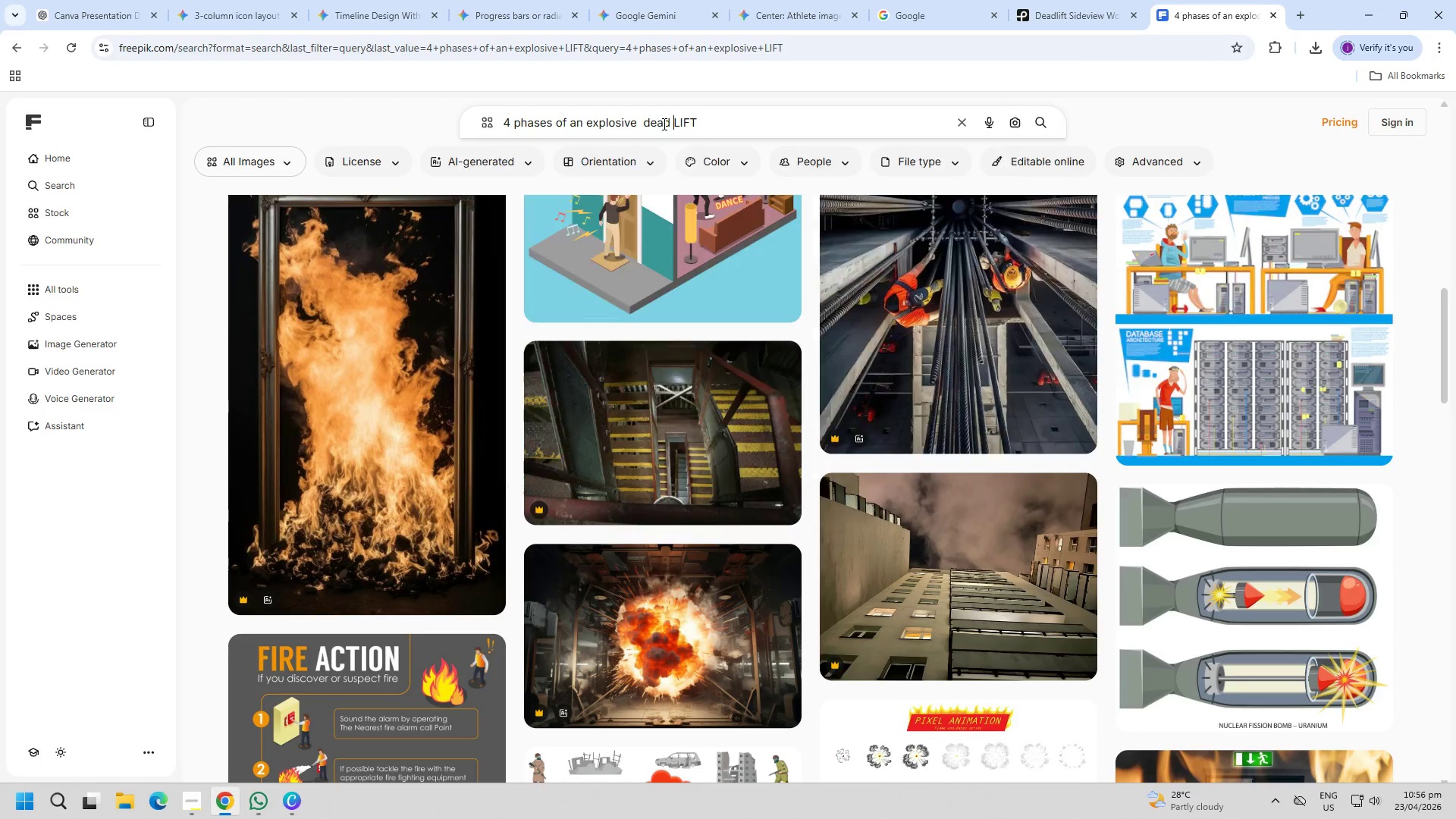 
key(Enter)
 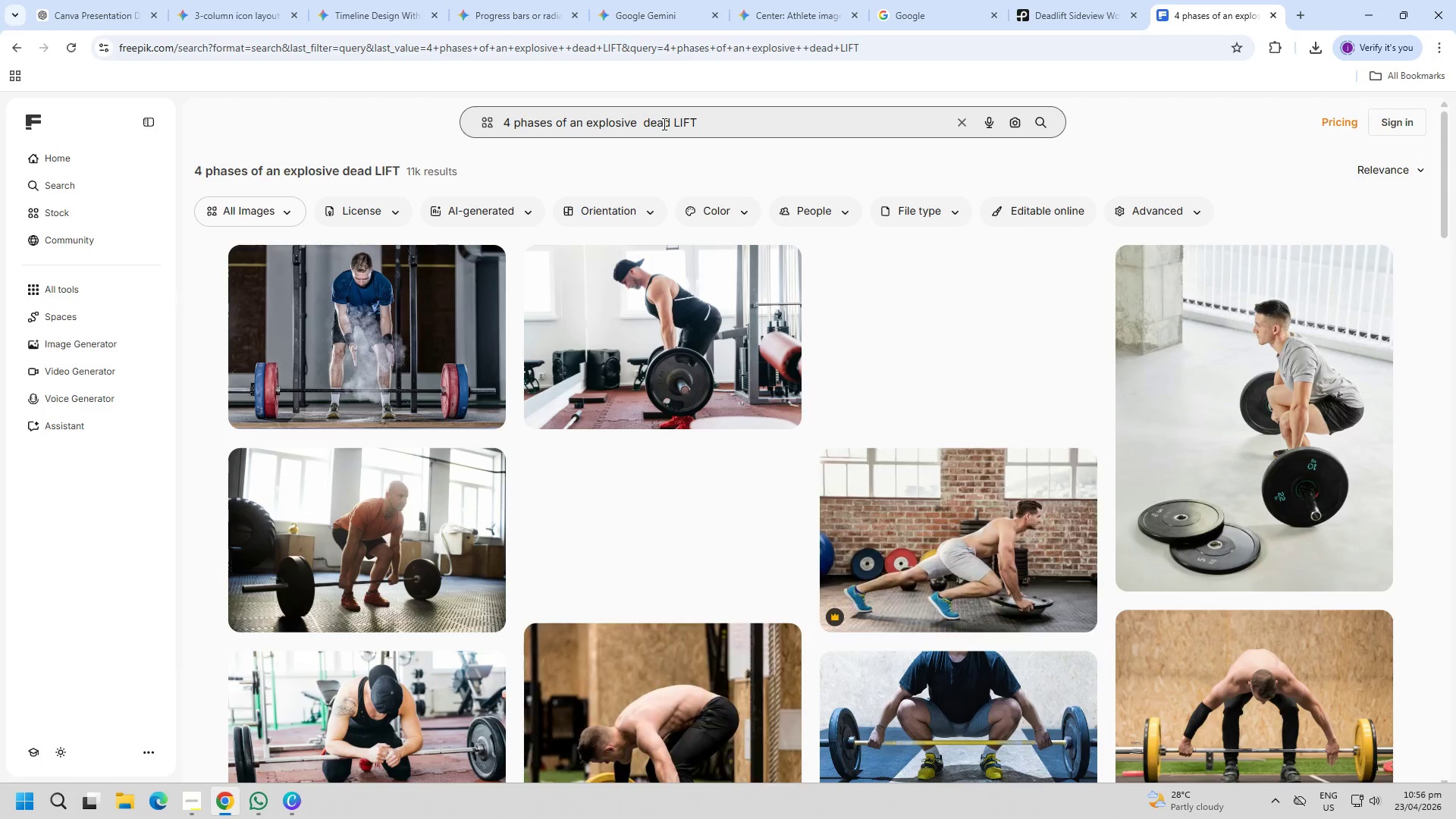 
scroll: coordinate [620, 564], scroll_direction: down, amount: 17.0
 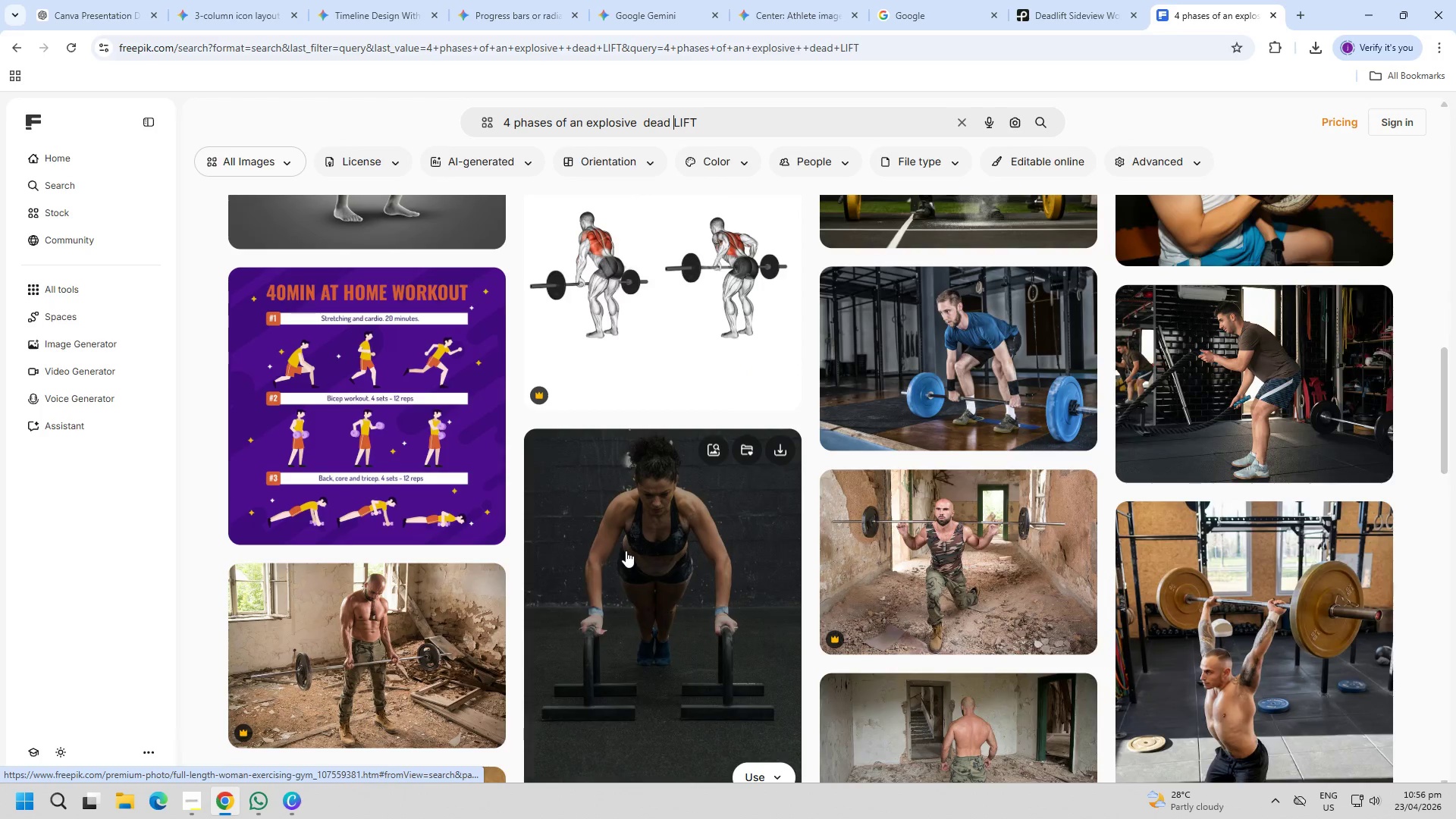 
scroll: coordinate [674, 554], scroll_direction: down, amount: 20.0
 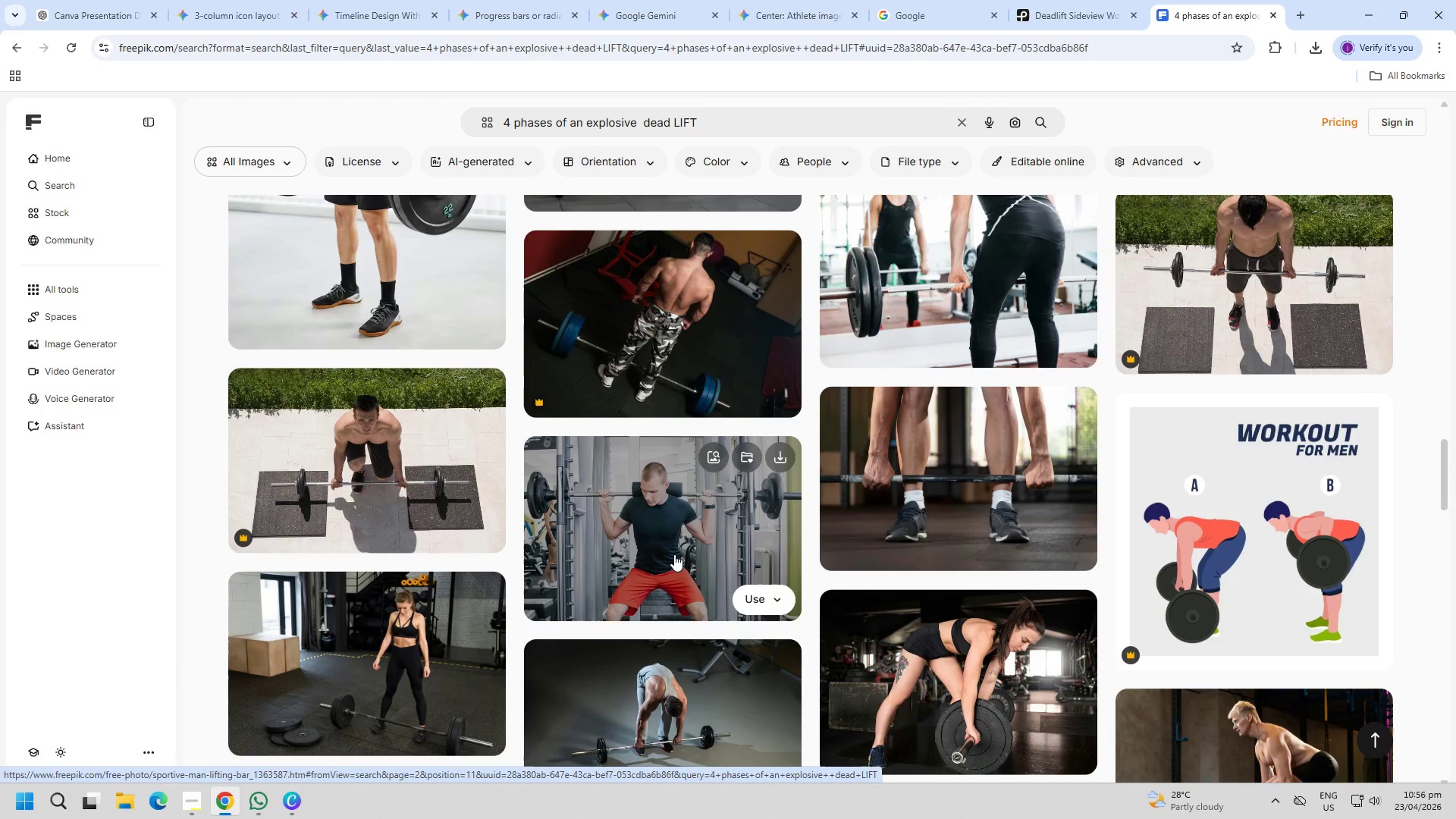 
scroll: coordinate [675, 548], scroll_direction: down, amount: 14.0
 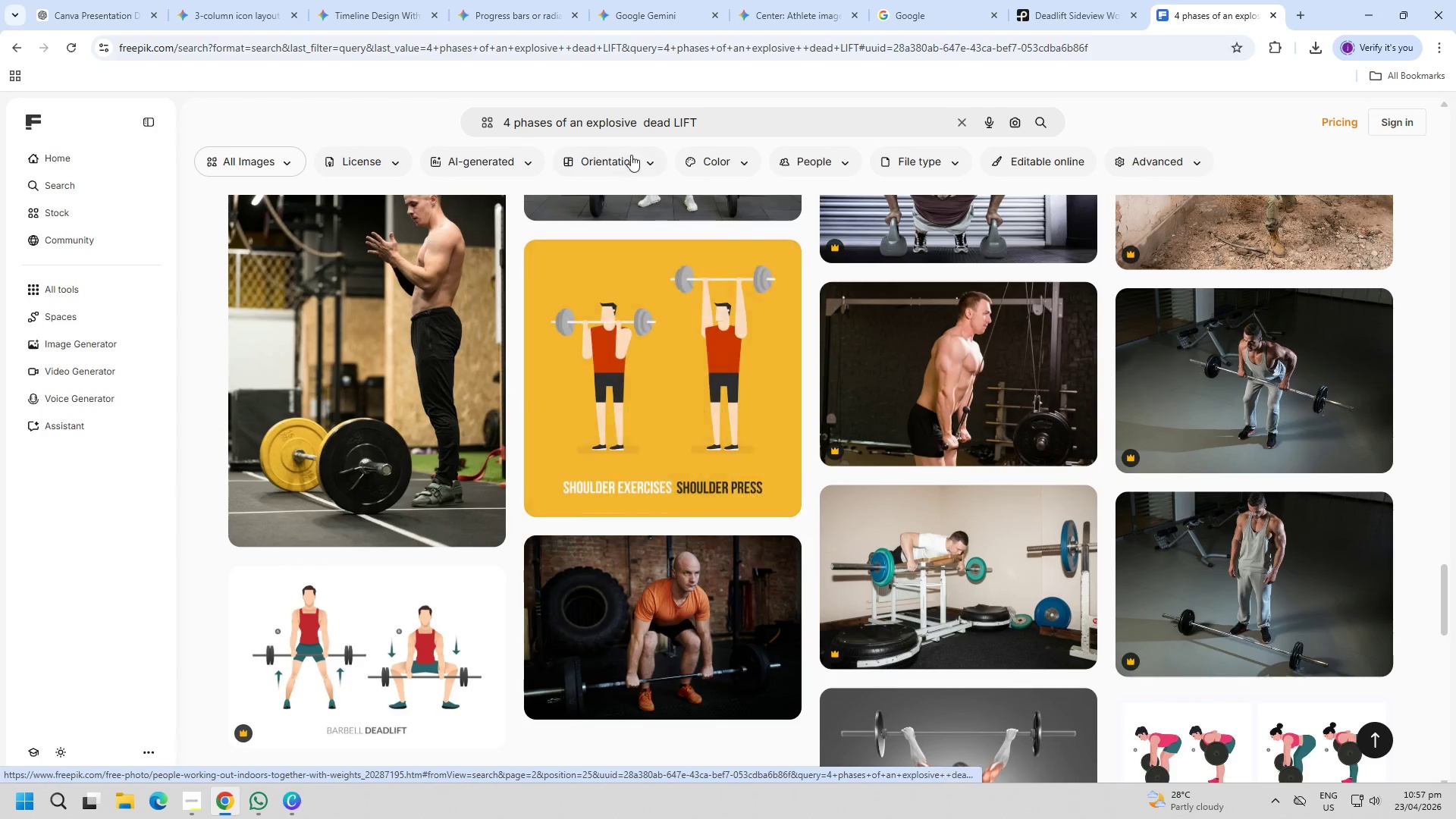 
left_click_drag(start_coordinate=[634, 126], to_coordinate=[590, 127])
 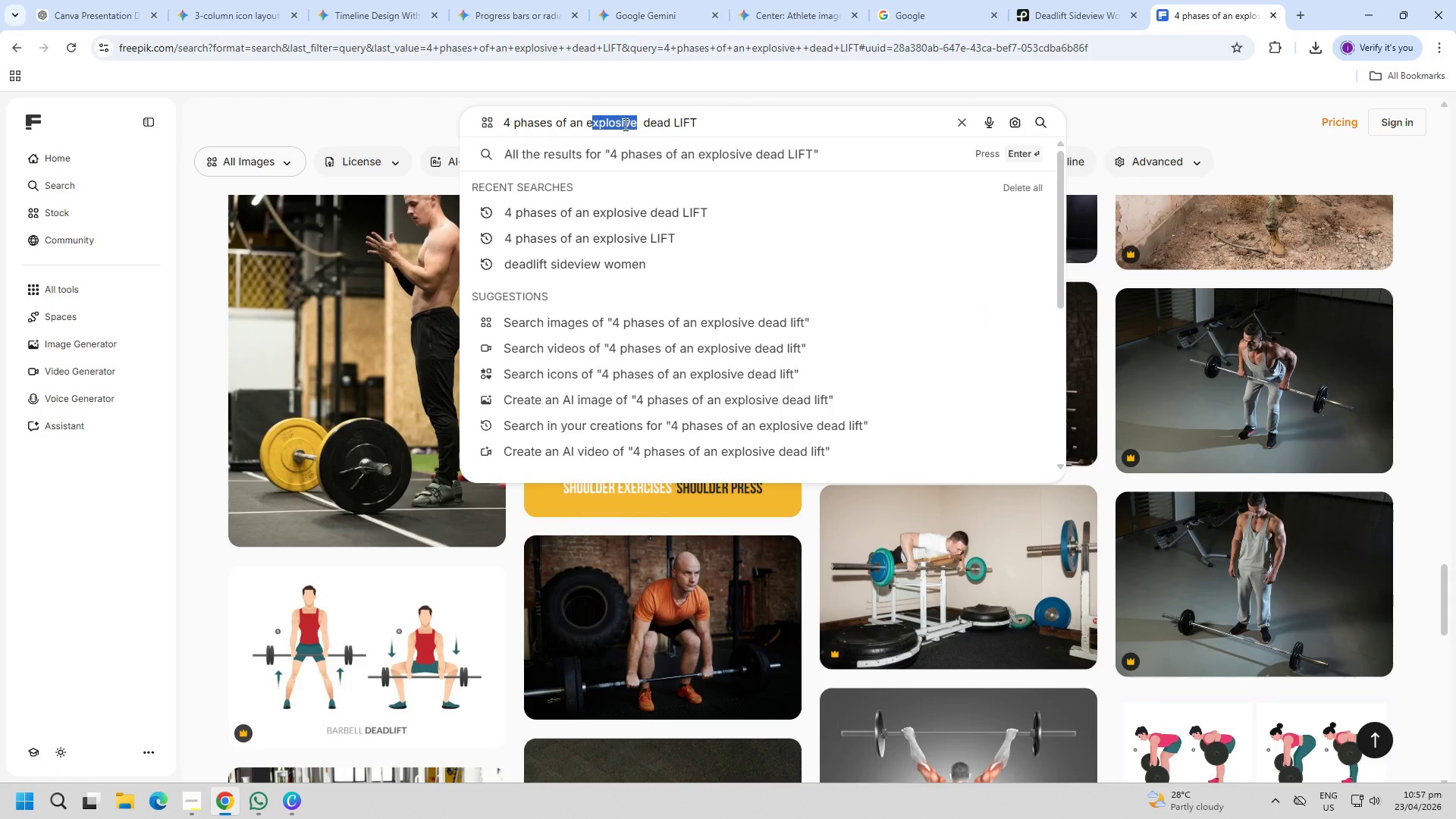 
key(Backspace)
 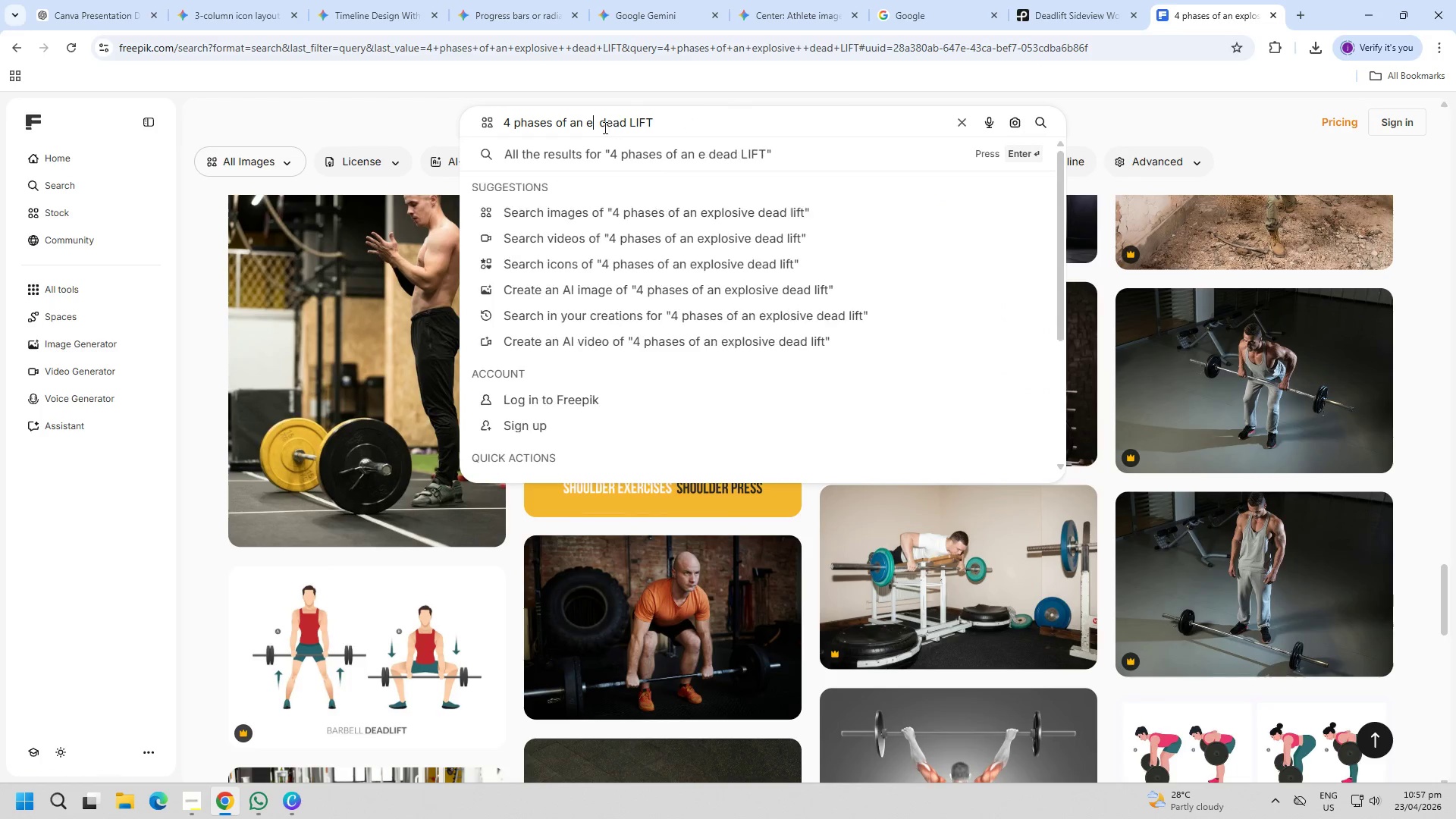 
key(Backspace)
 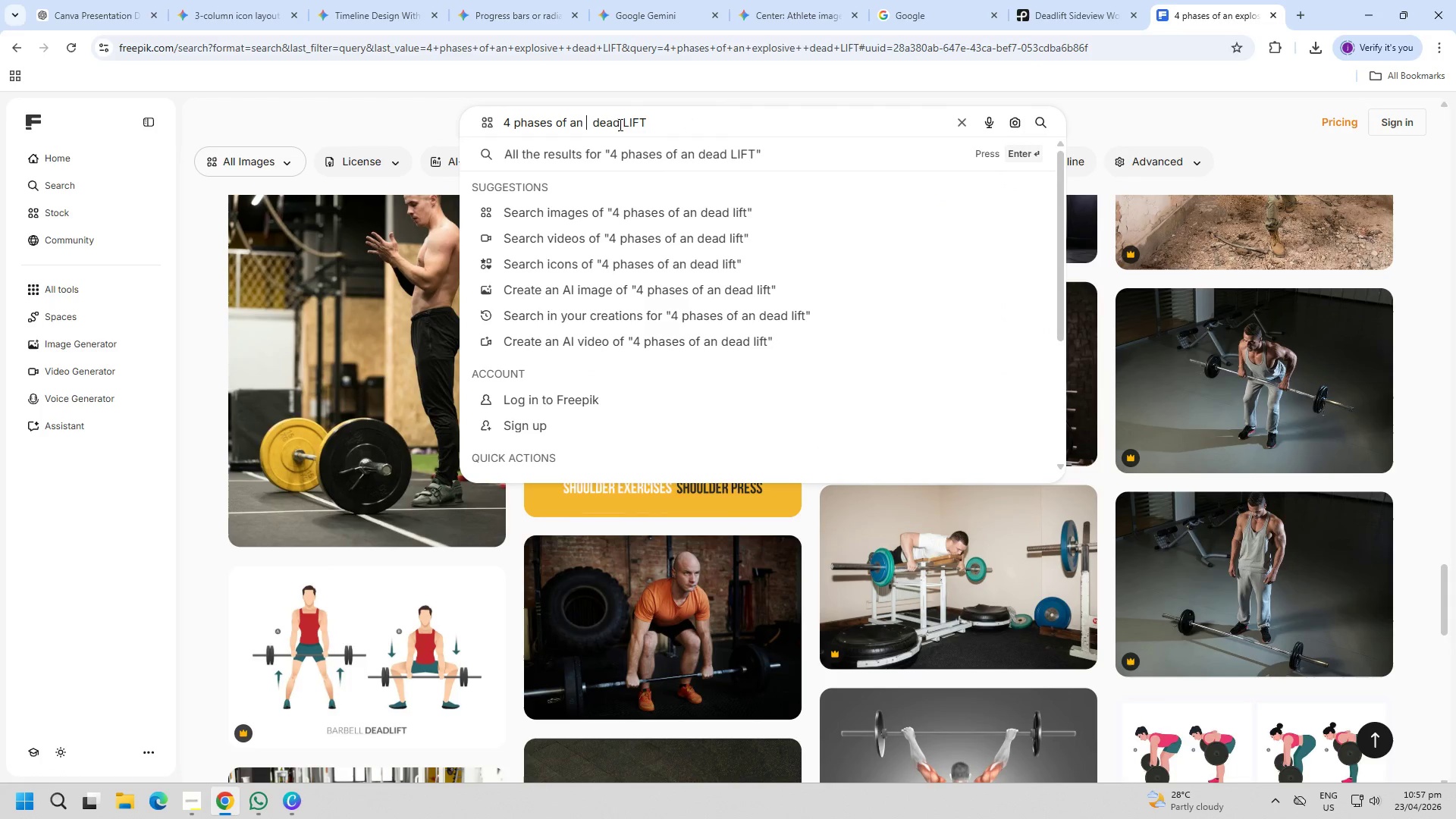 
left_click([624, 123])
 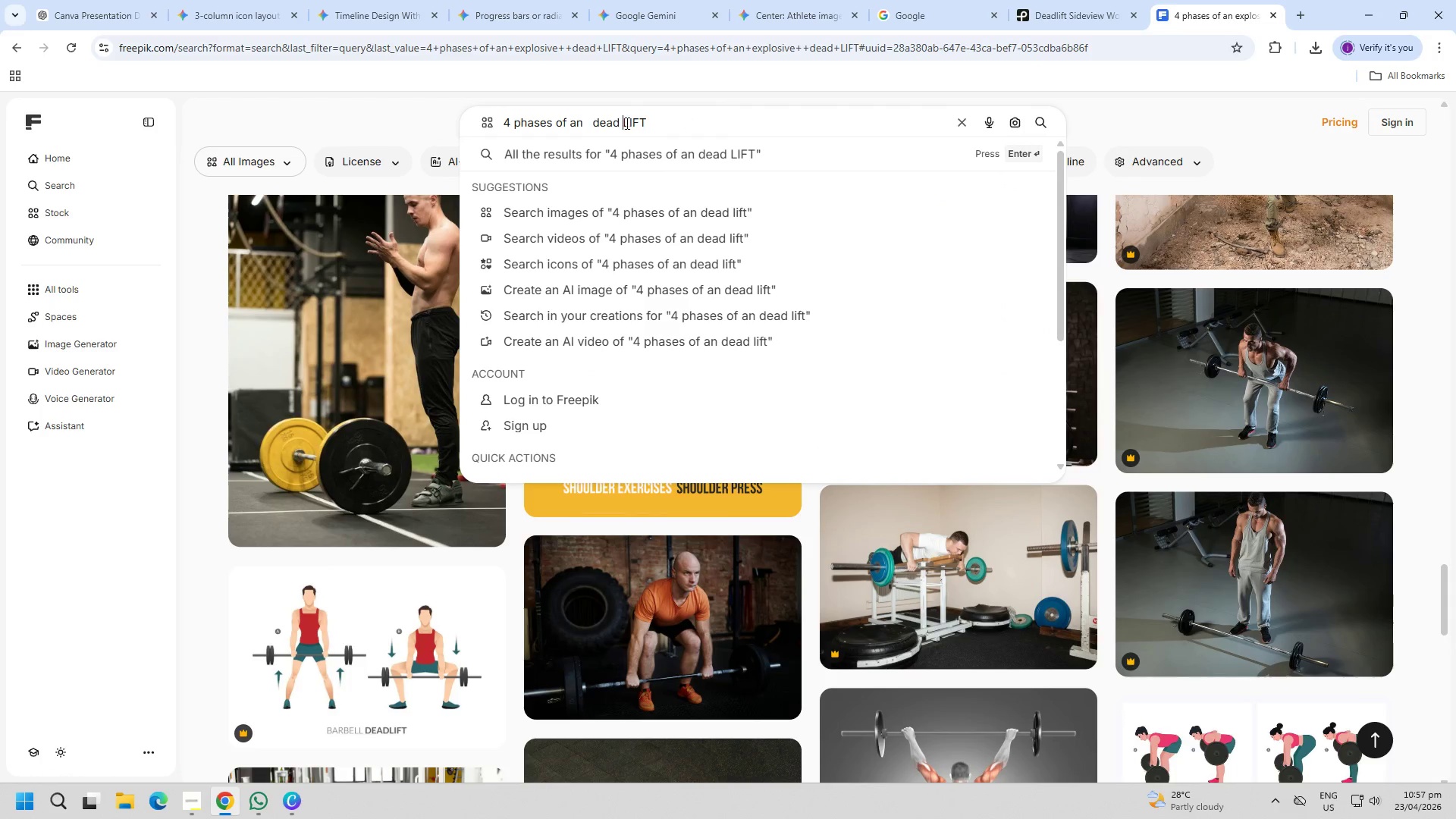 
key(Backspace)
 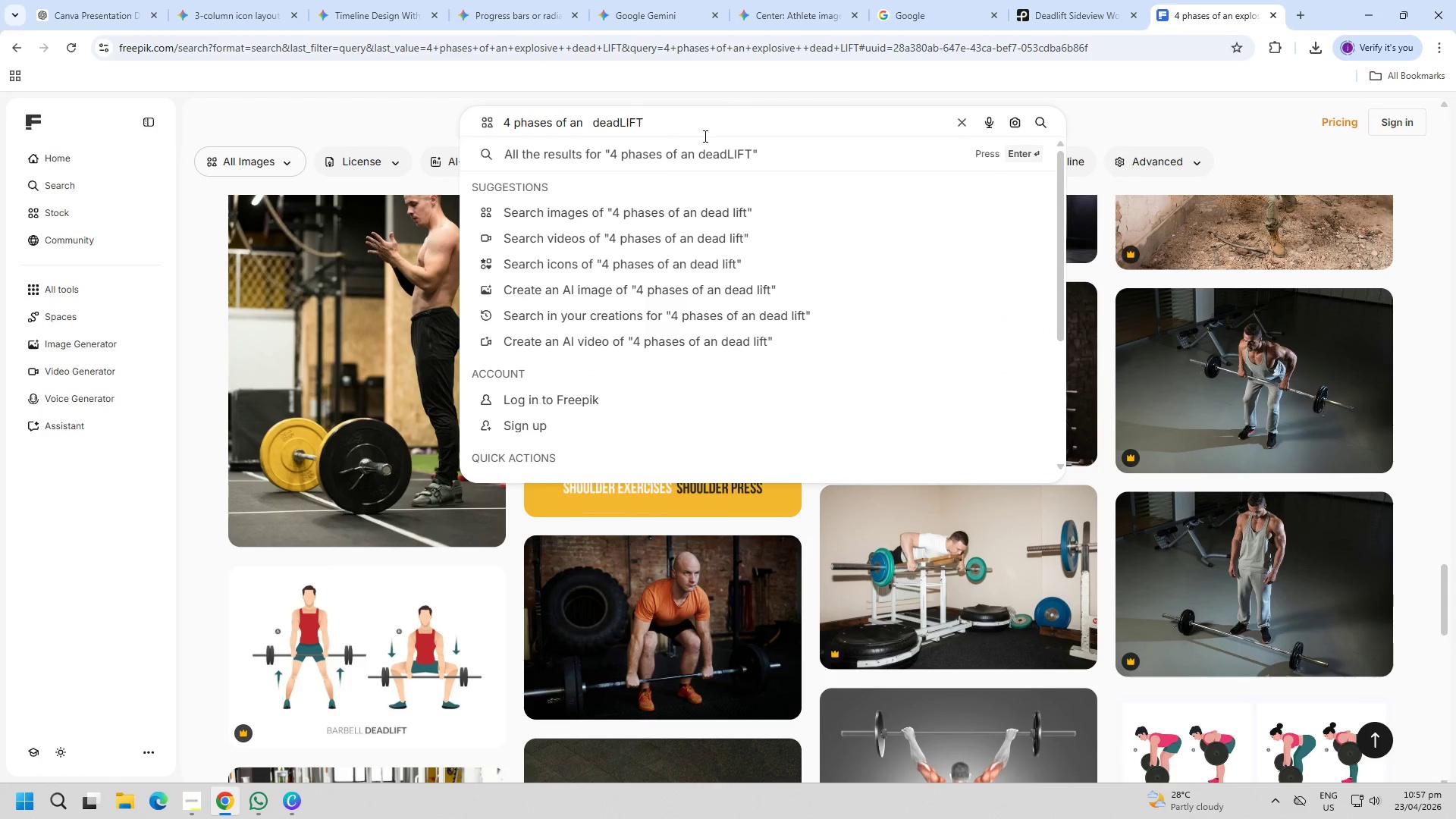 
key(Space)
 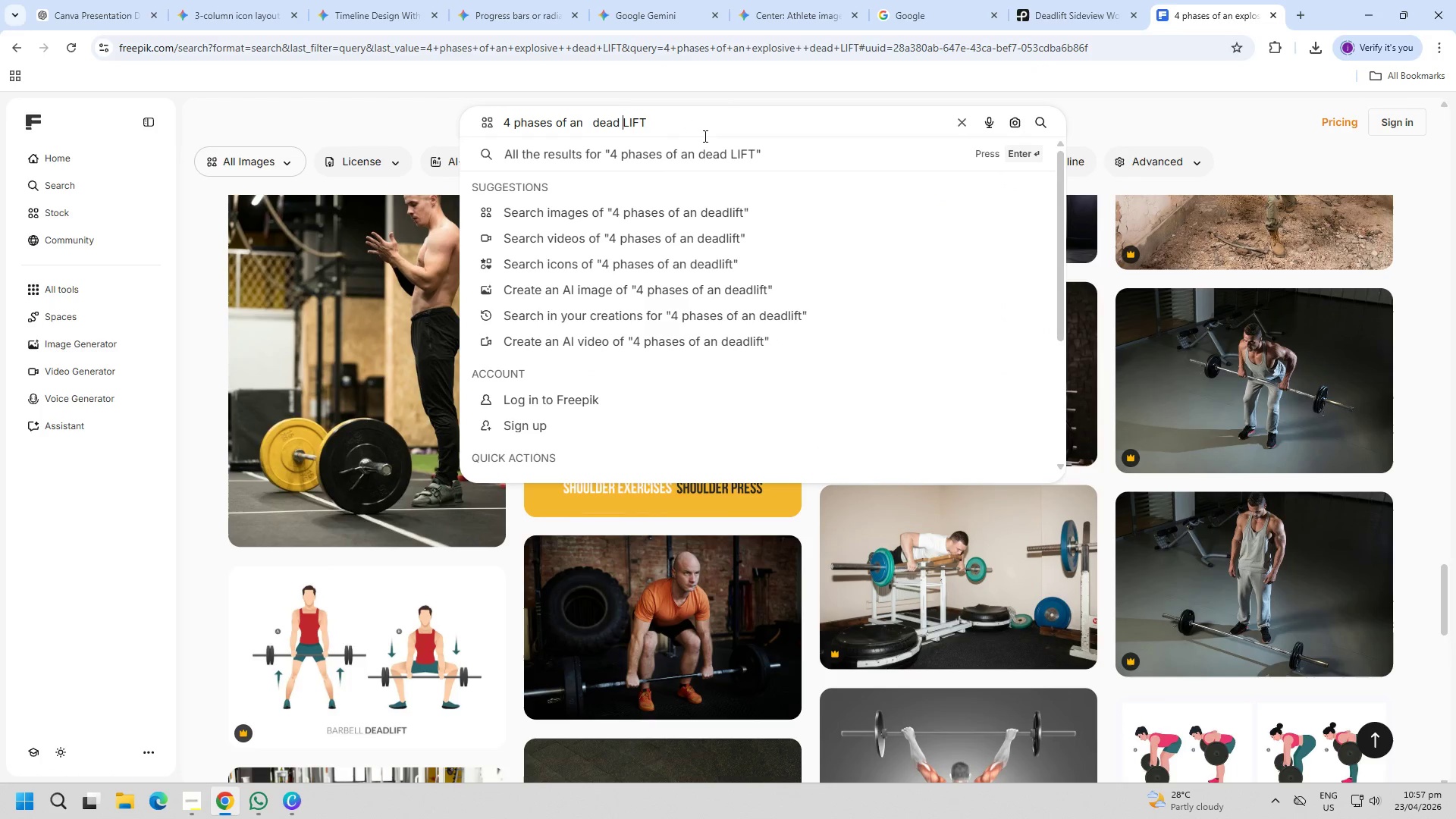 
key(Backspace)
 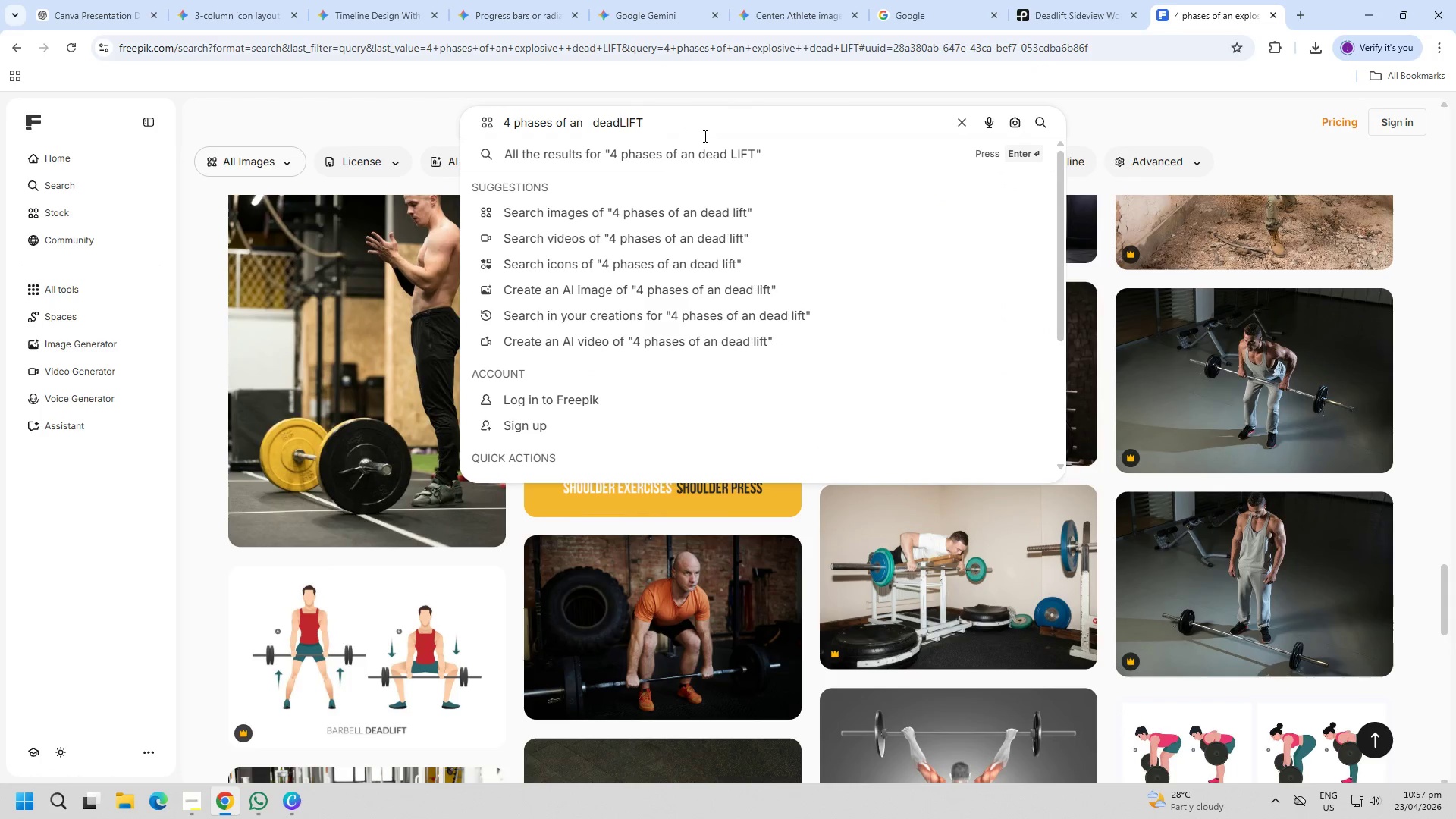 
key(Enter)
 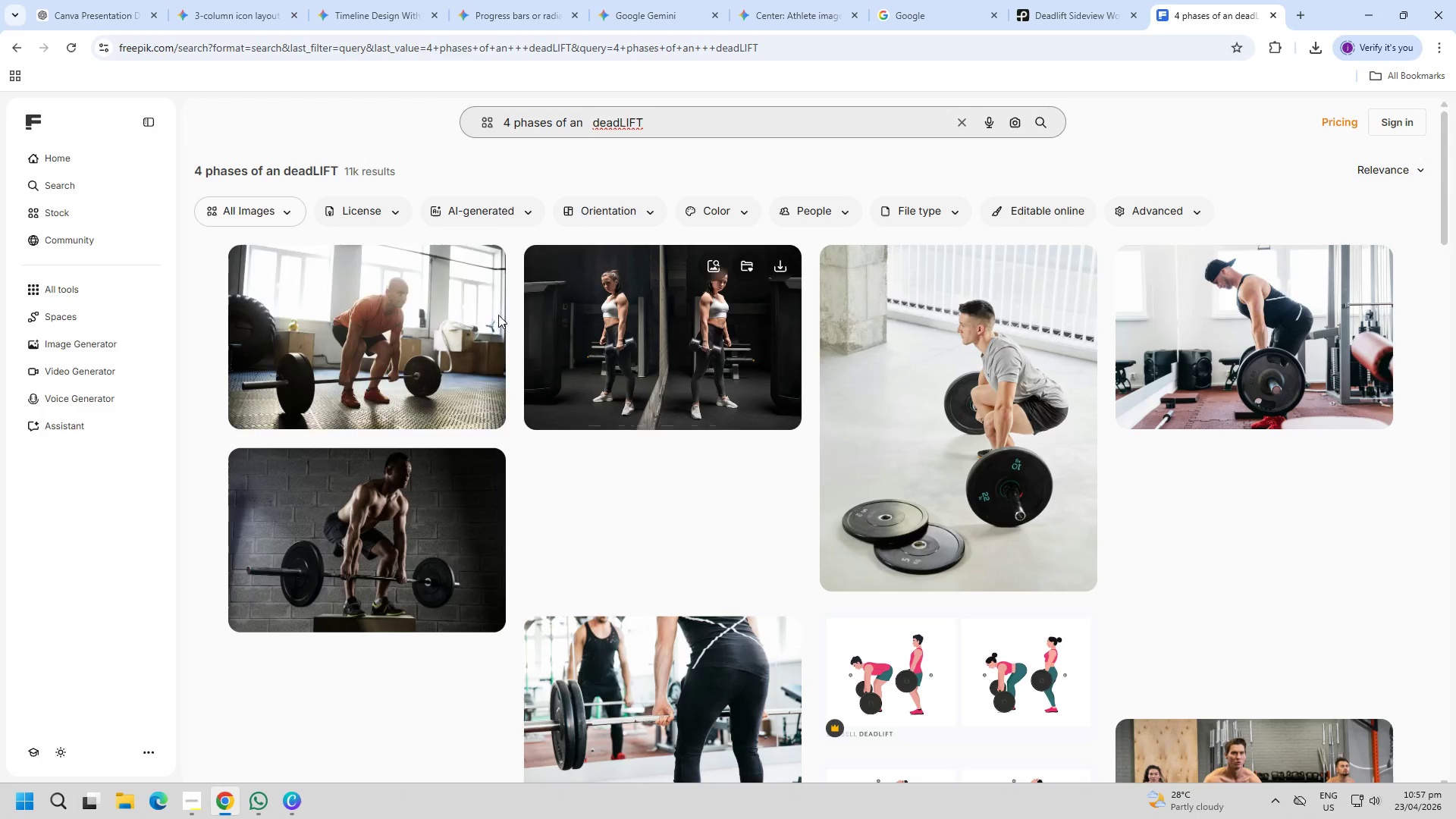 
scroll: coordinate [704, 413], scroll_direction: down, amount: 13.0
 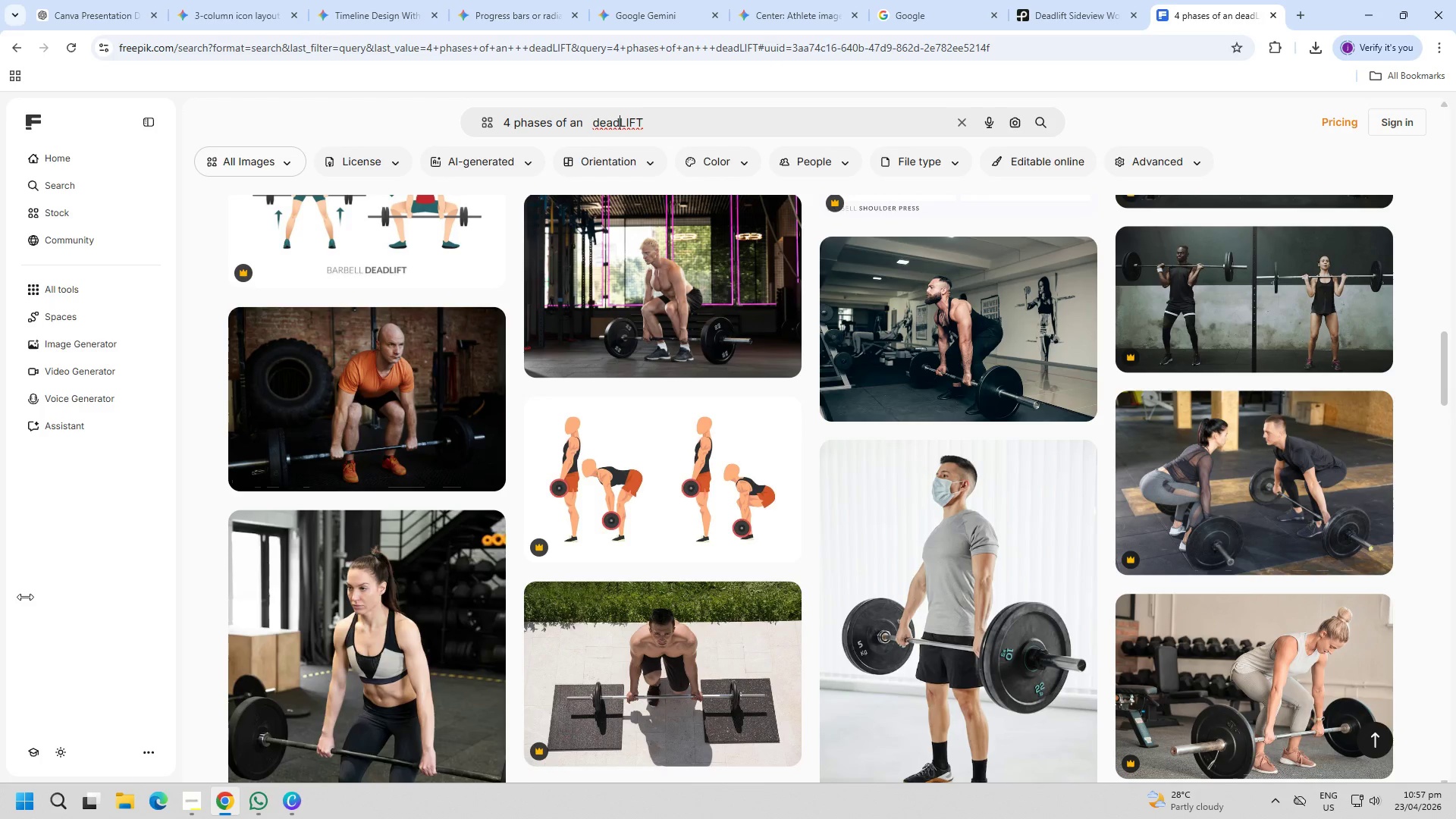 
wait(7.45)
 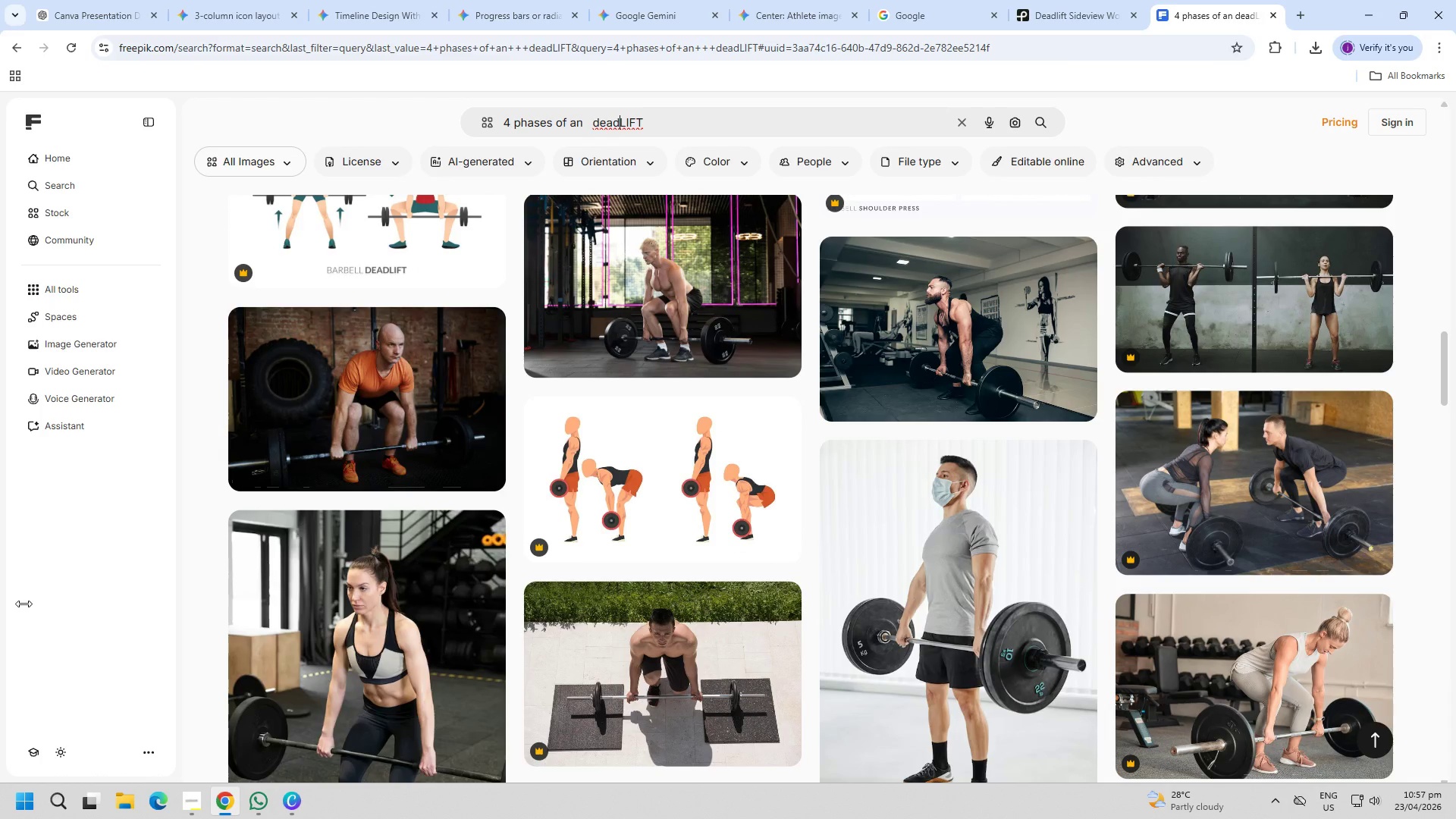 
scroll: coordinate [929, 568], scroll_direction: down, amount: 37.0
 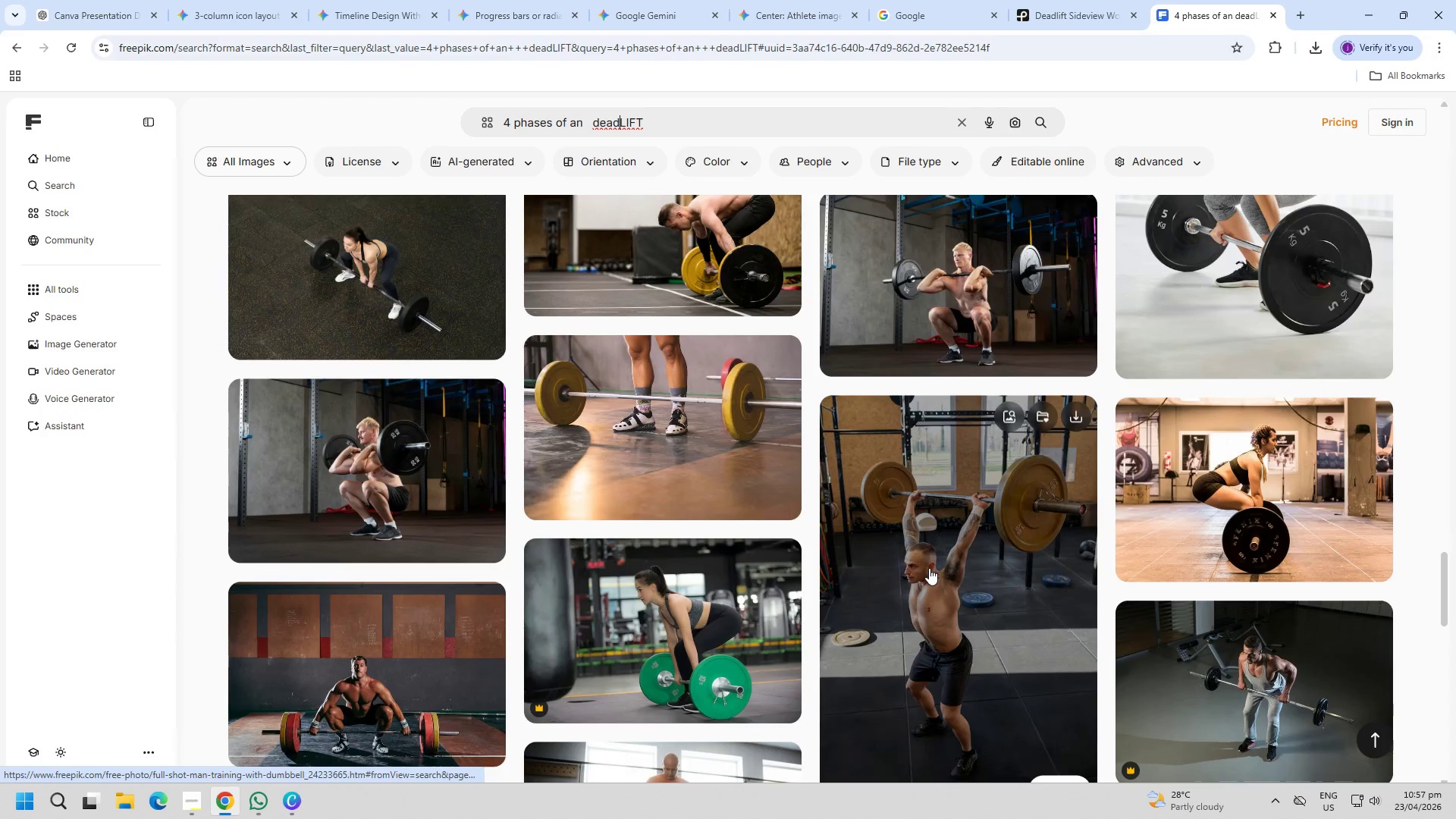 
scroll: coordinate [924, 573], scroll_direction: down, amount: 7.0
 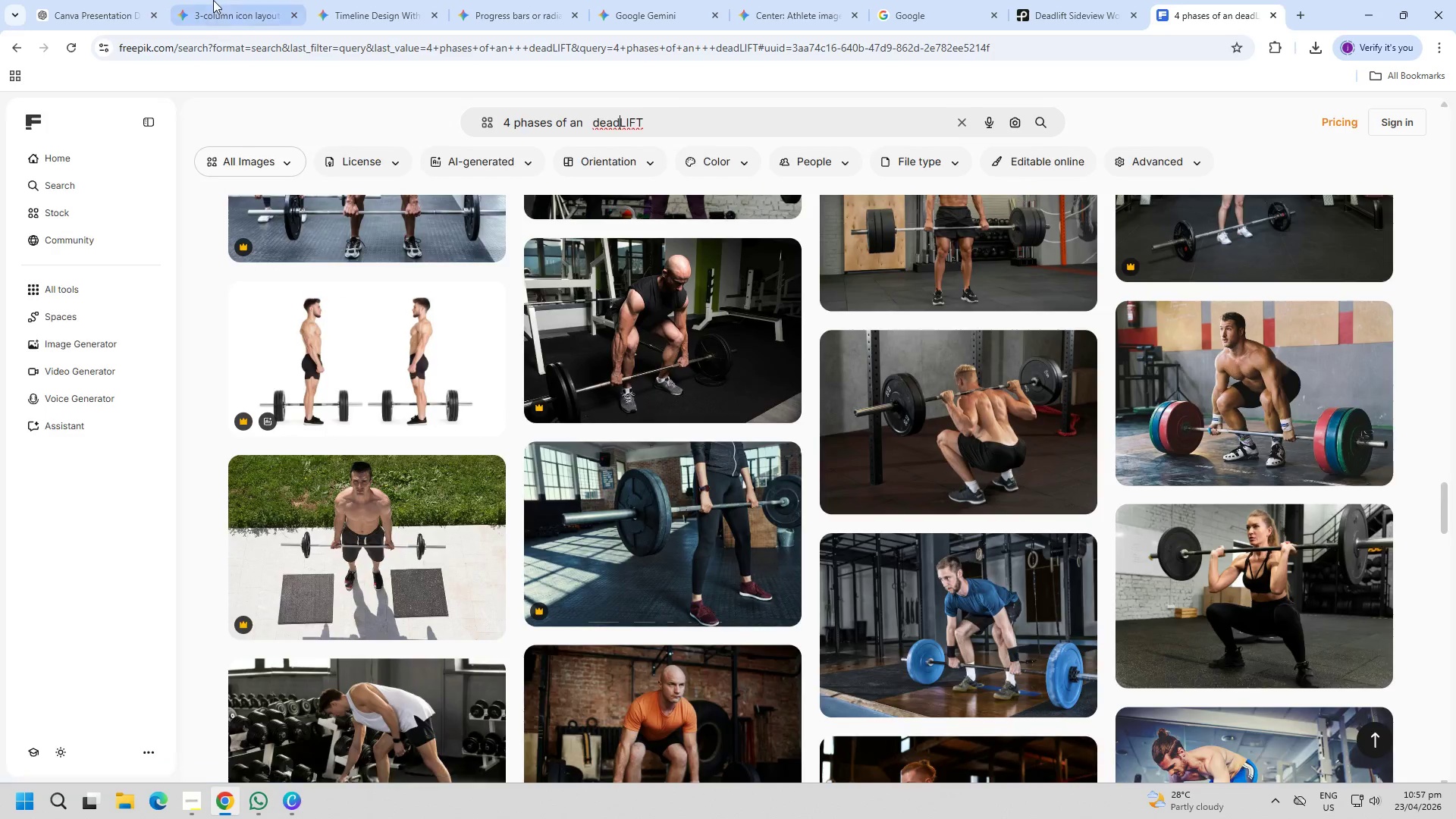 
double_click([97, 0])
 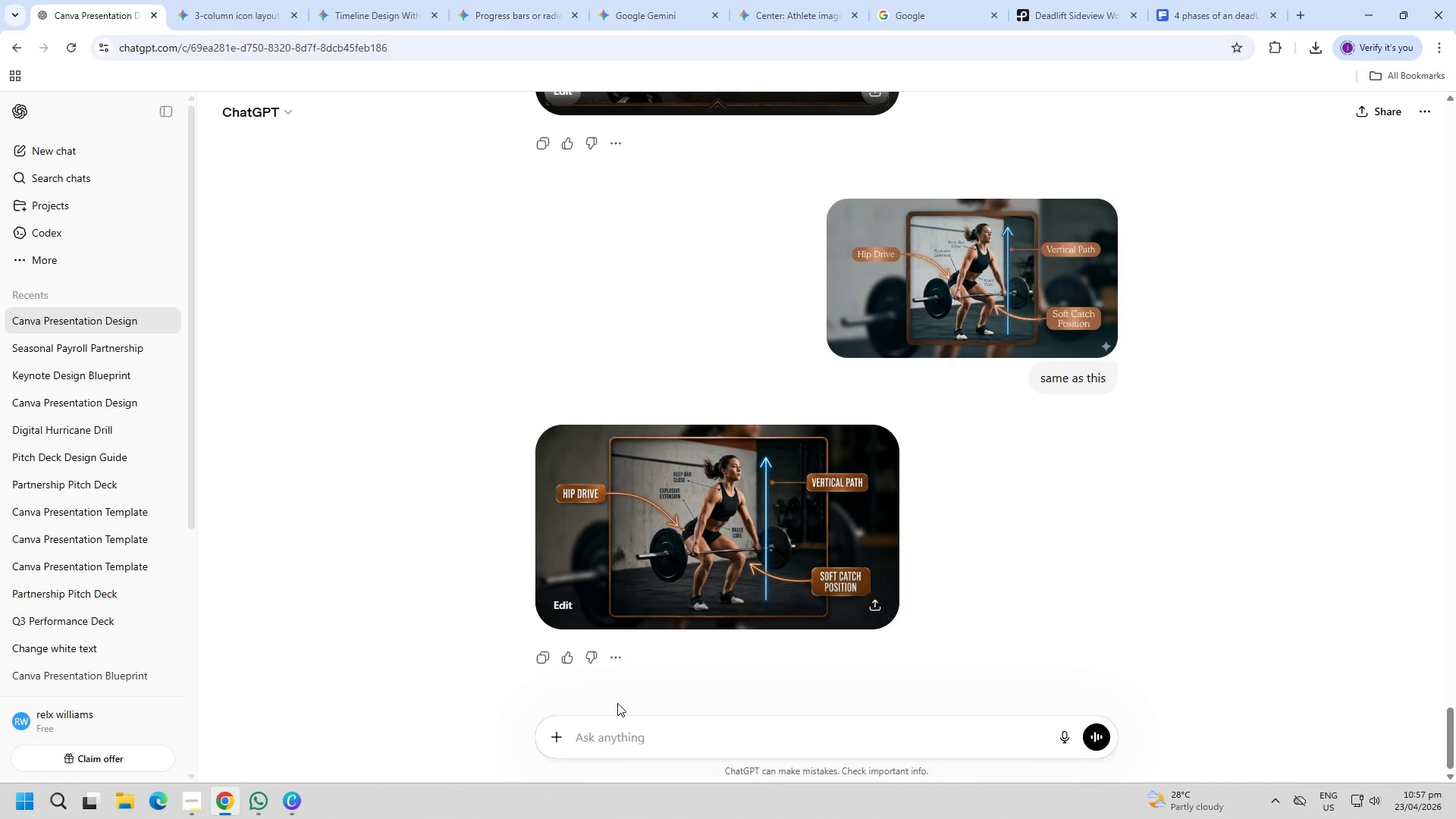 
type(4 phases of an explosive deadlift .)
key(Backspace)
 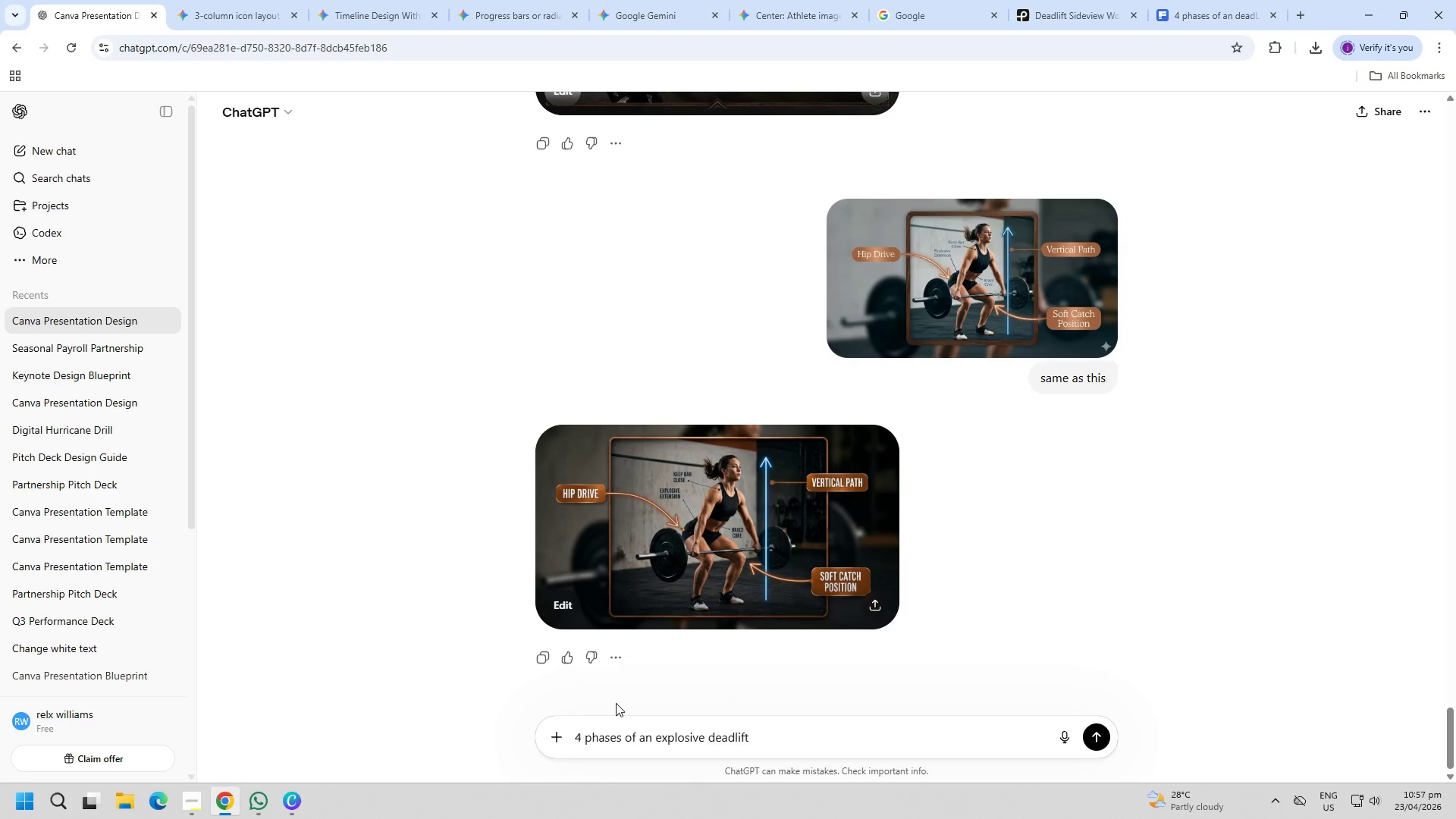 
key(Enter)
 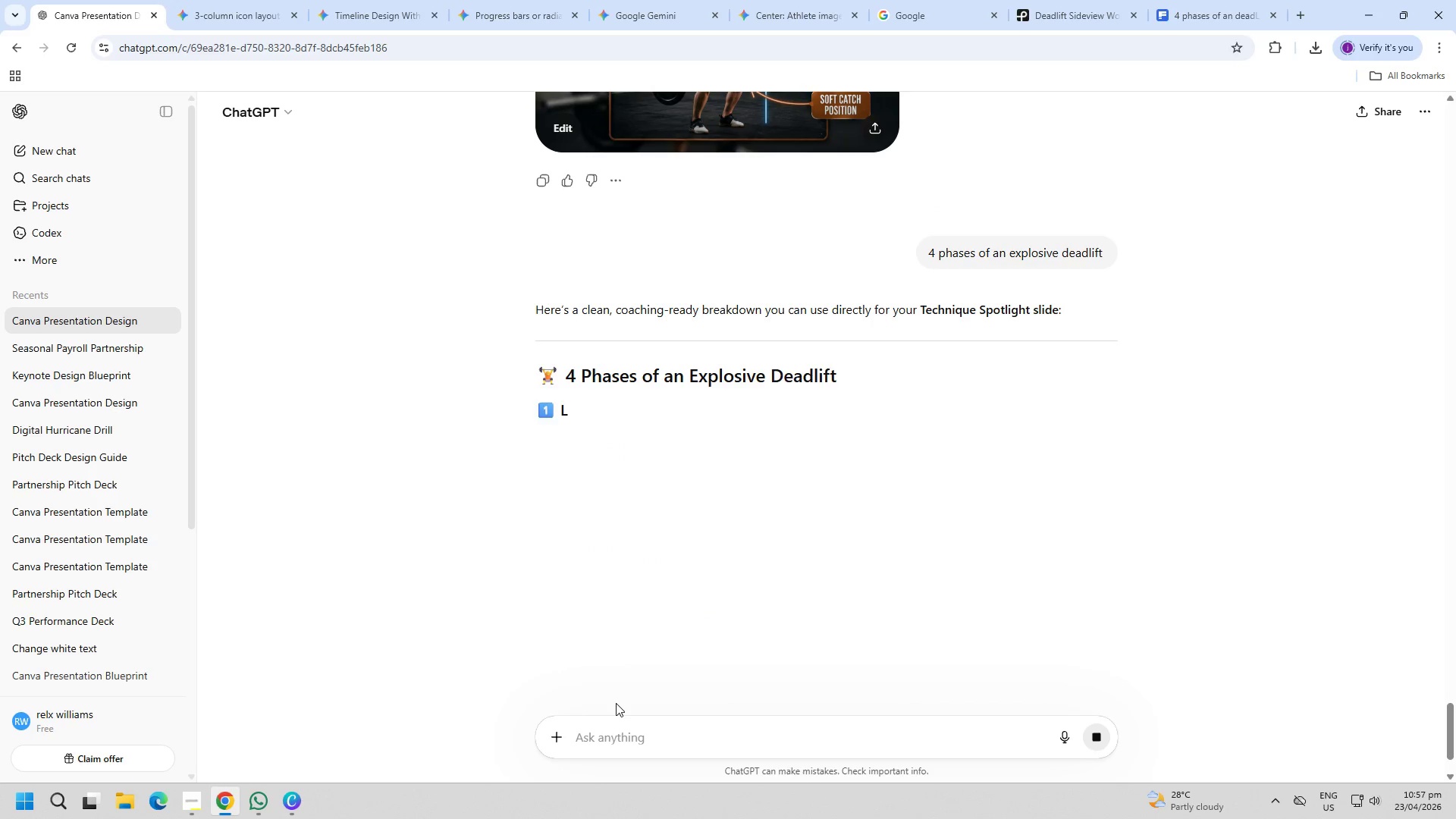 
wait(5.61)
 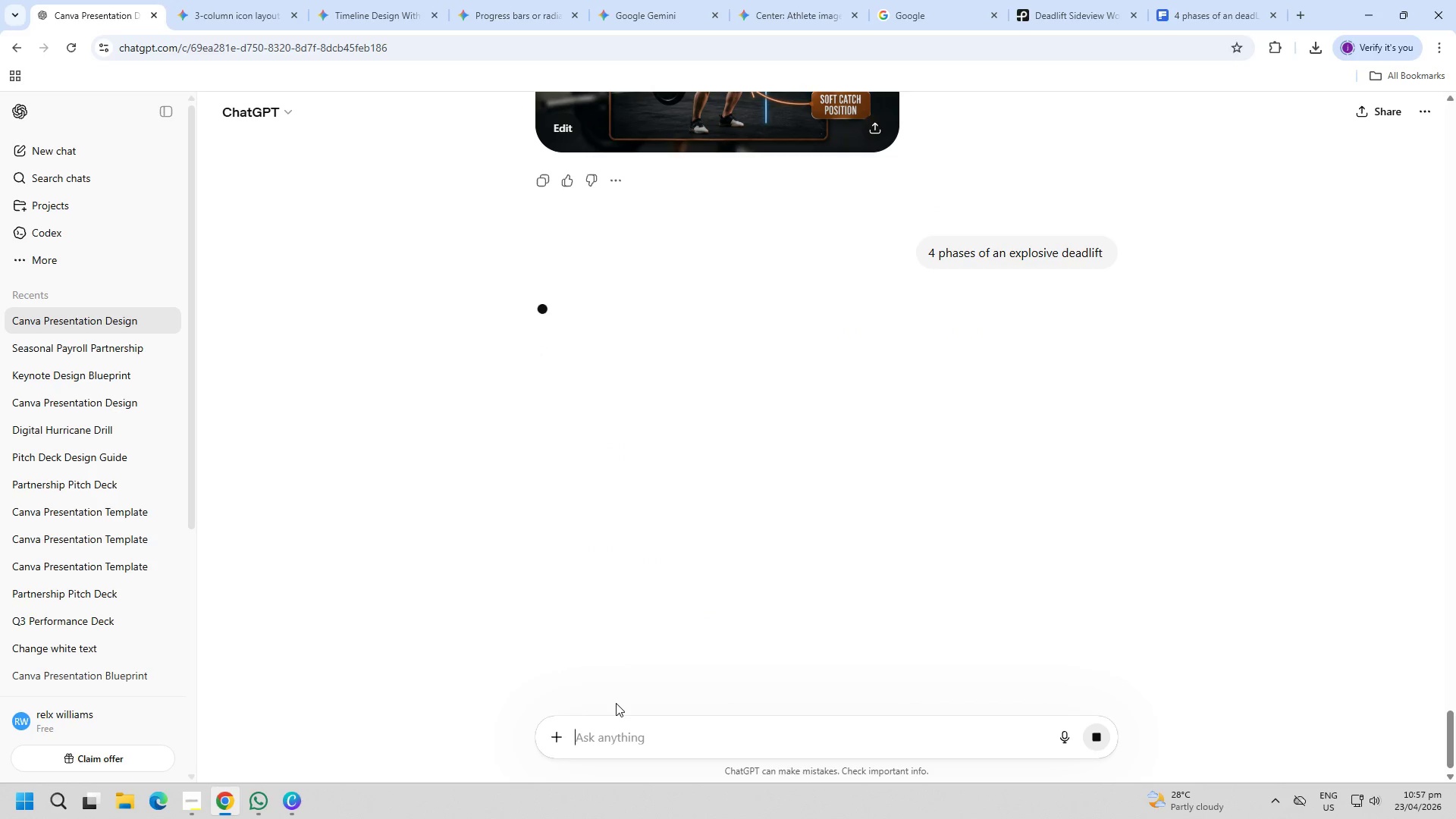 
left_click([654, 735])
 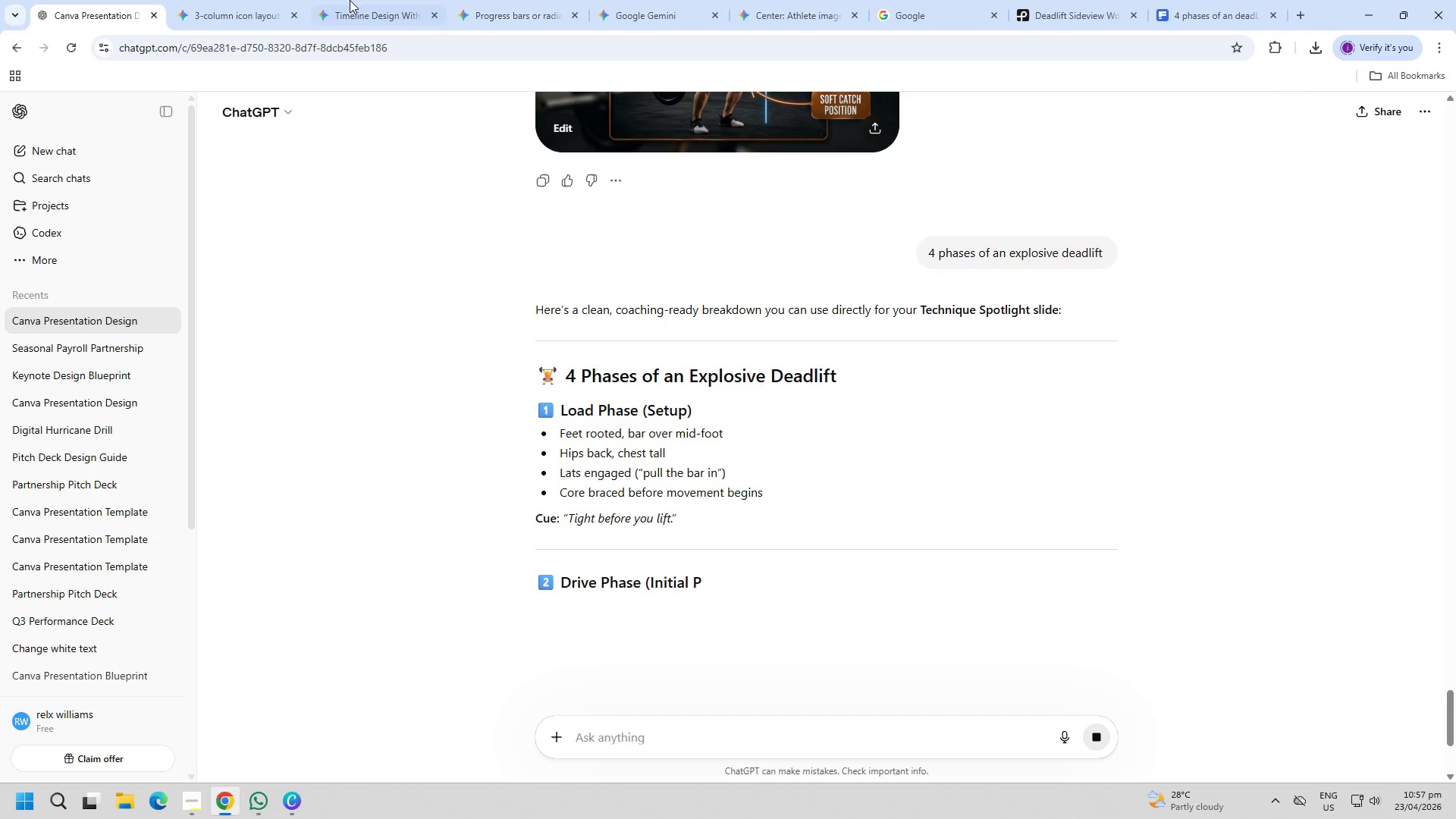 
left_click([324, 0])
 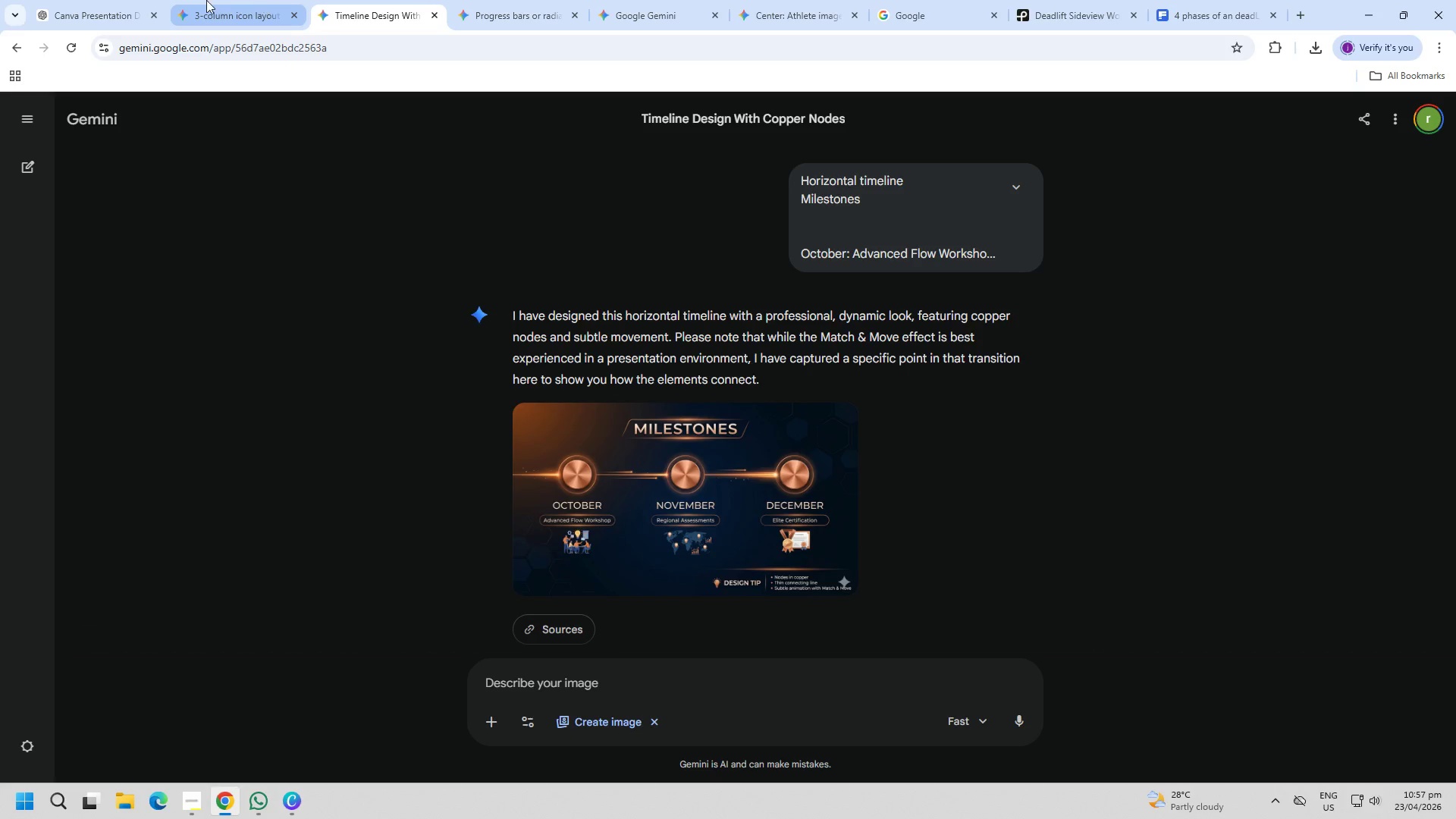 
left_click([100, 0])
 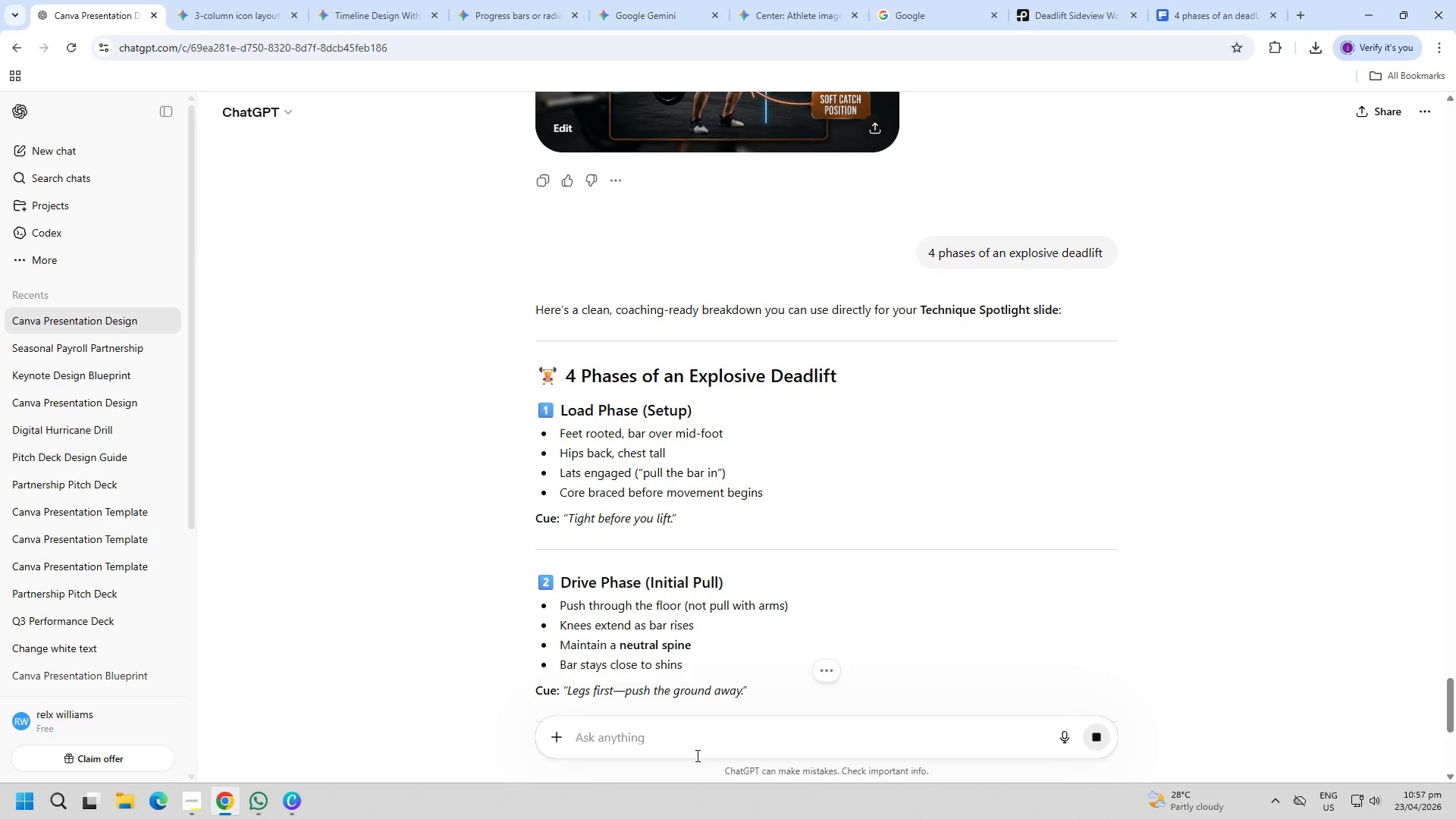 
double_click([697, 736])
 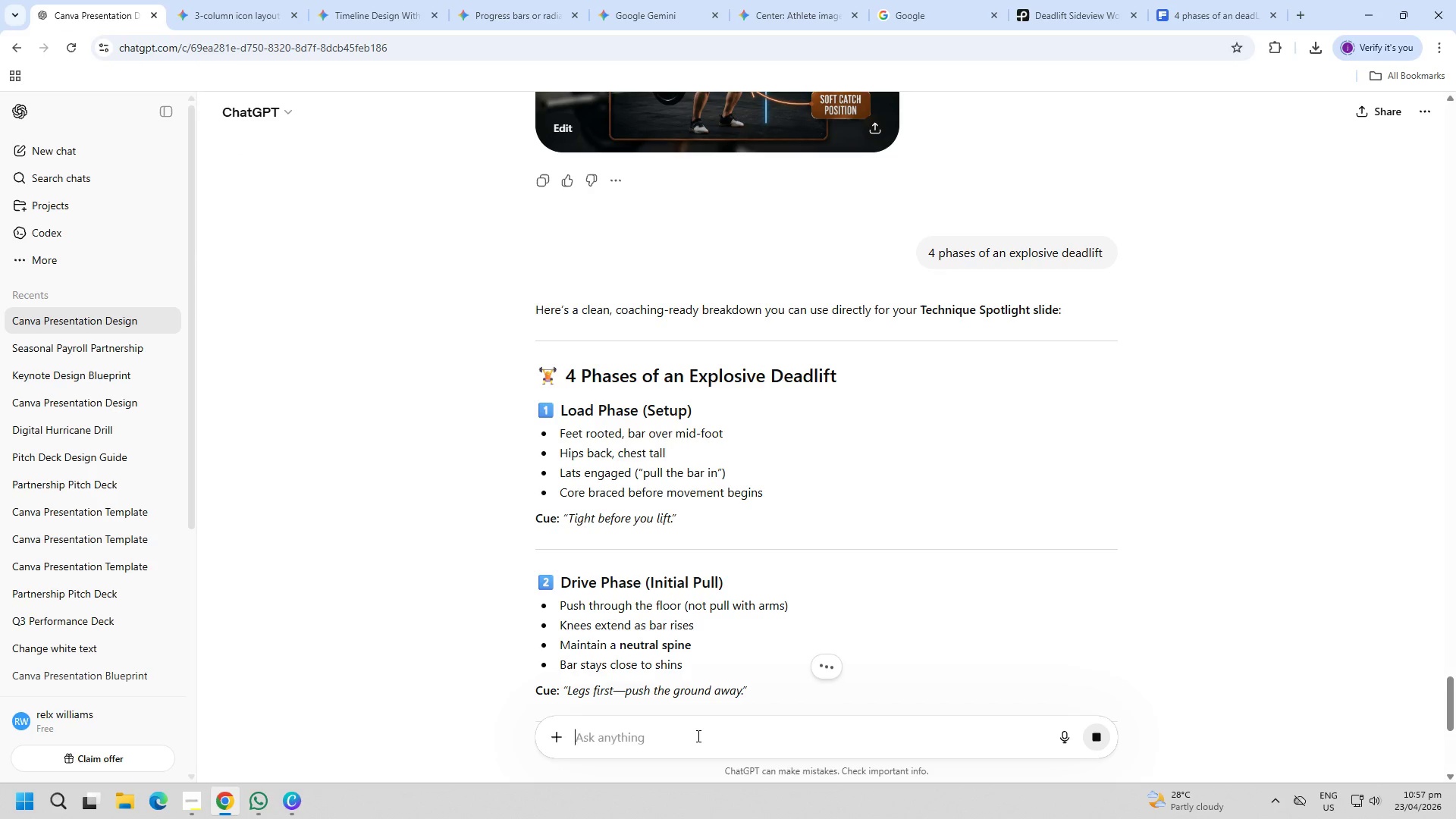 
type(give sample picture 4)
key(Backspace)
key(Backspace)
key(Backspace)
key(Backspace)
key(Backspace)
key(Backspace)
key(Backspace)
key(Backspace)
key(Backspace)
type(4 different picture)
 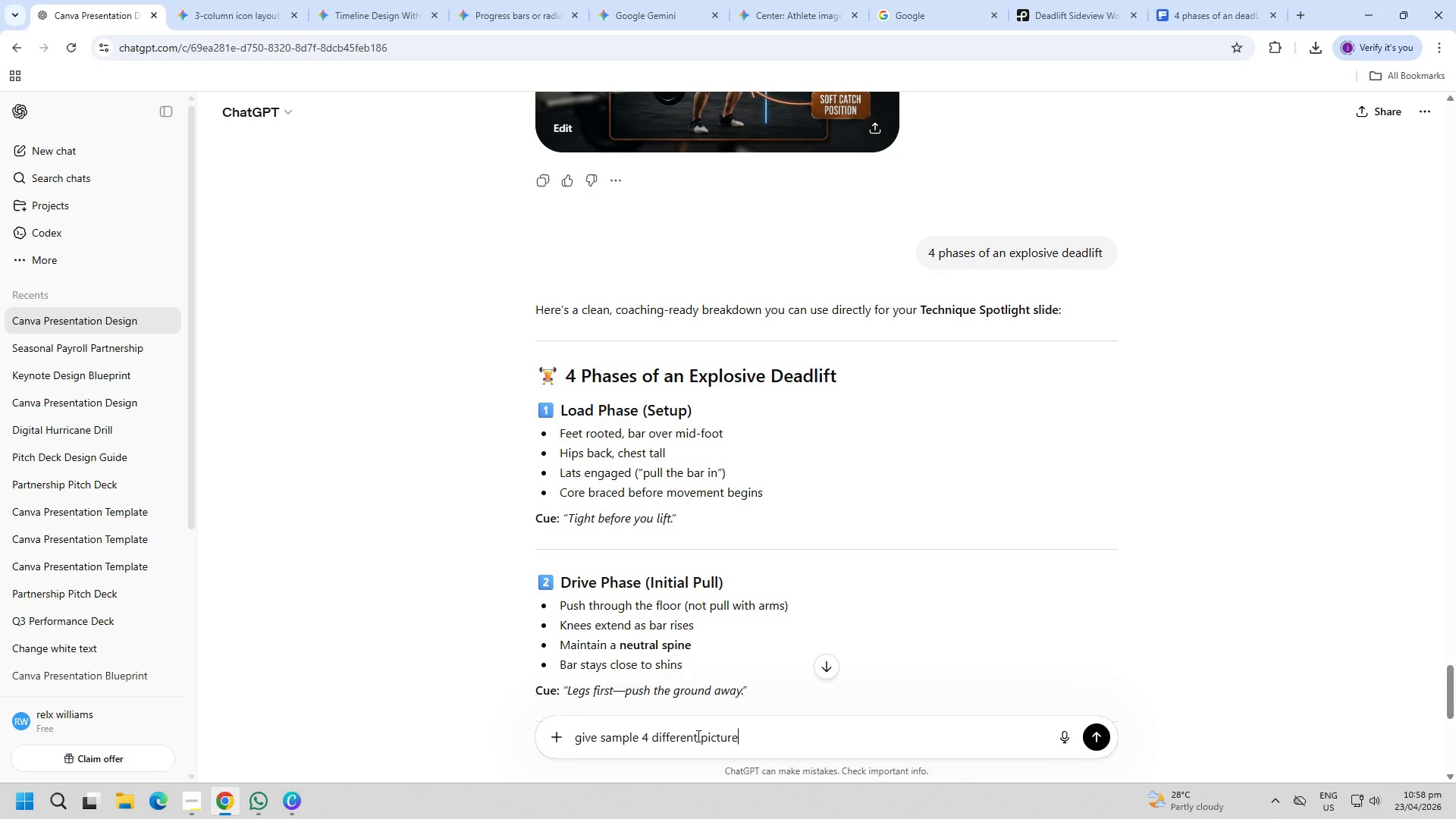 
key(Enter)
 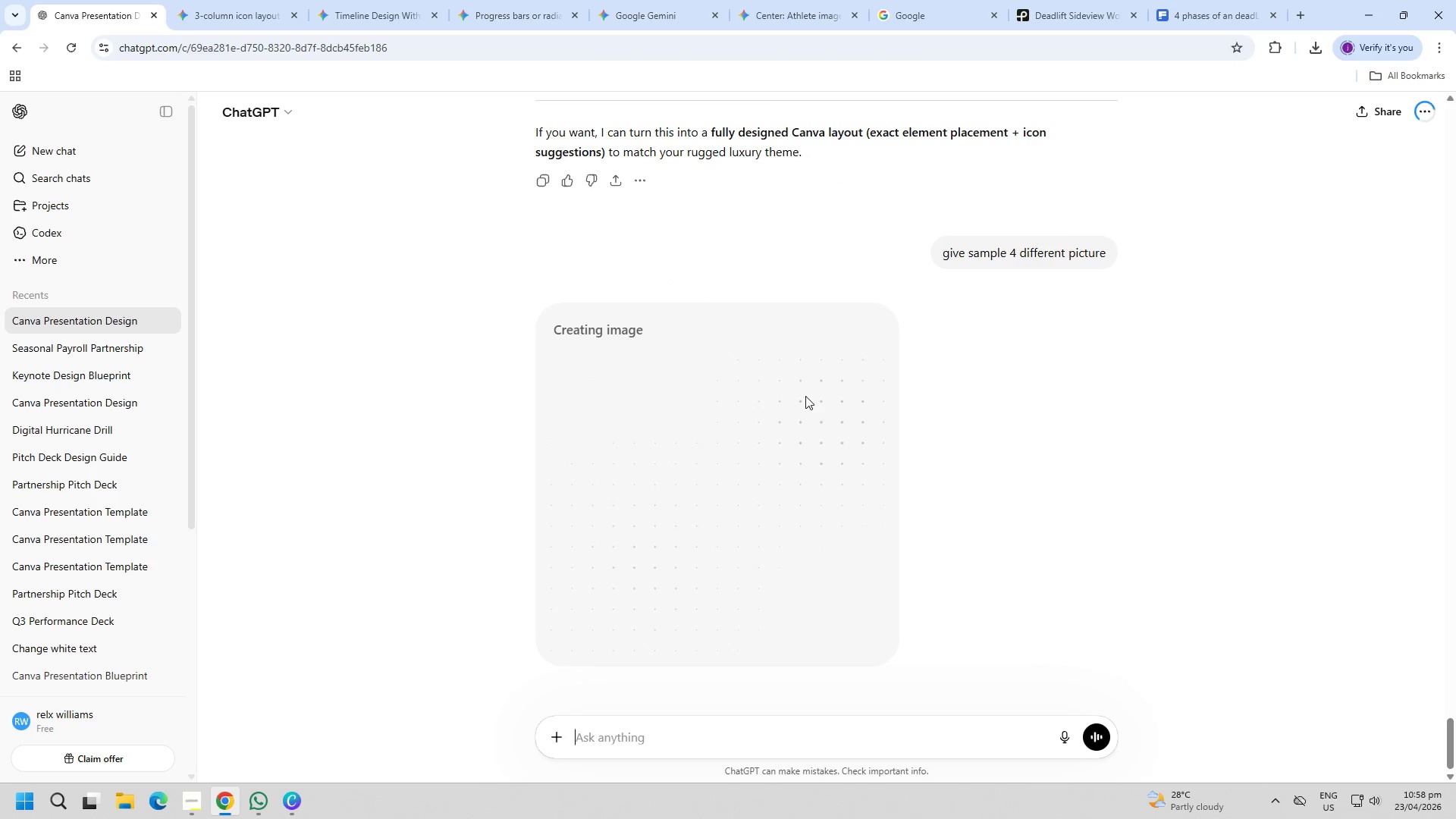 
wait(7.83)
 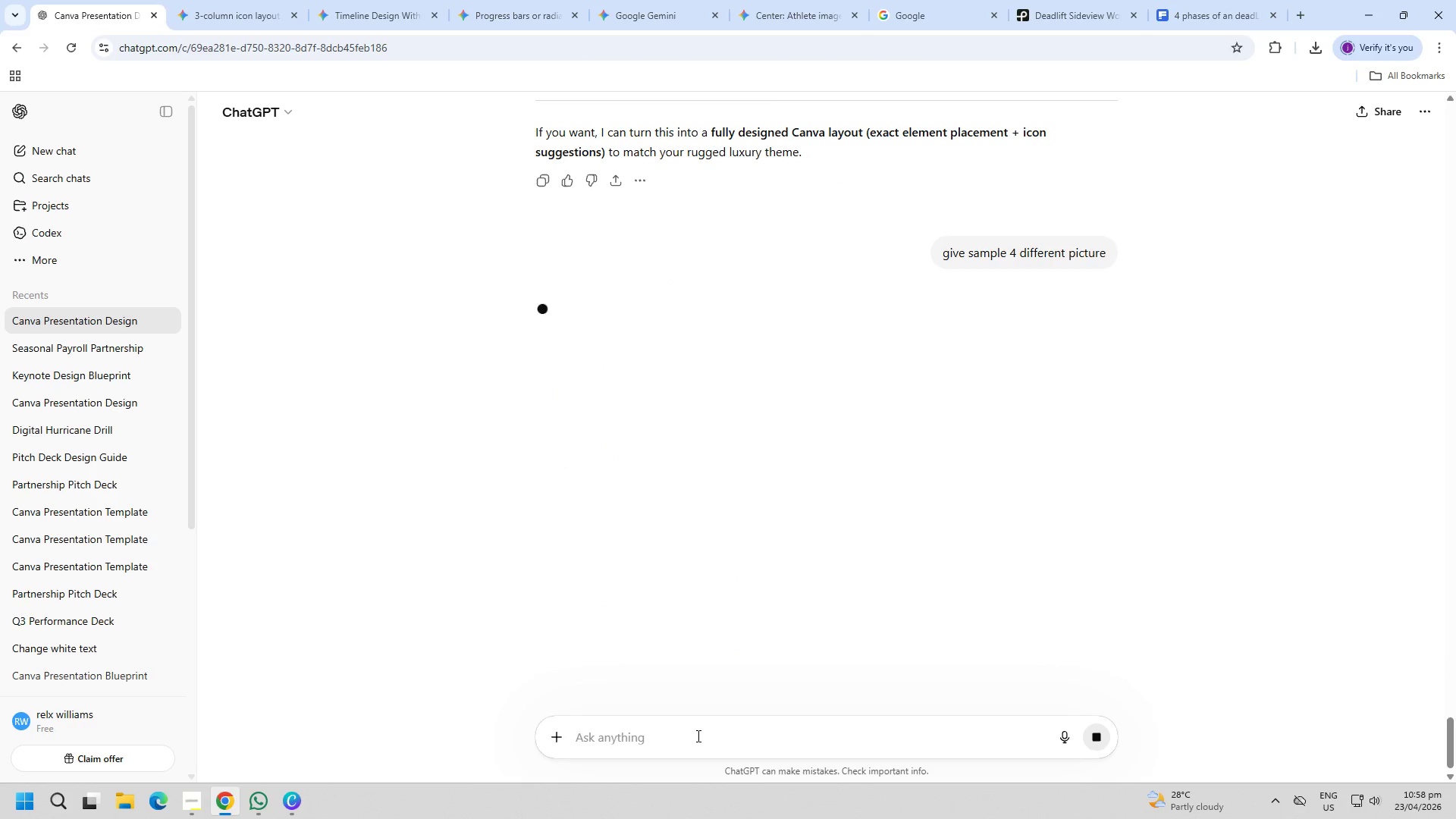 
left_click([1382, 22])
 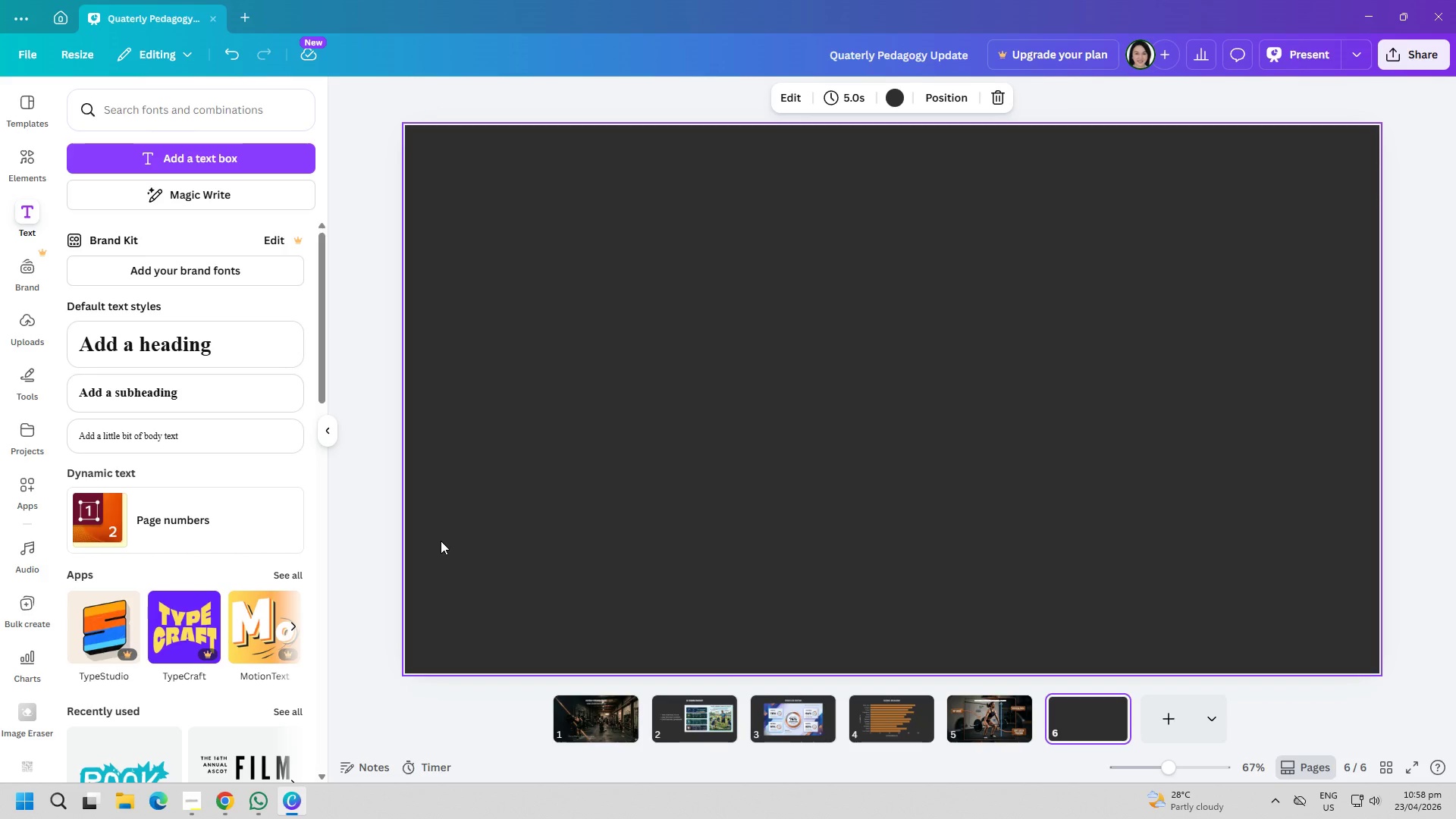 
wait(5.27)
 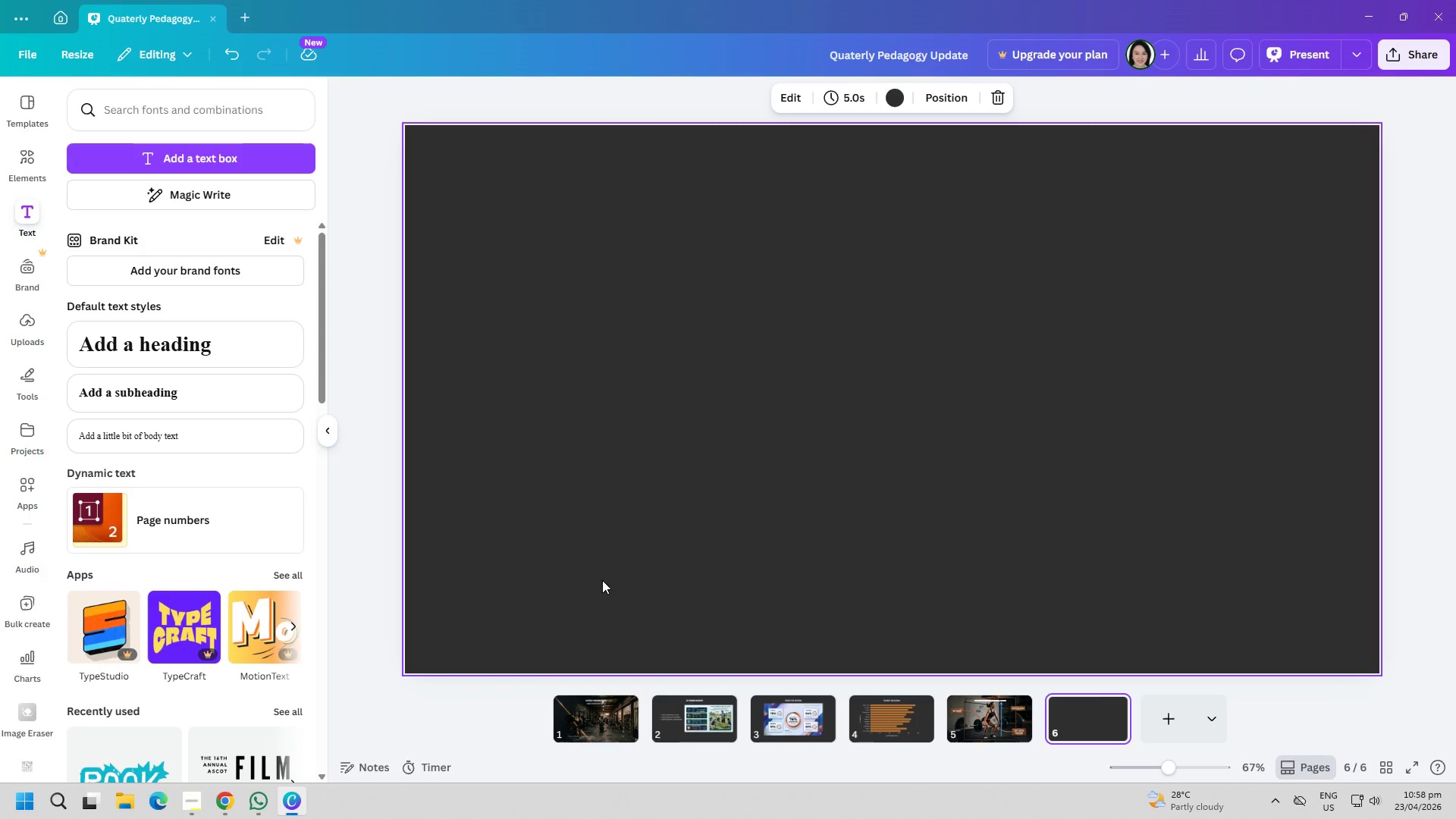 
key(Alt+AltLeft)
 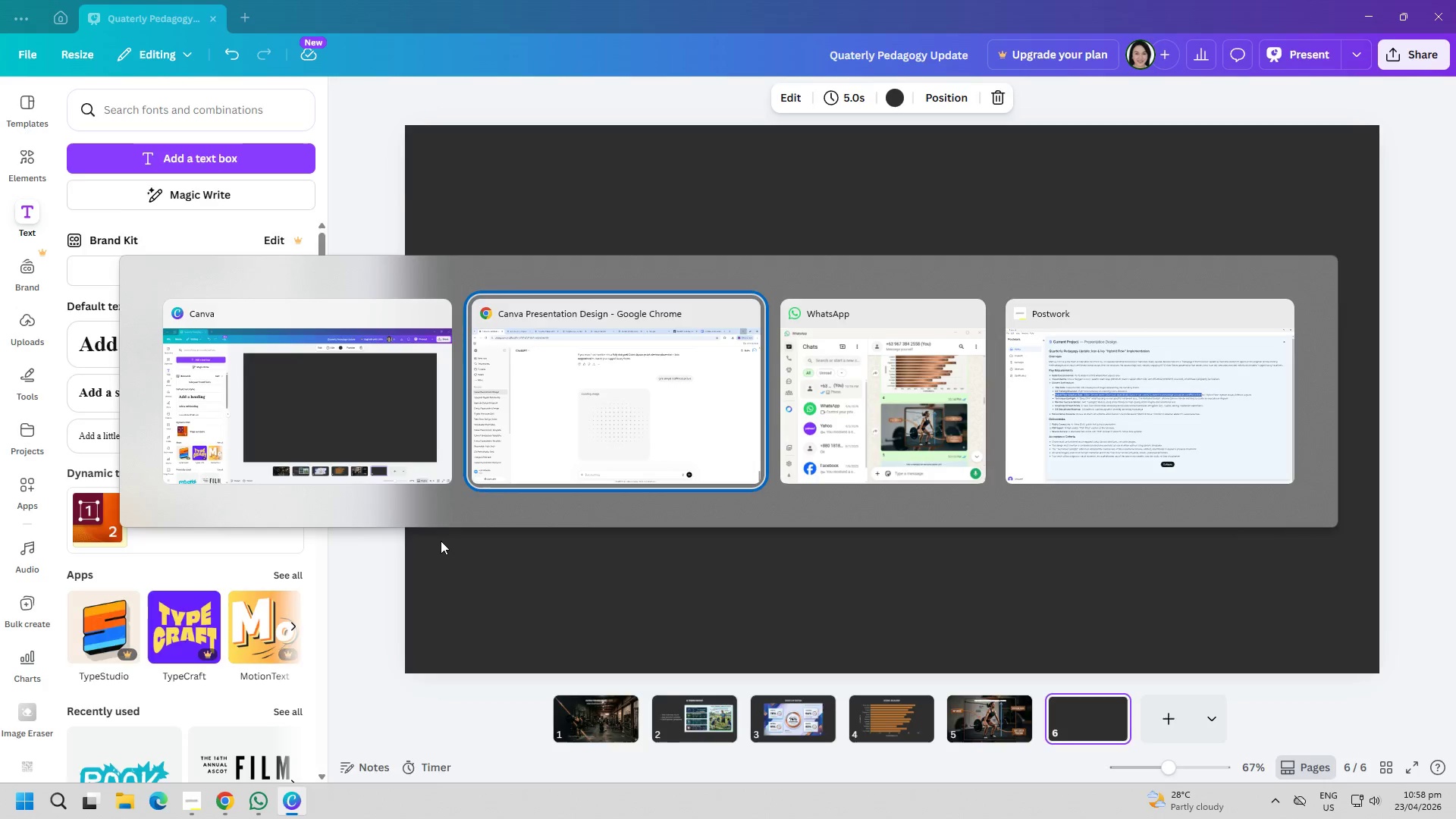 
key(Alt+Tab)
 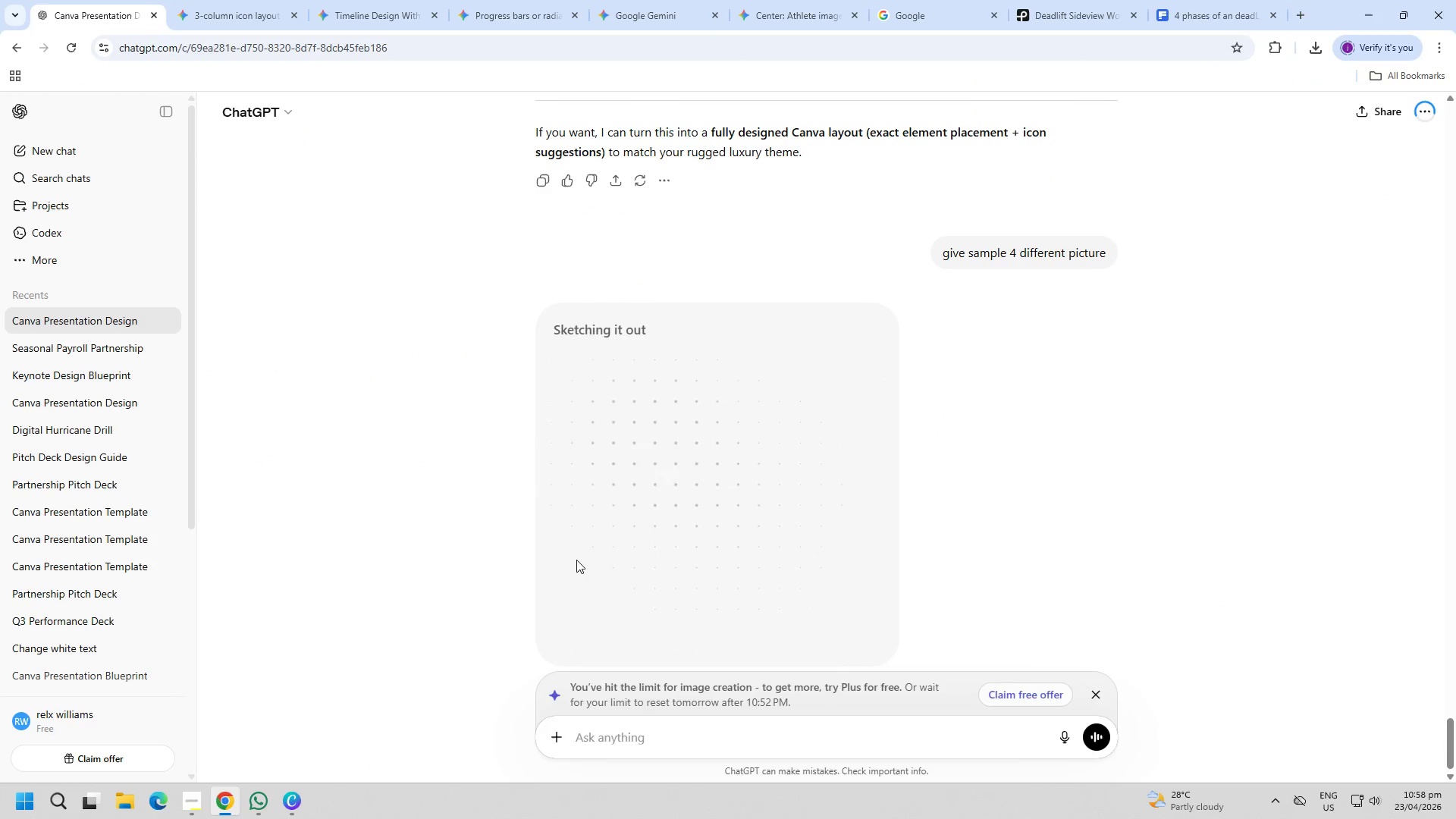 
left_click([535, 0])
 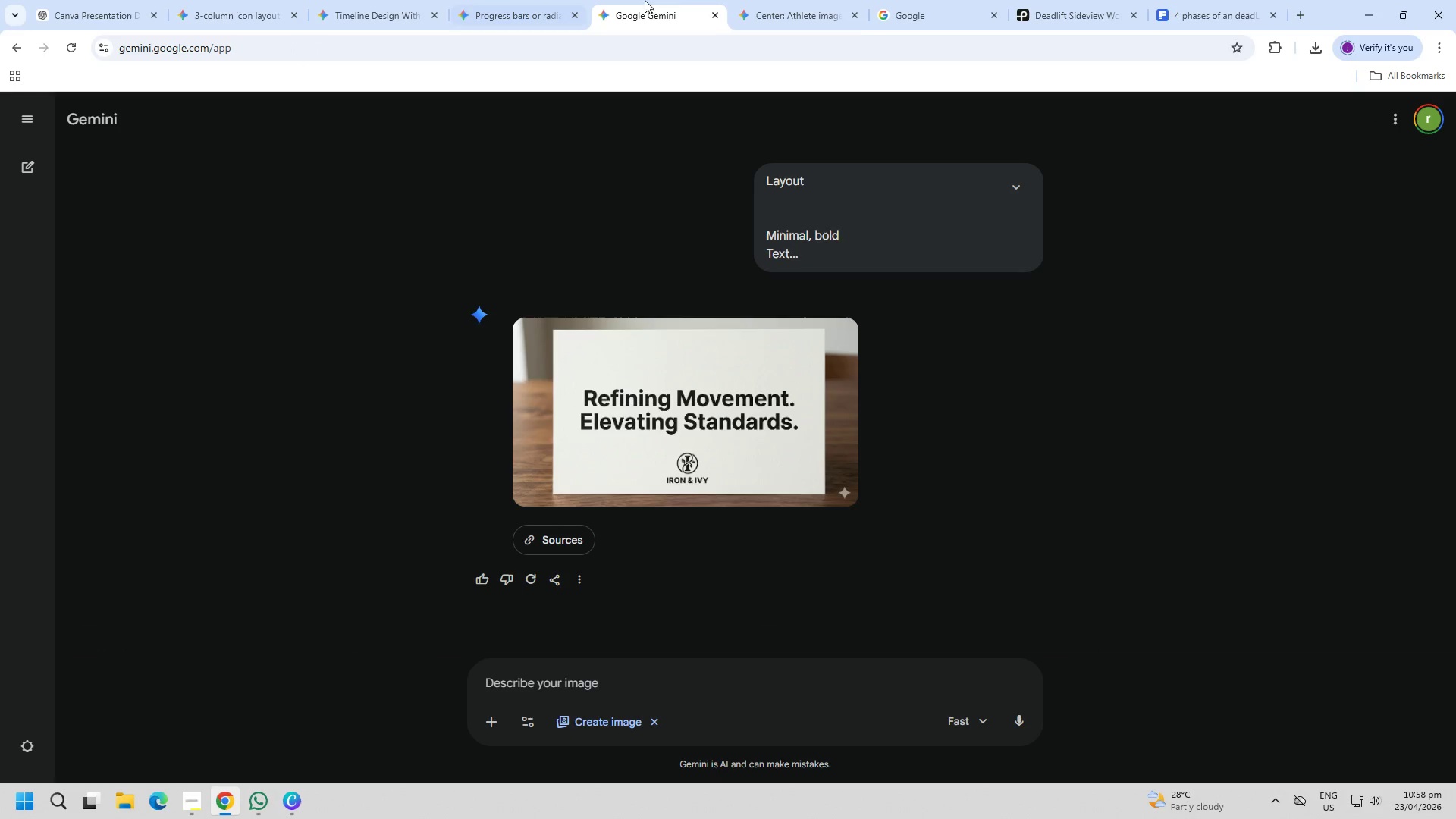 
double_click([798, 1])
 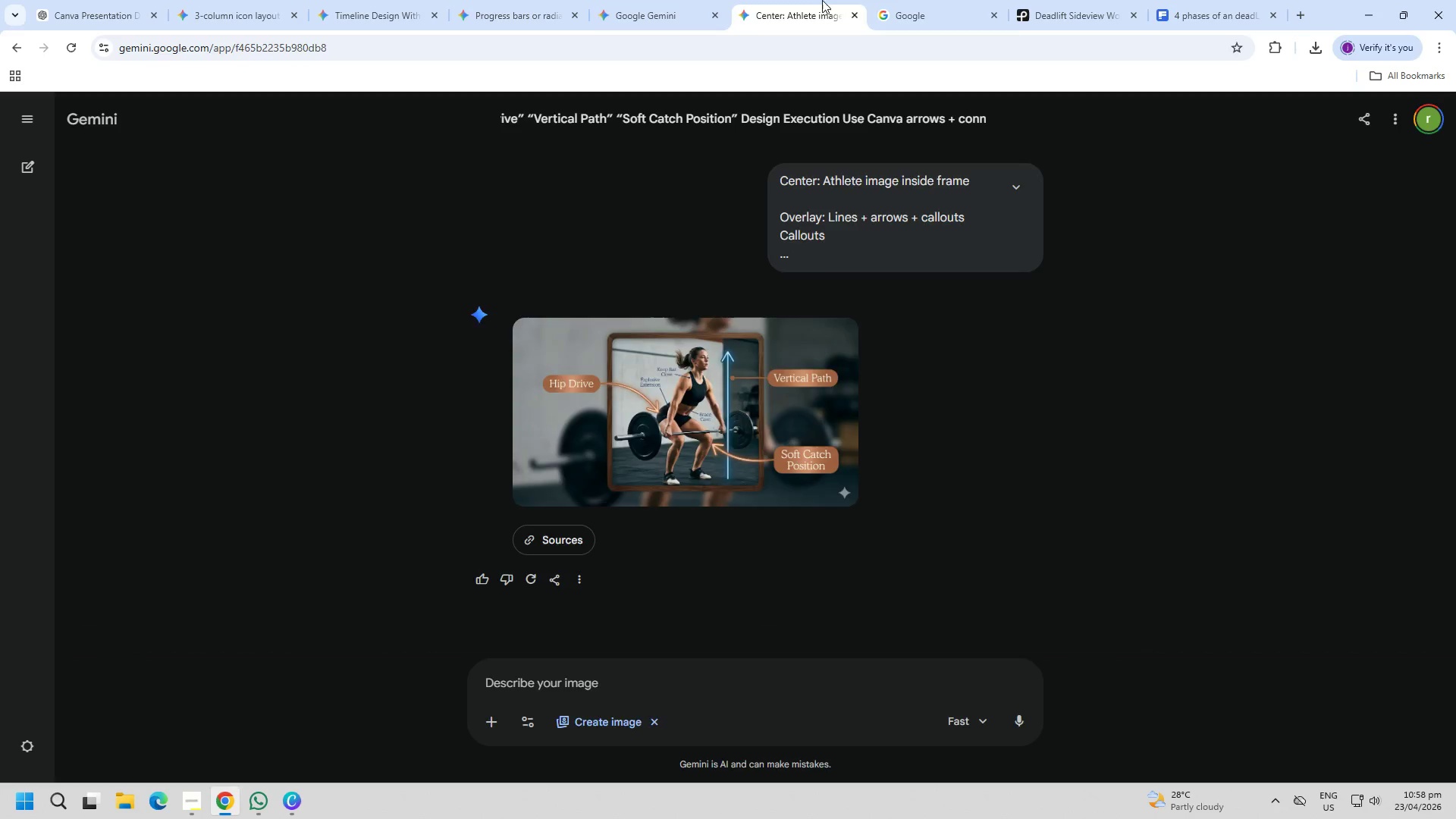 
triple_click([941, 0])
 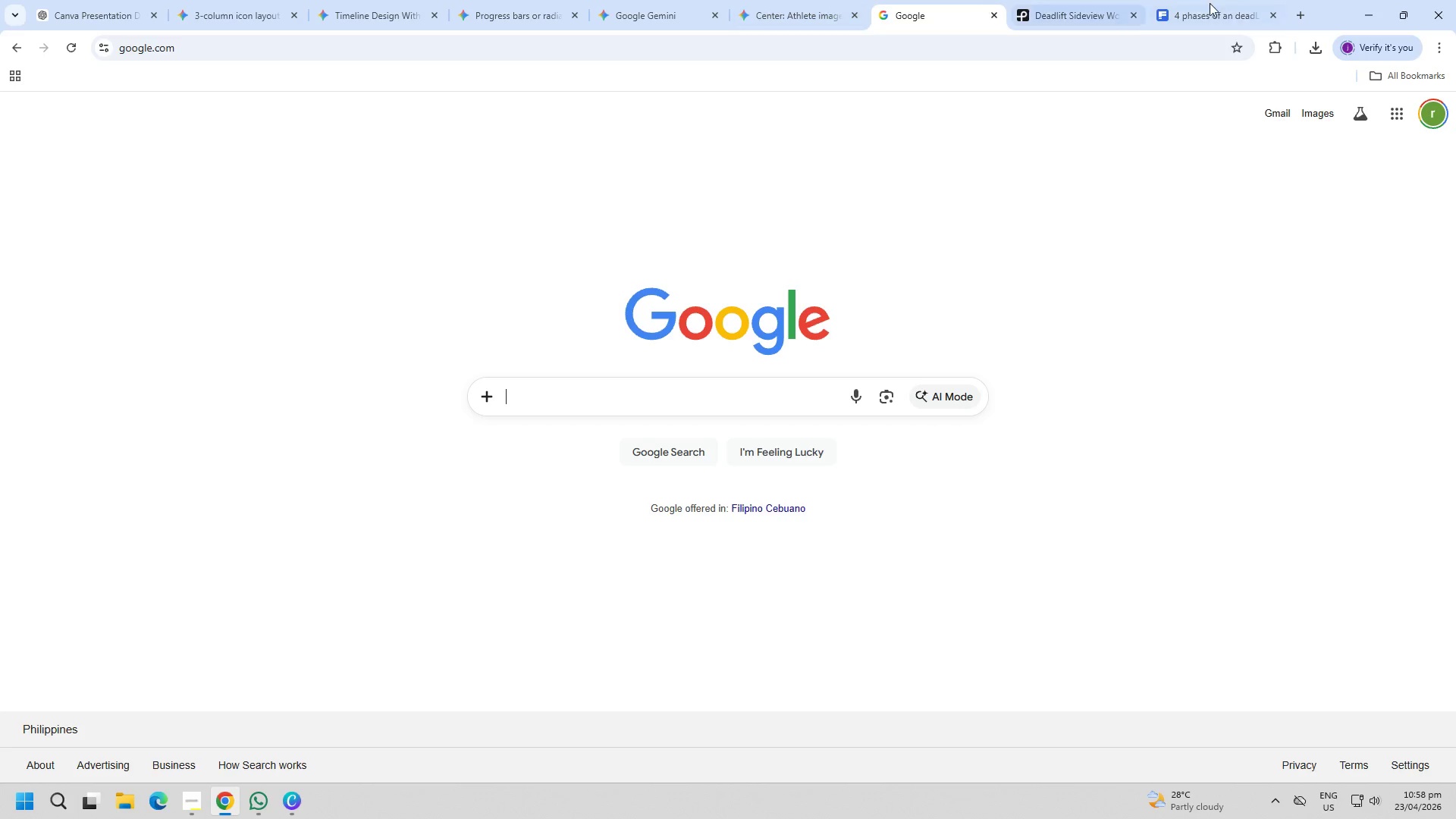 
triple_click([1237, 3])
 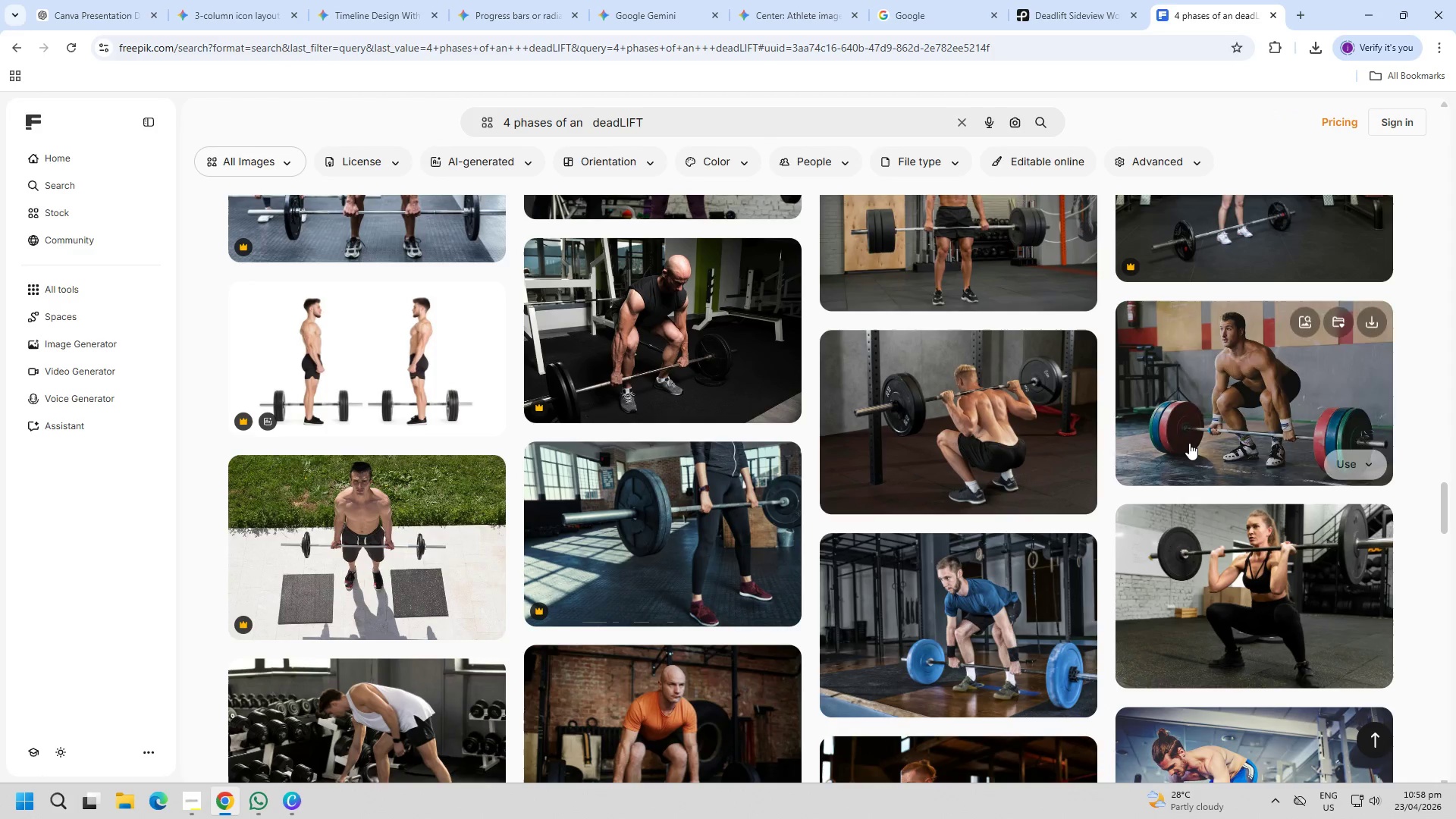 
scroll: coordinate [1137, 496], scroll_direction: down, amount: 8.0
 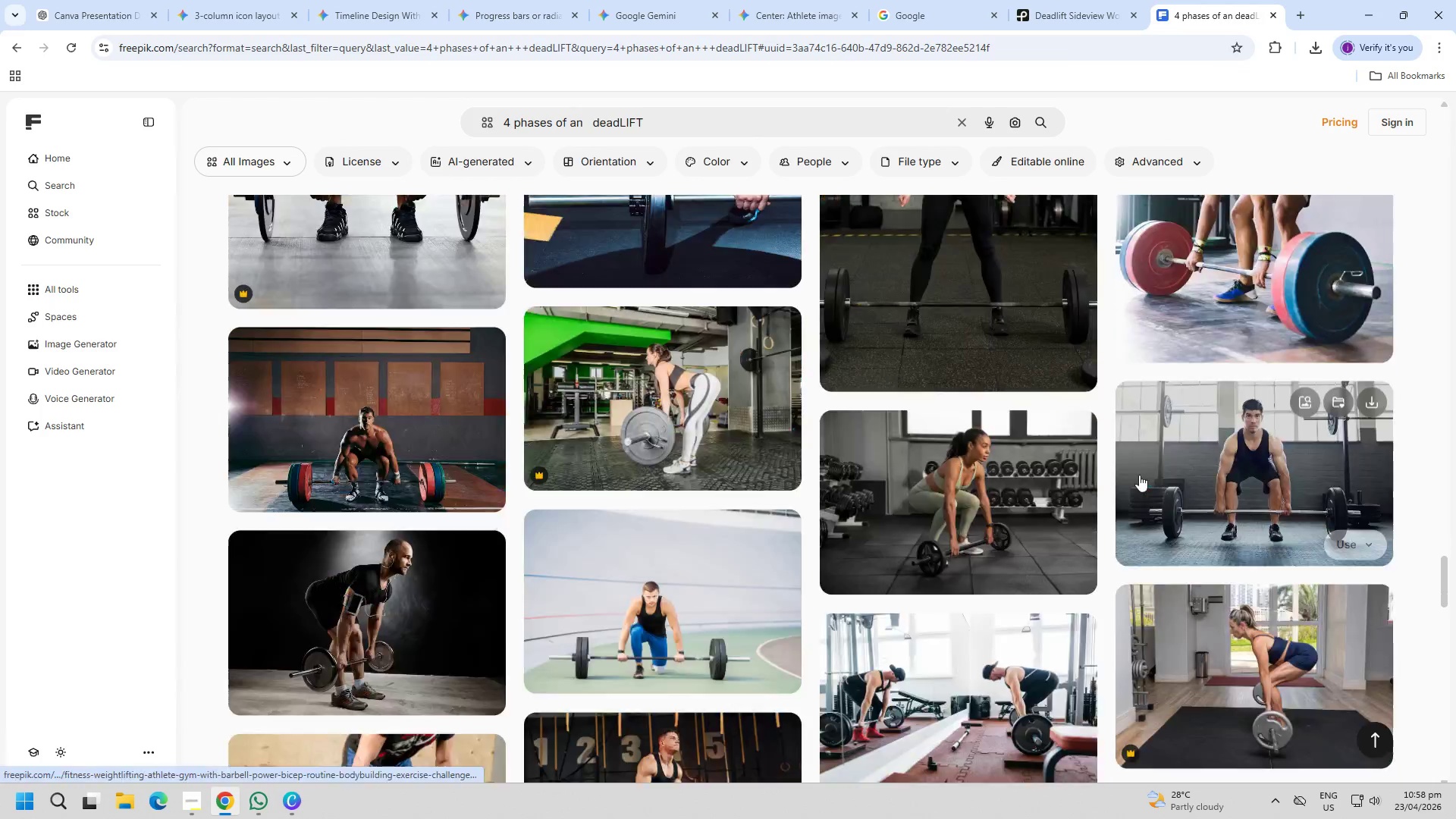 
left_click_drag(start_coordinate=[1215, 2], to_coordinate=[1077, 0])
 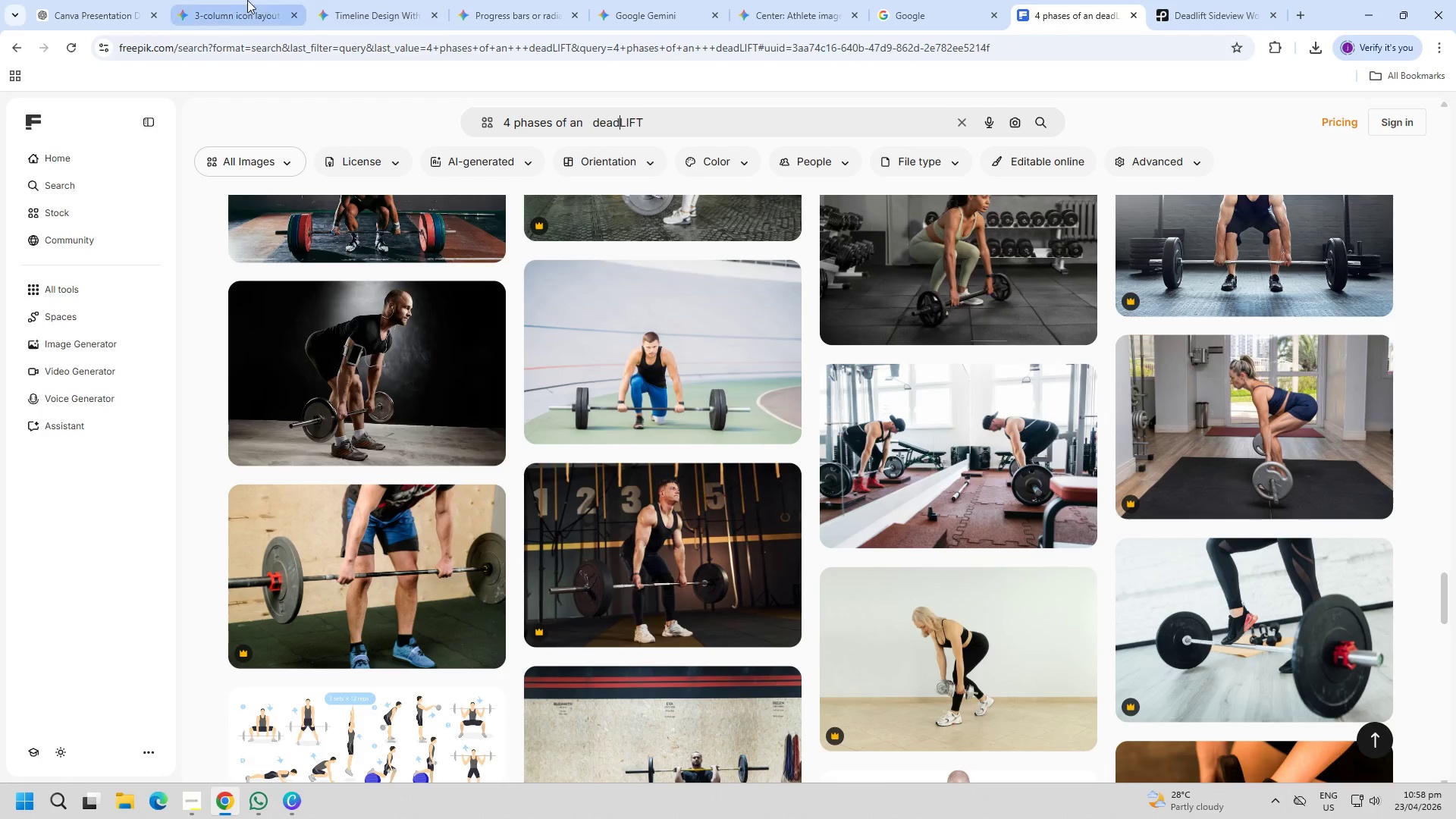 
left_click([196, 0])
 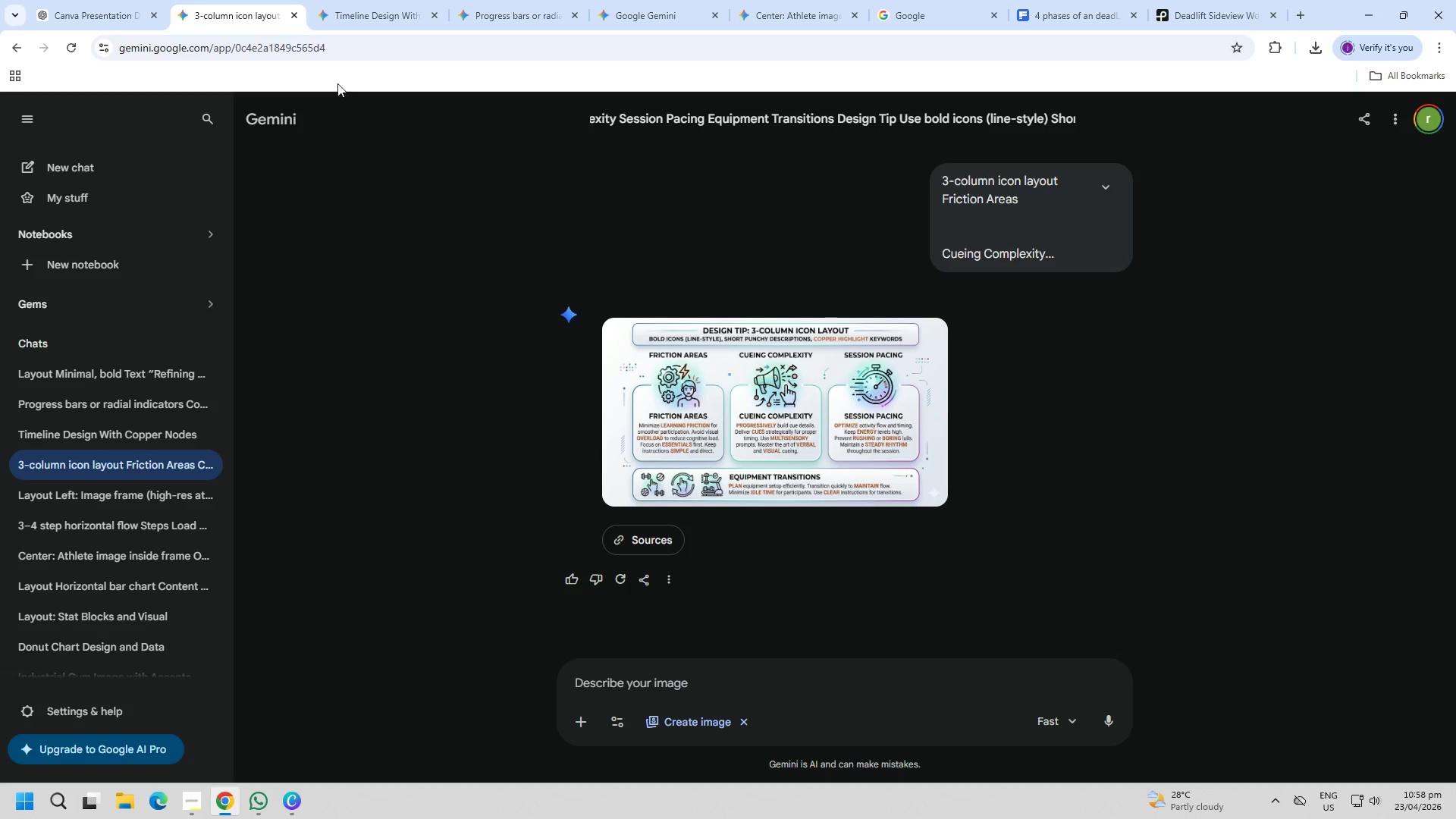 
left_click([42, 0])
 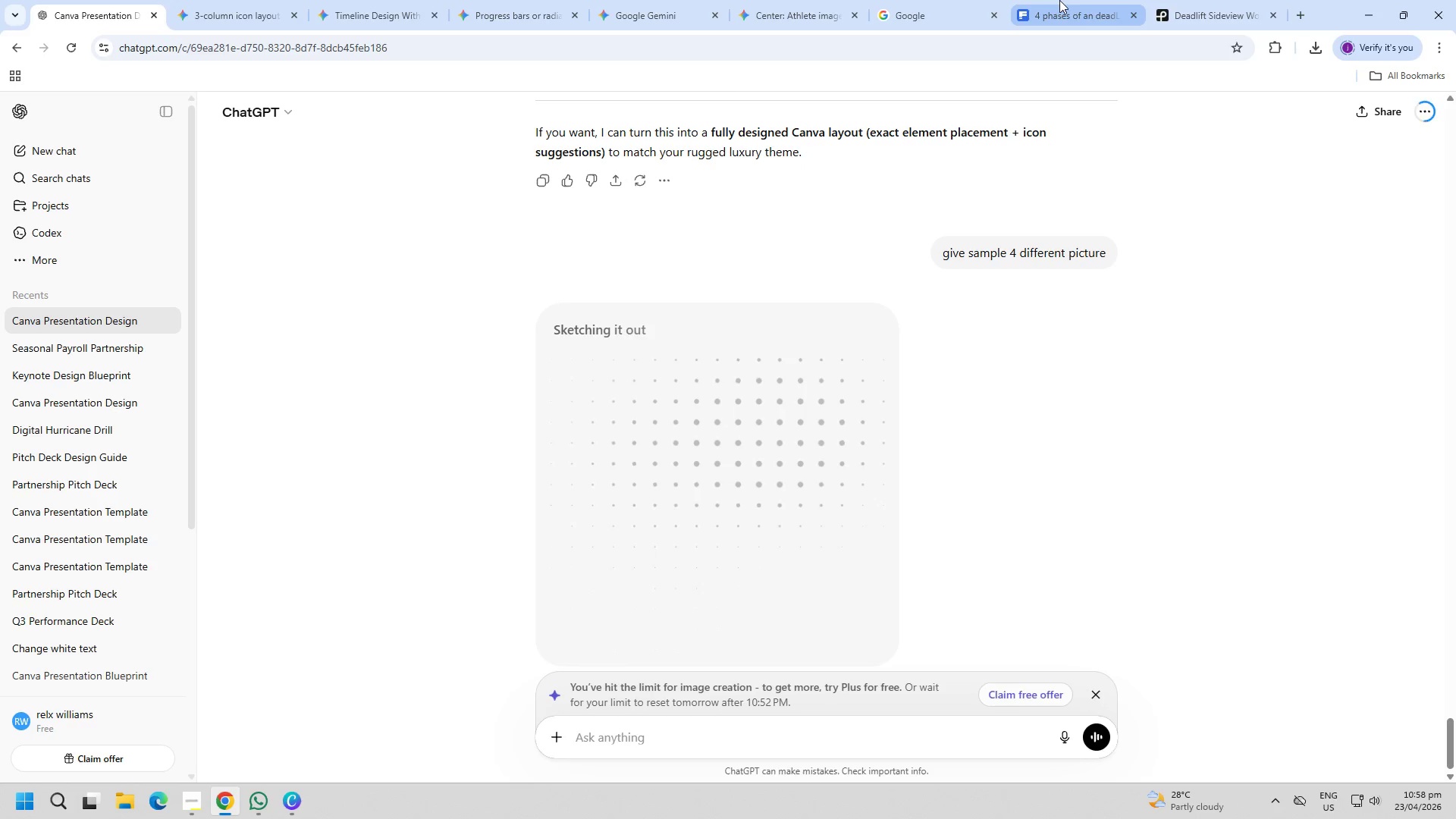 
left_click([1182, 0])
 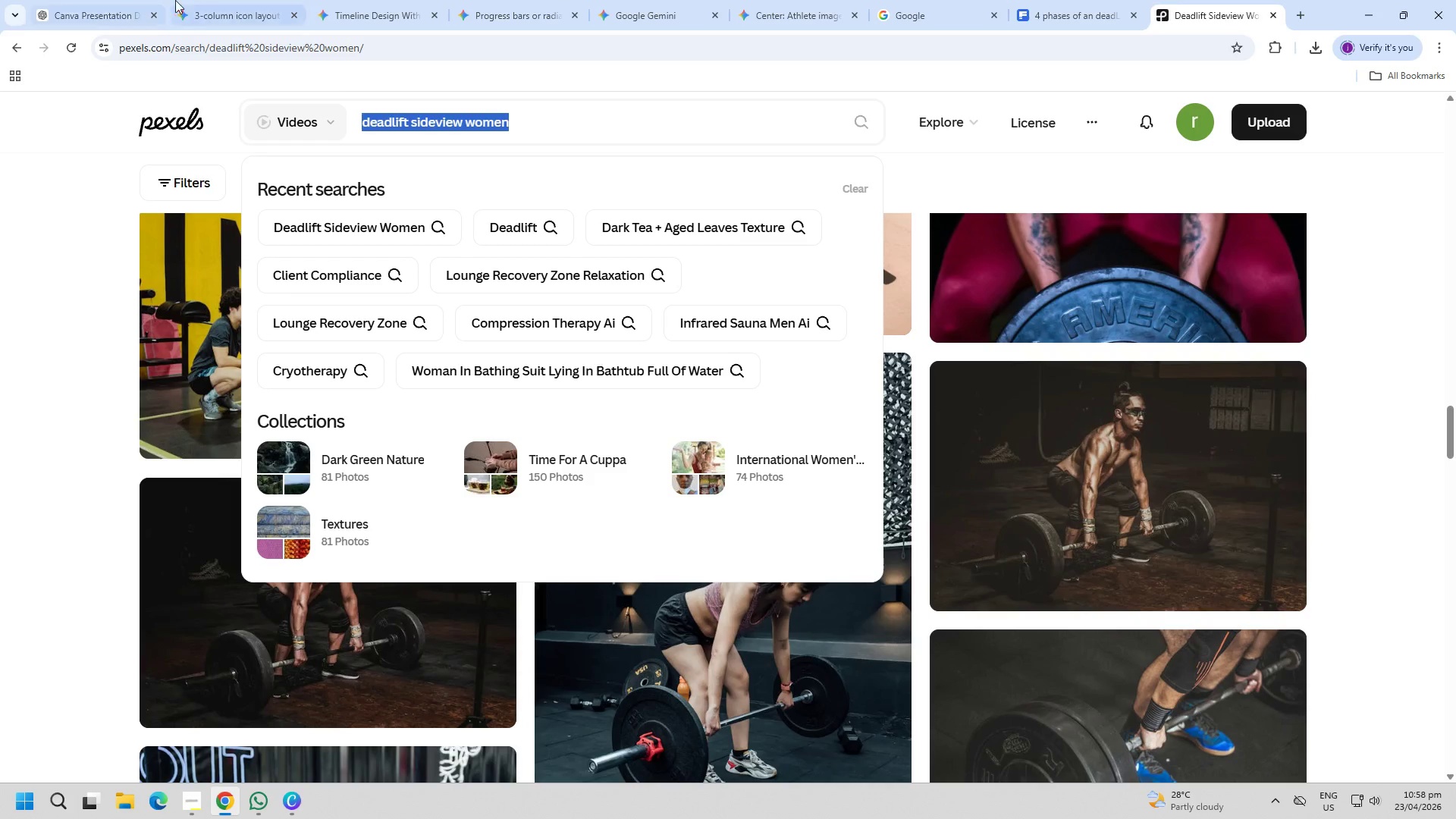 
left_click([65, 0])
 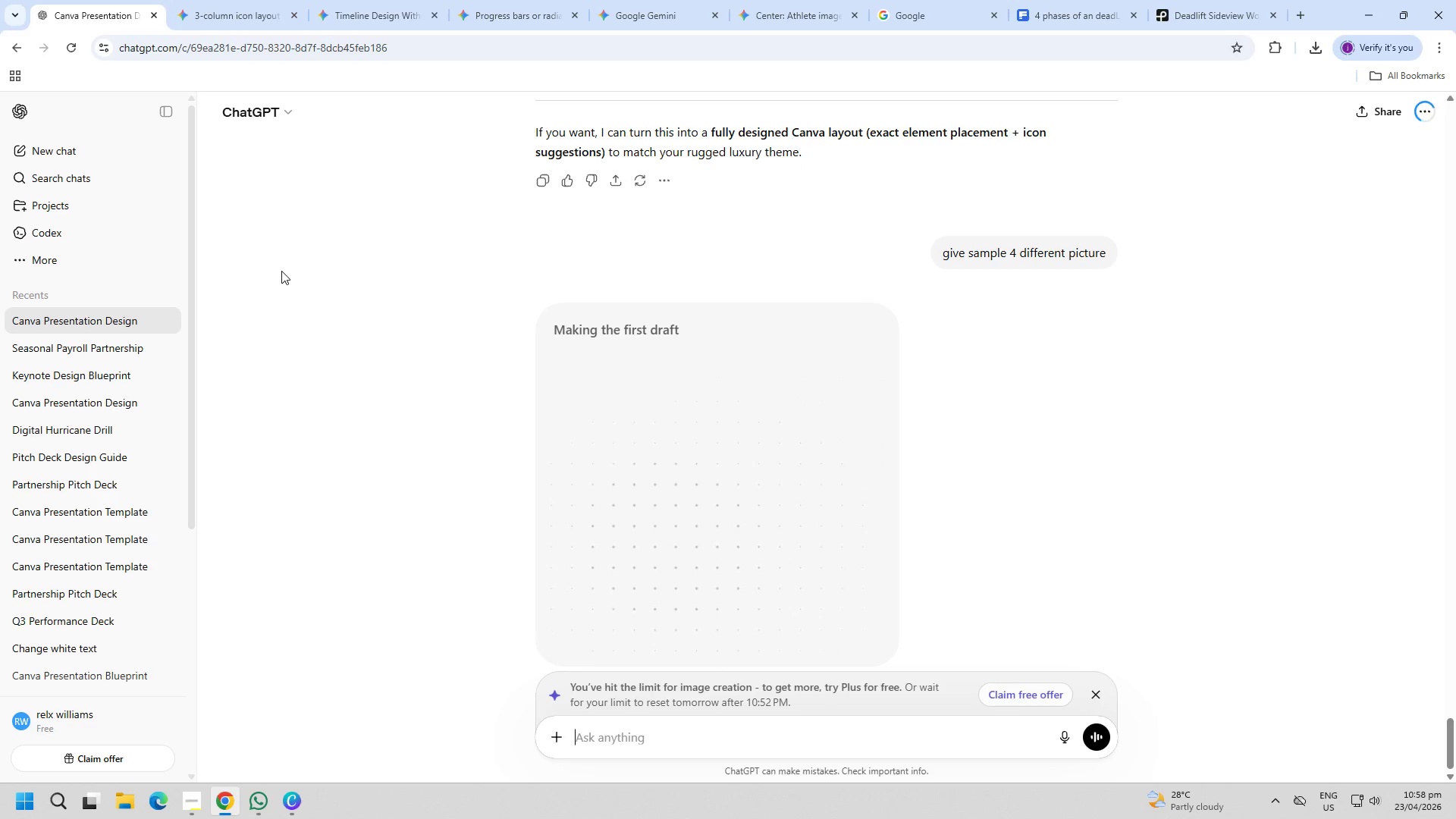 
left_click([1223, 0])
 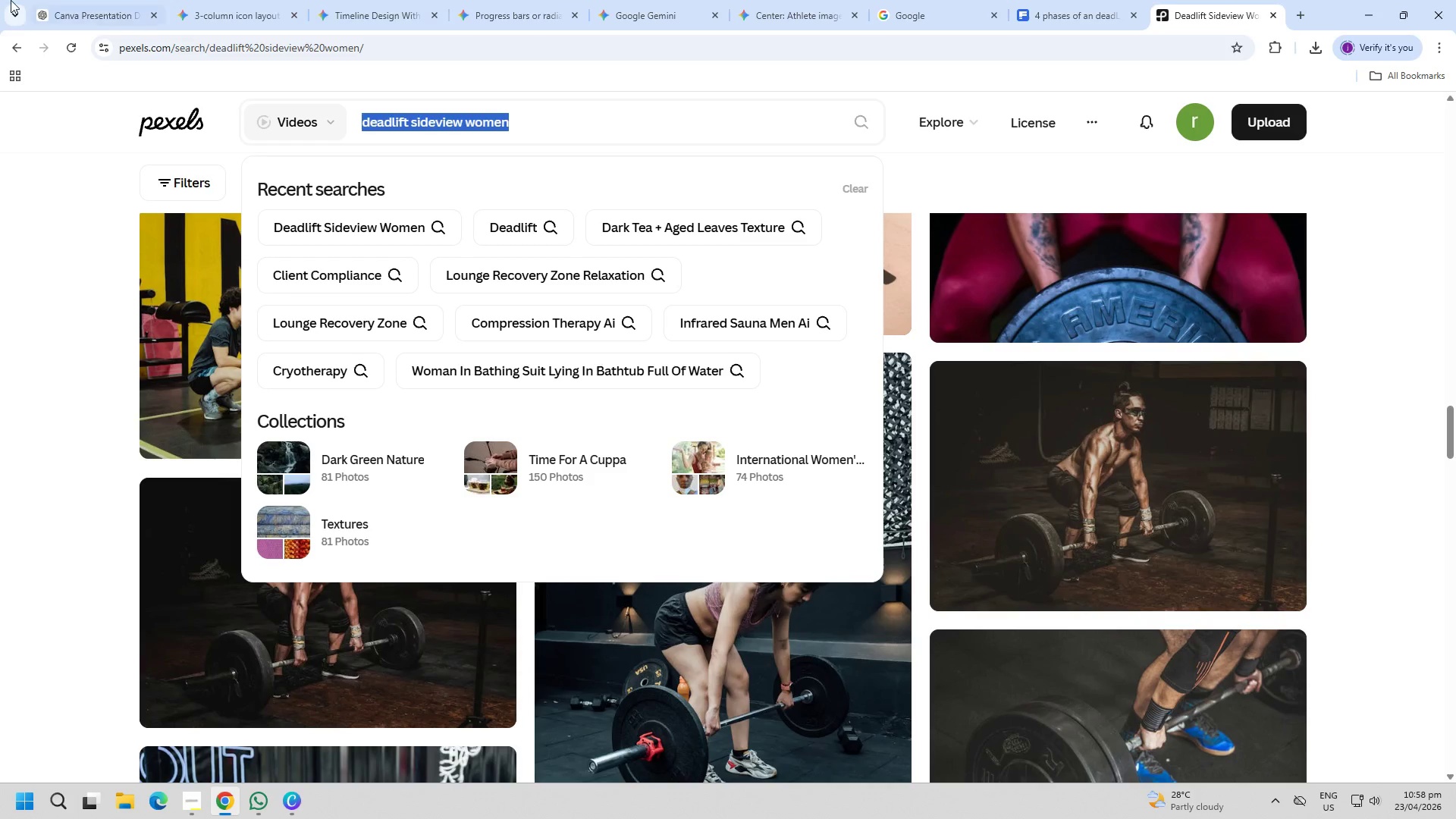 
left_click([58, 0])
 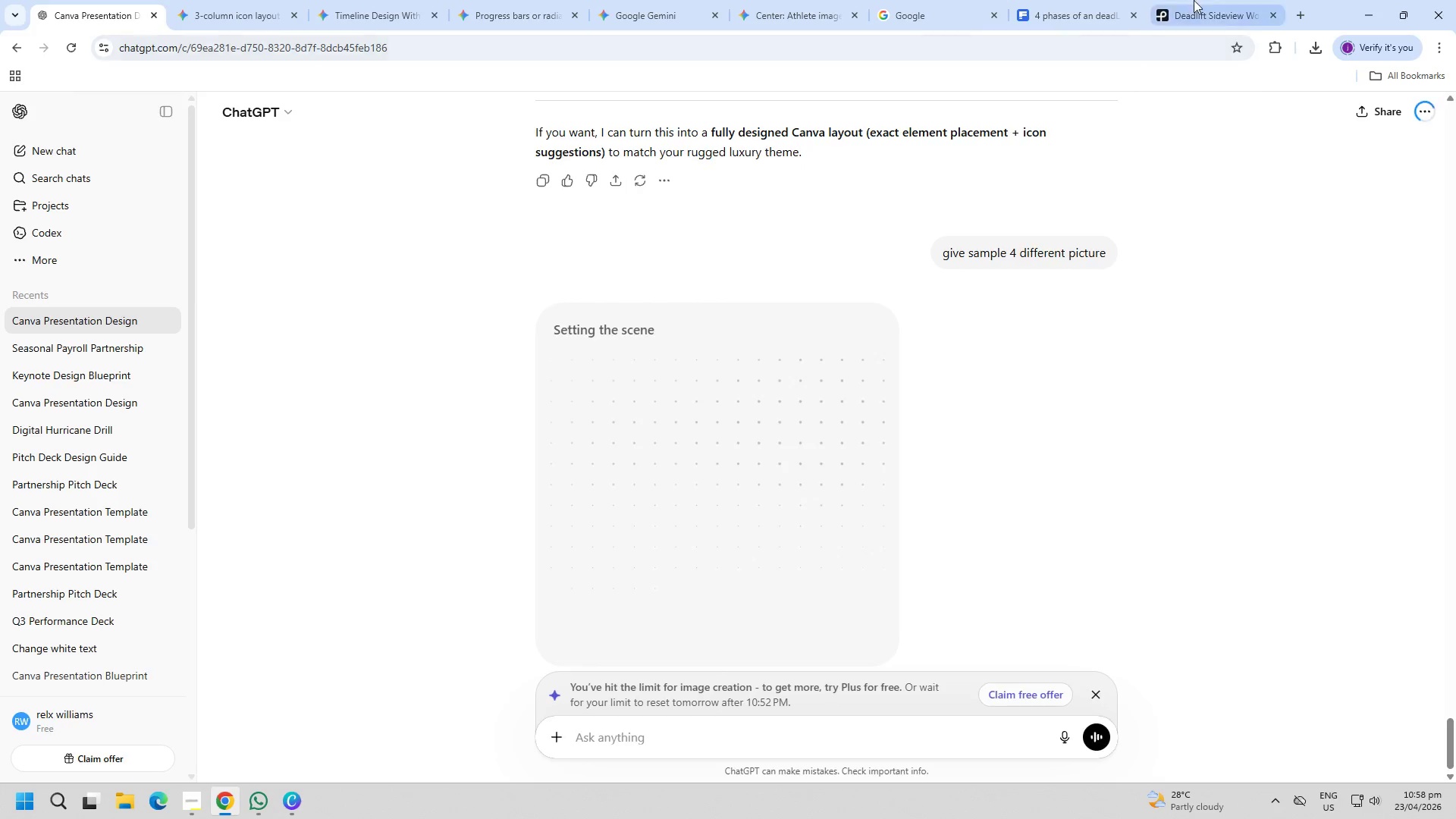 
double_click([1368, 5])
 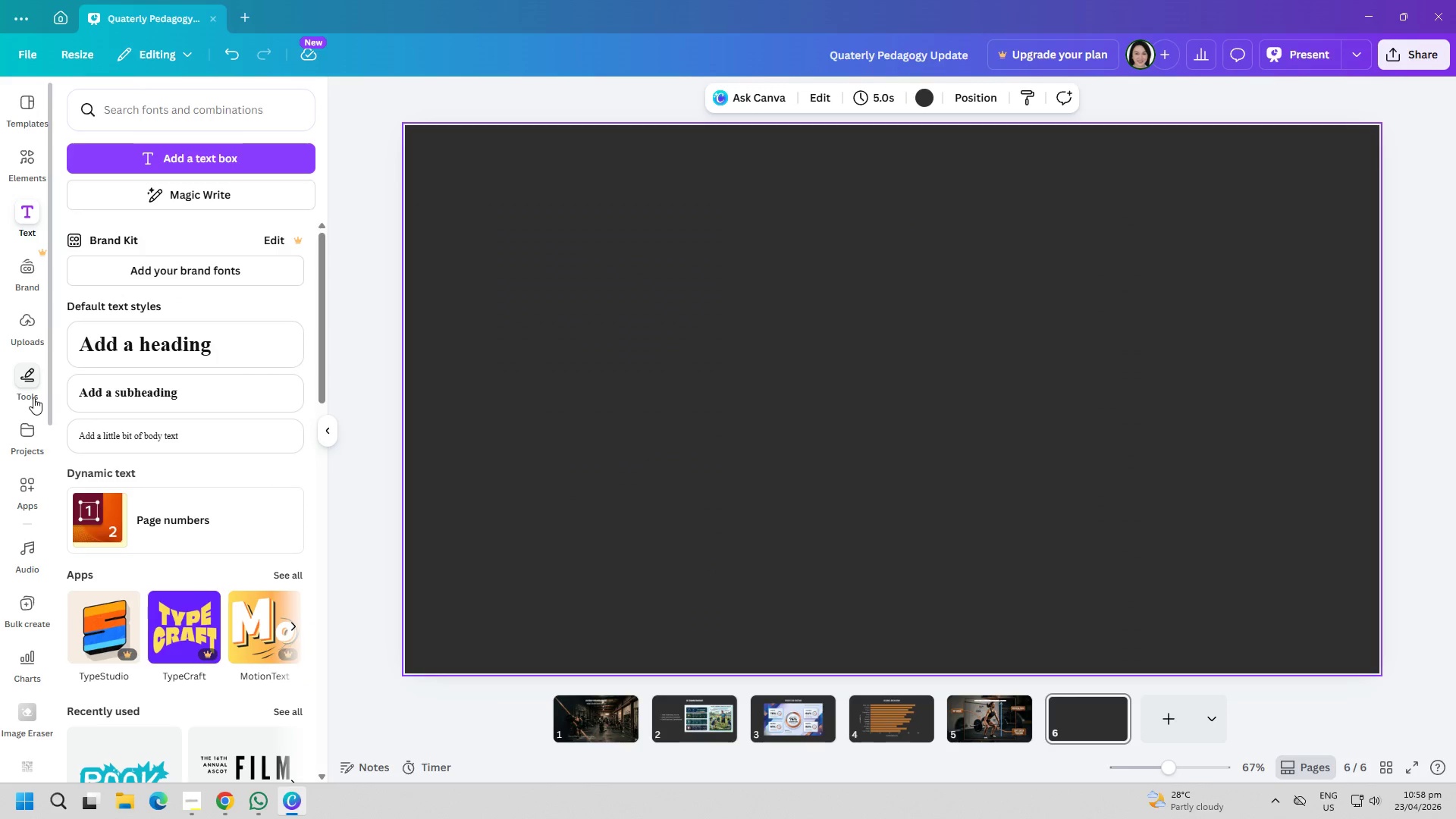 
left_click([20, 340])
 